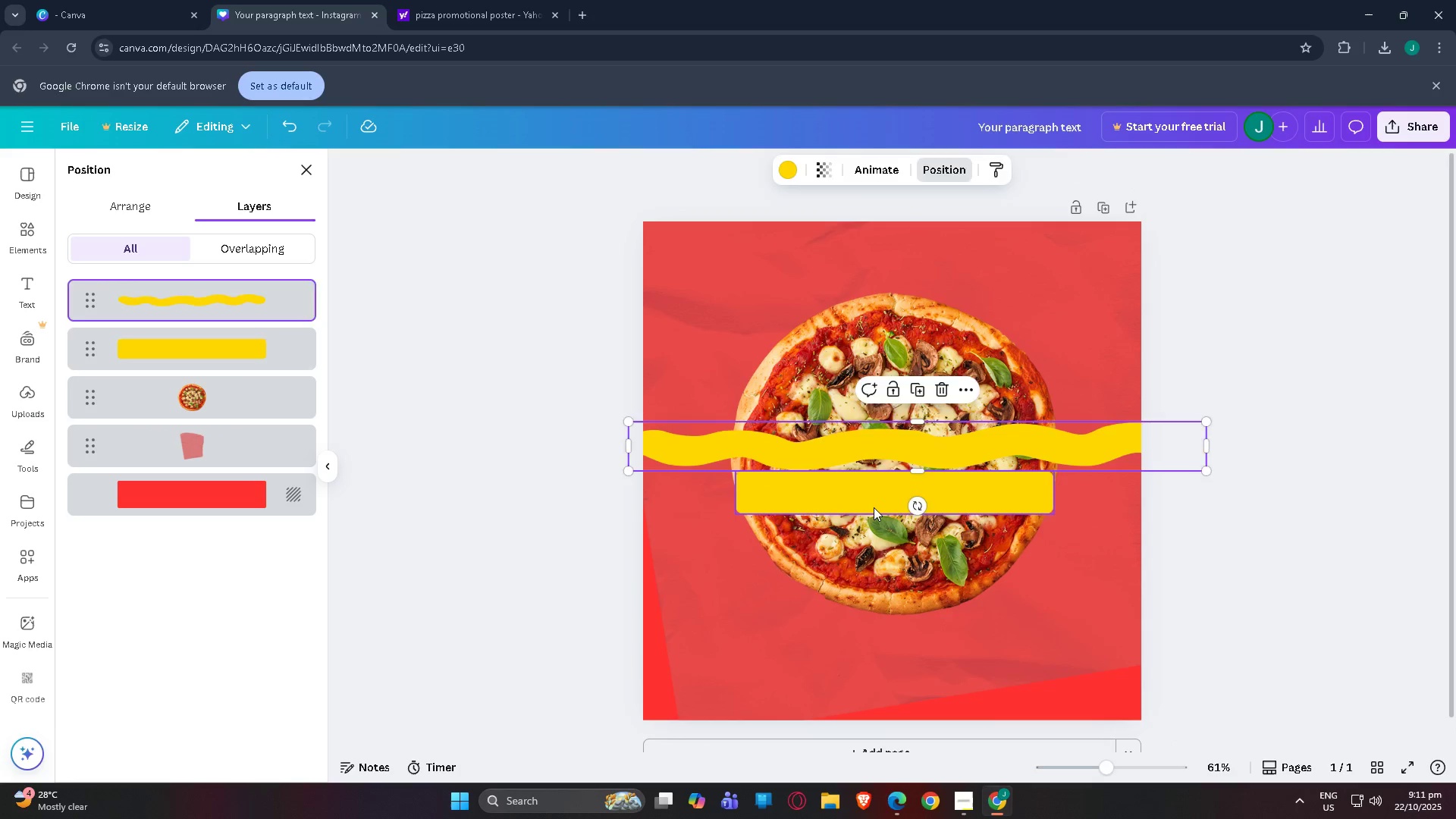 
left_click([874, 507])
 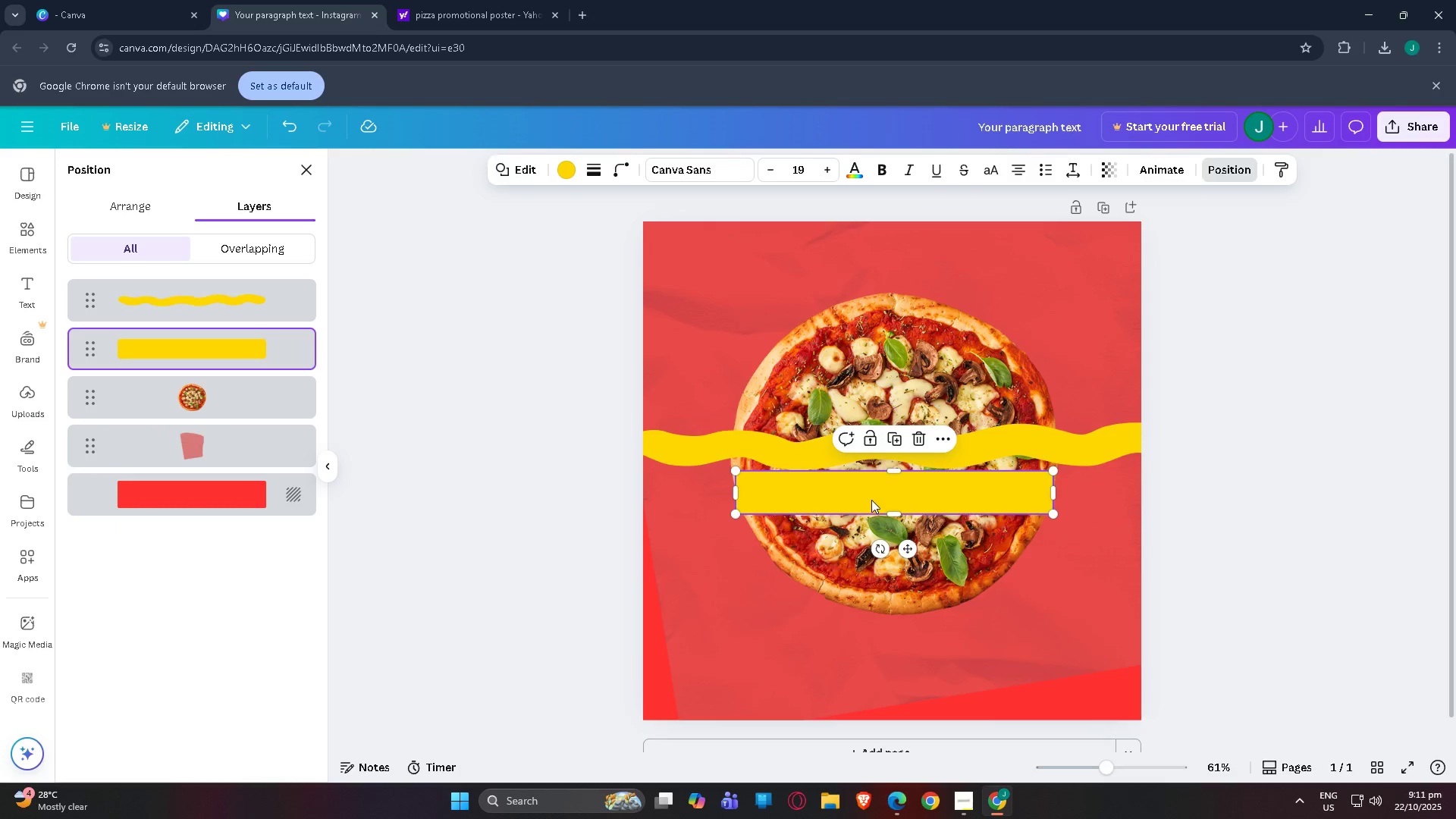 
left_click_drag(start_coordinate=[872, 497], to_coordinate=[868, 548])
 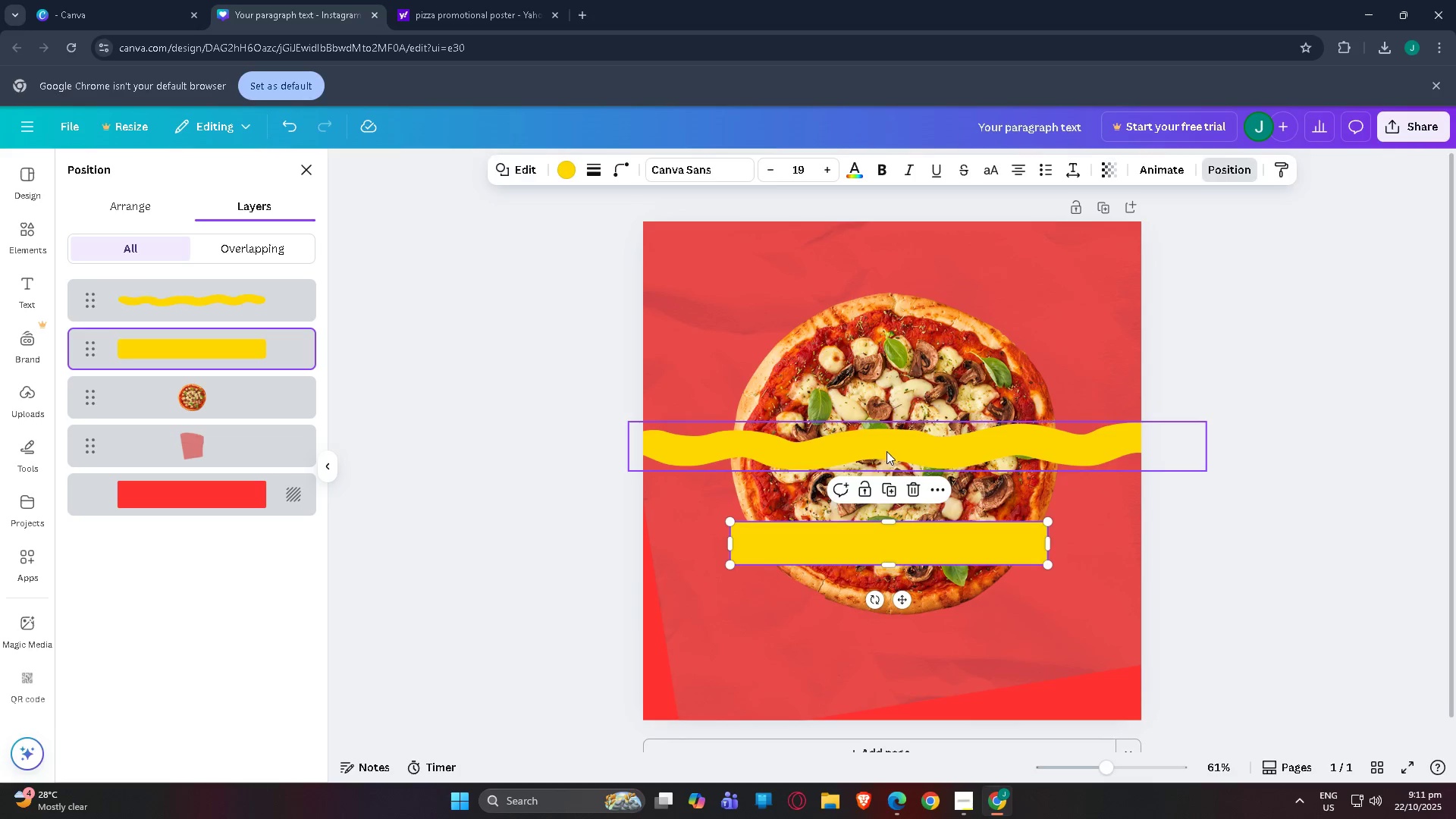 
left_click_drag(start_coordinate=[889, 456], to_coordinate=[890, 472])
 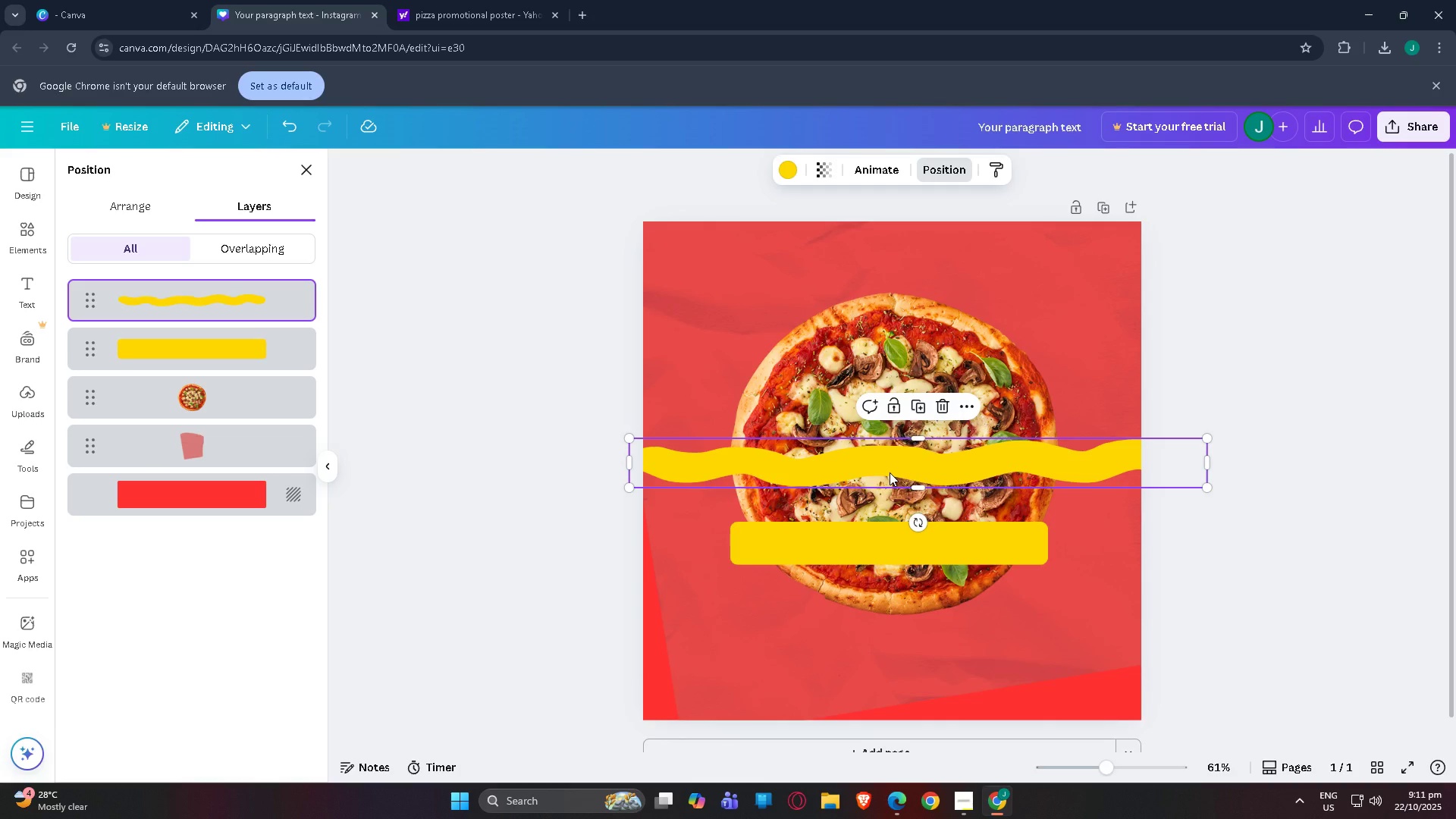 
left_click([890, 472])
 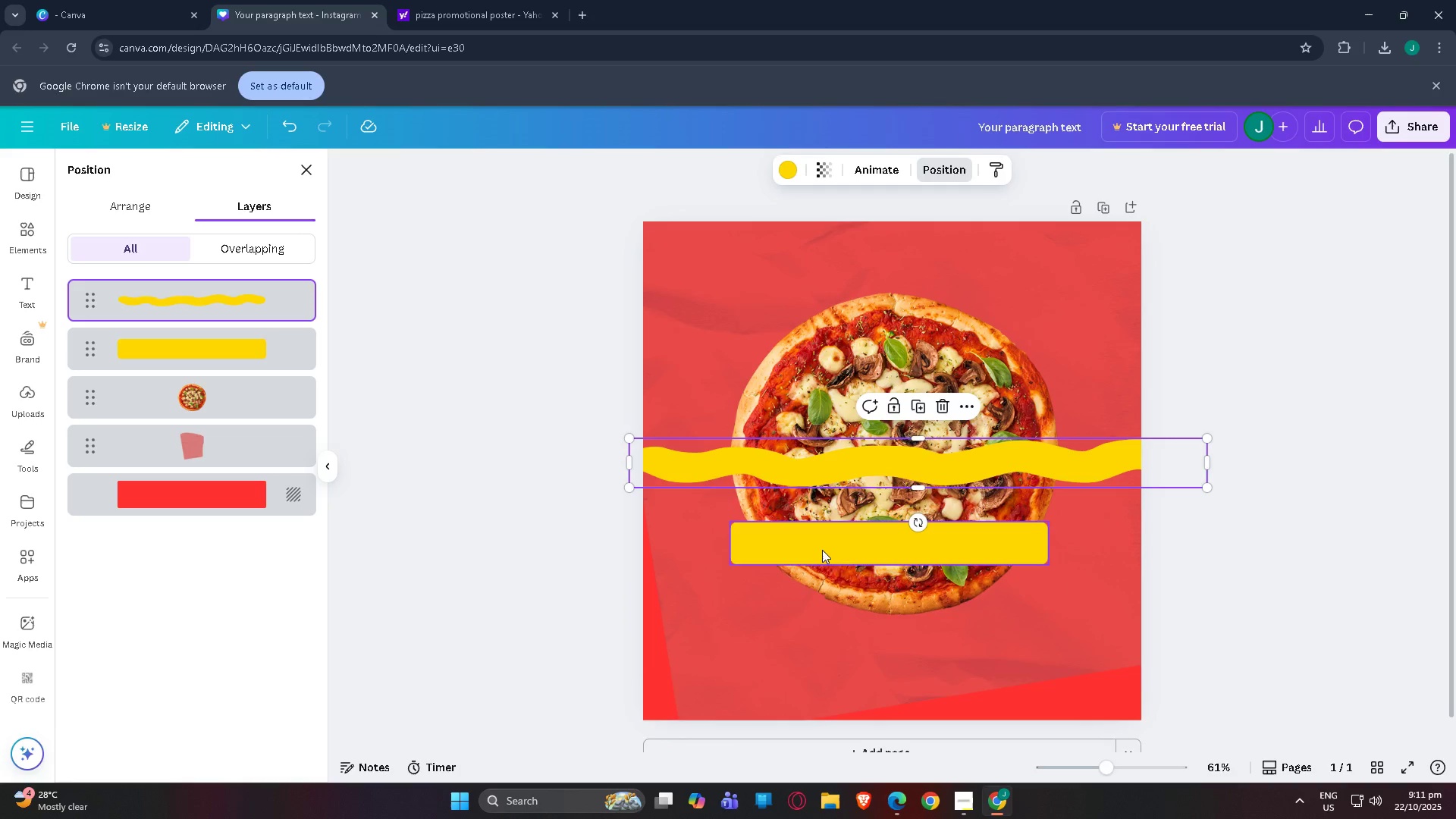 
left_click_drag(start_coordinate=[822, 550], to_coordinate=[720, 494])
 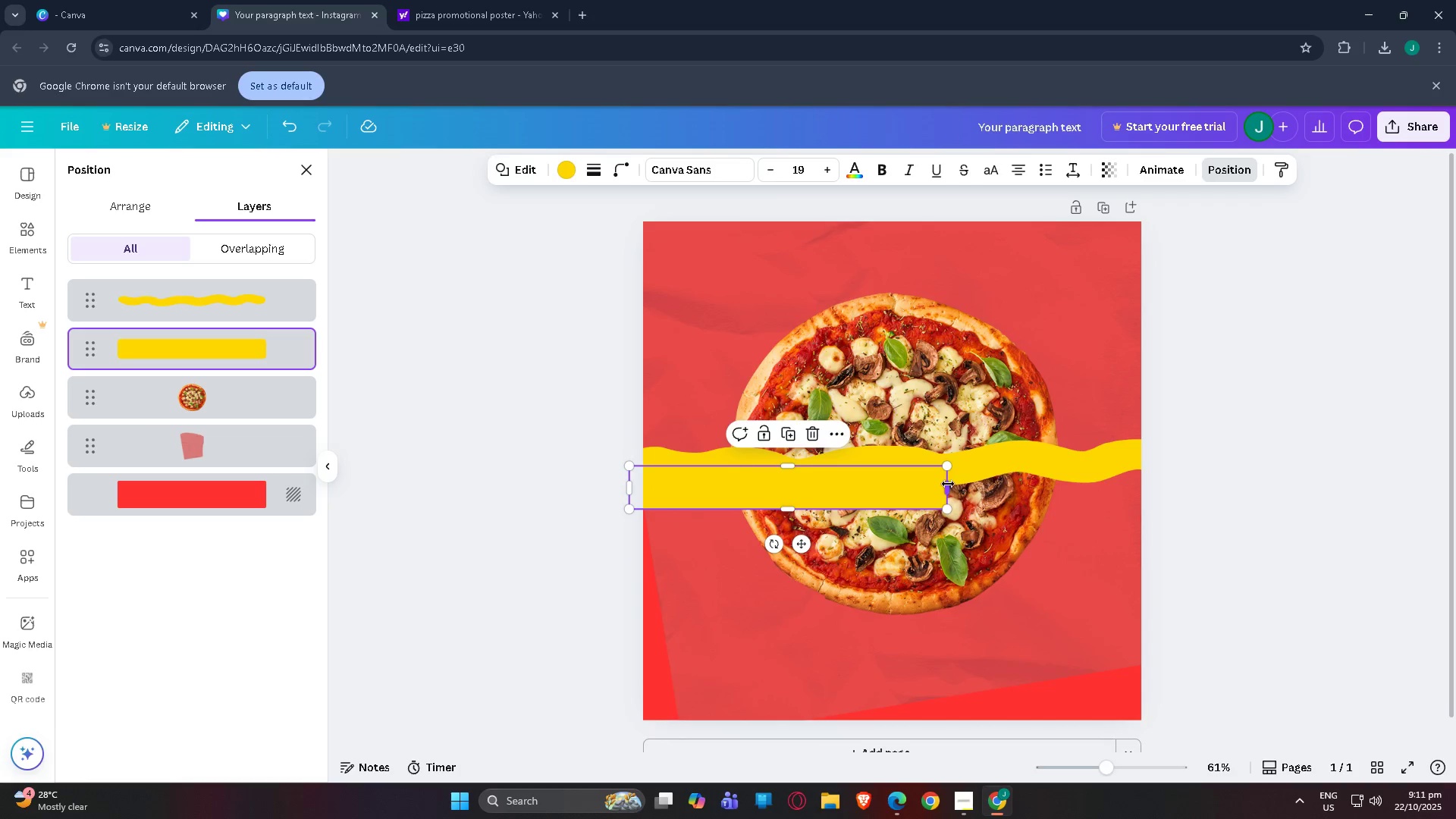 
left_click_drag(start_coordinate=[948, 484], to_coordinate=[1150, 491])
 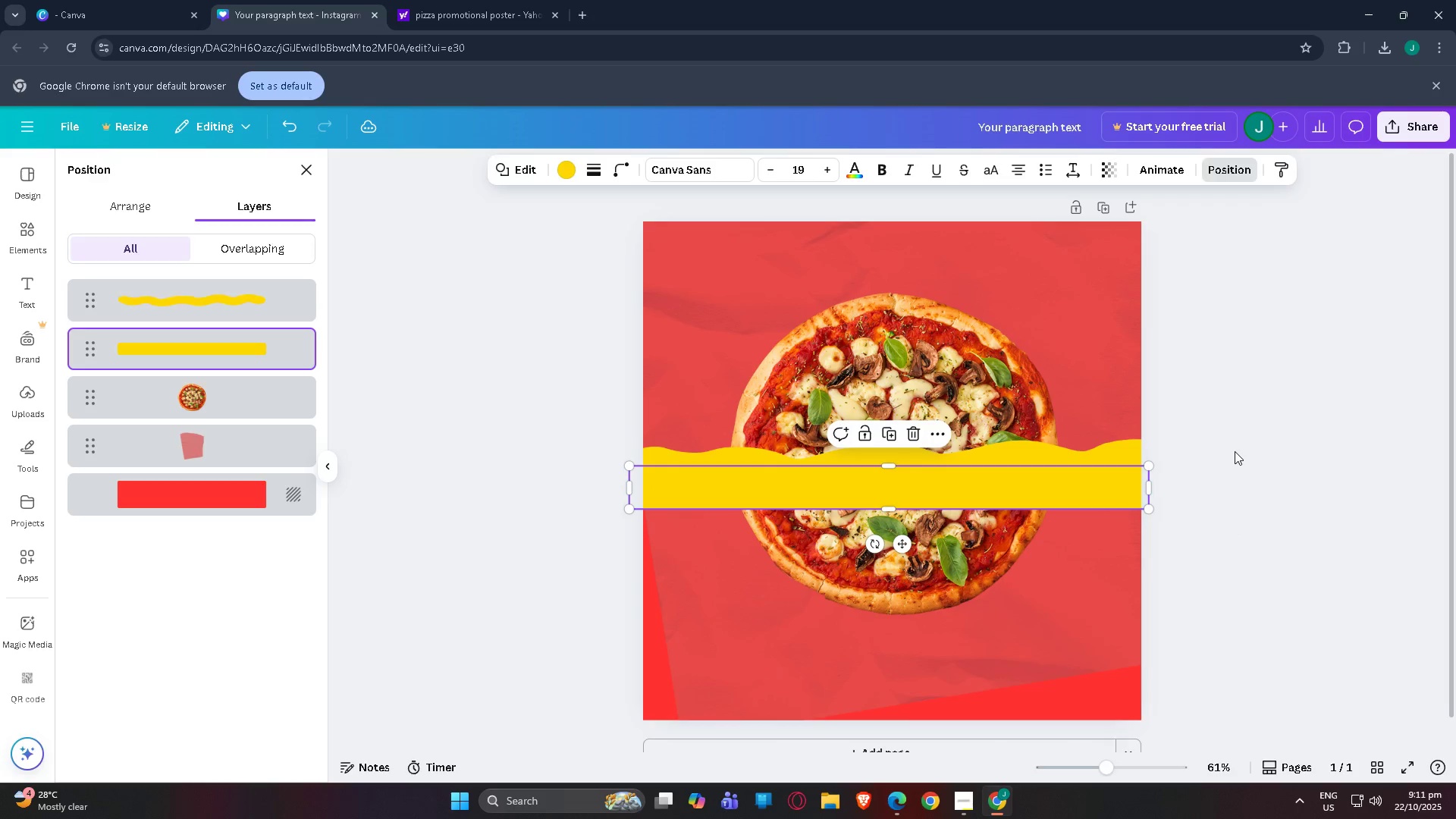 
left_click([1235, 451])
 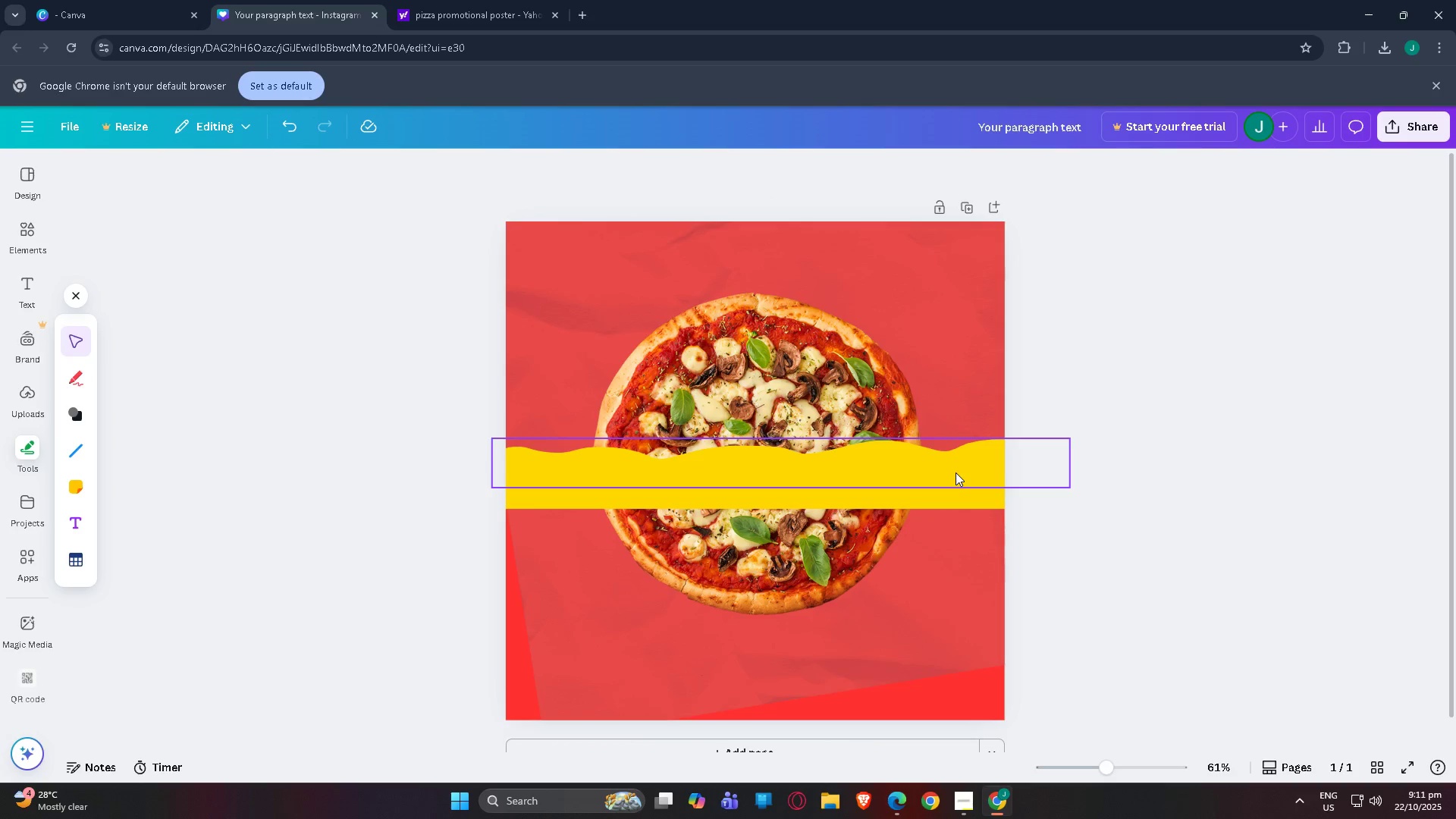 
left_click_drag(start_coordinate=[1131, 453], to_coordinate=[975, 491])
 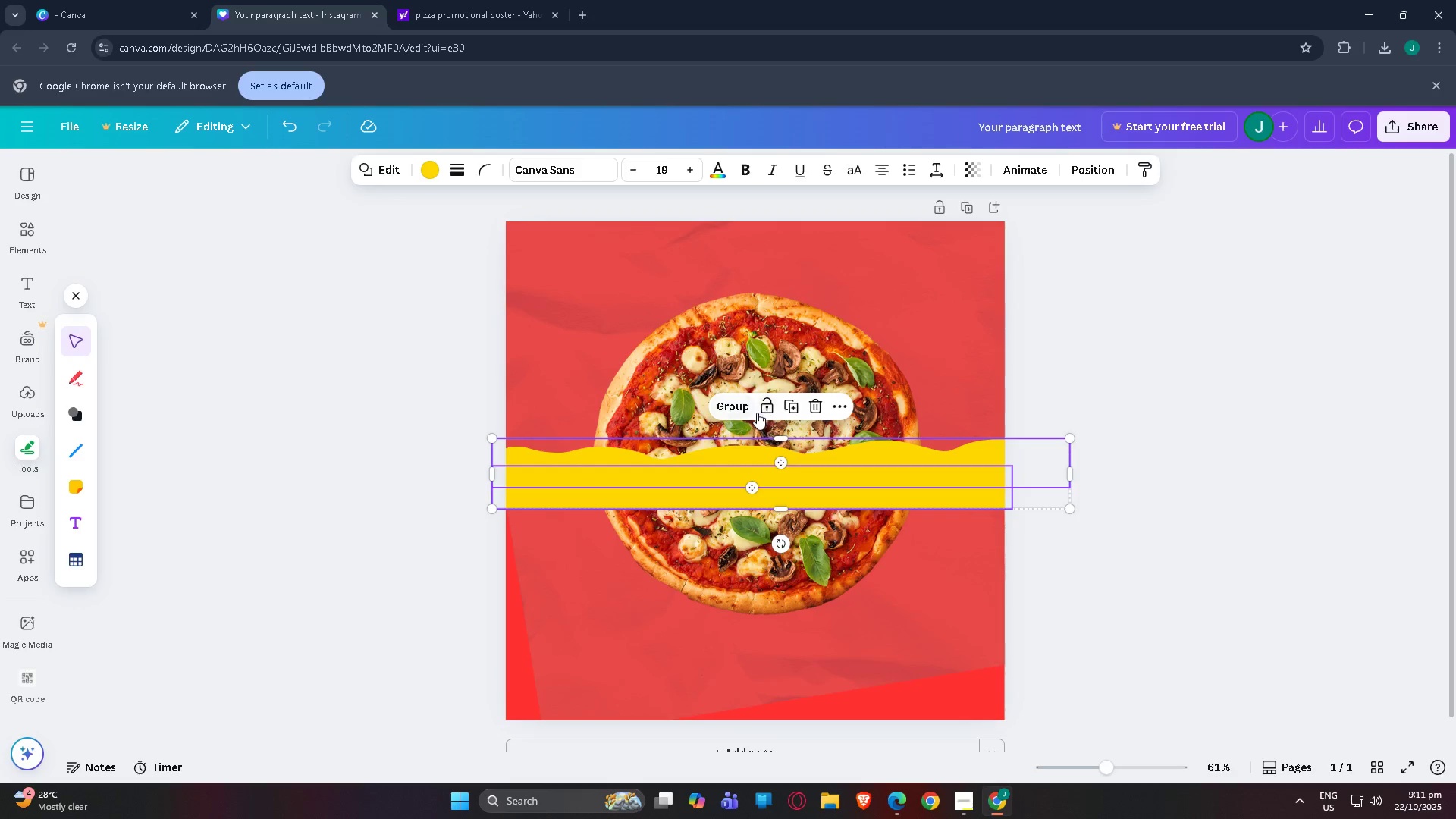 
left_click([733, 409])
 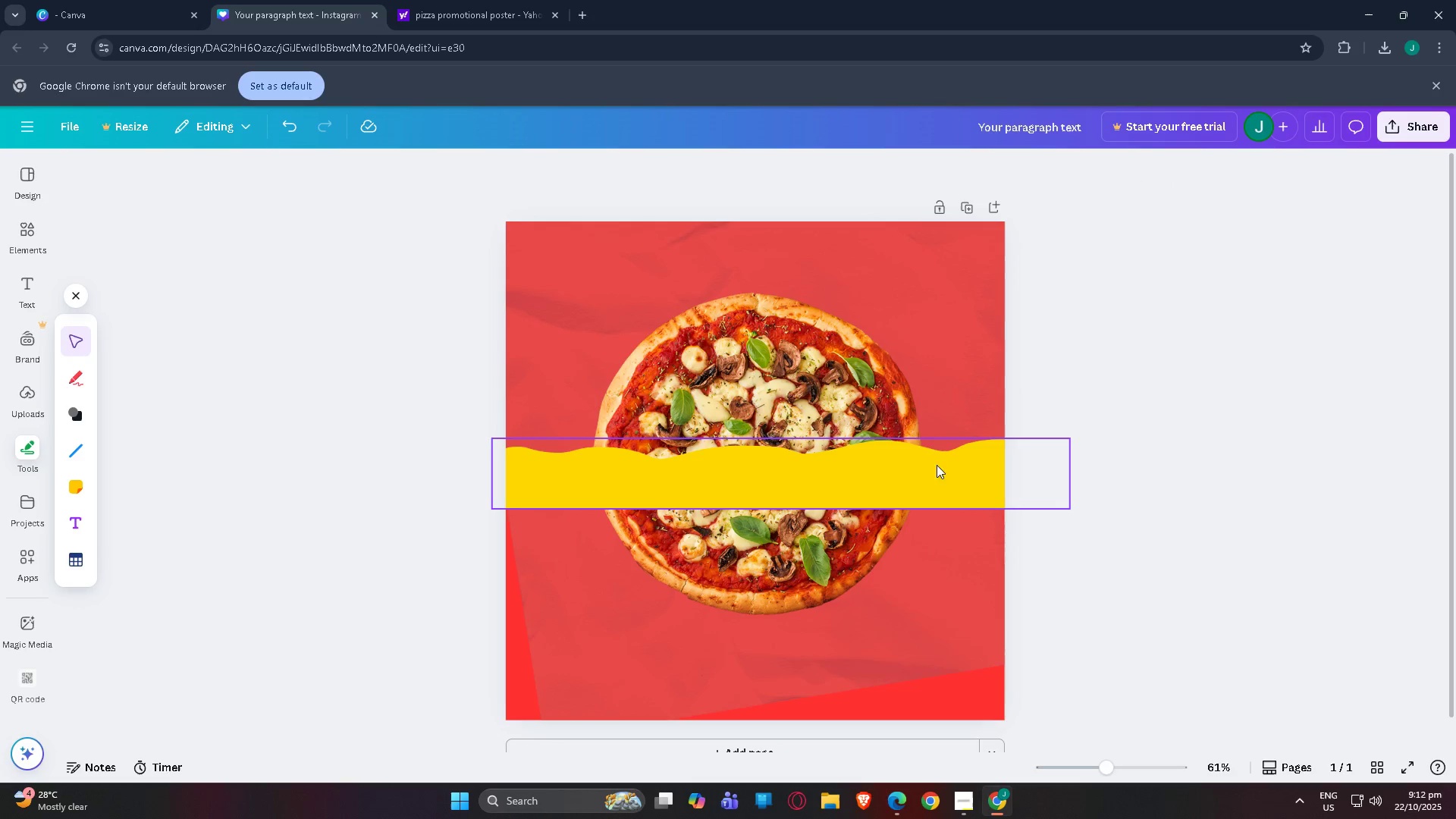 
left_click_drag(start_coordinate=[907, 471], to_coordinate=[907, 497])
 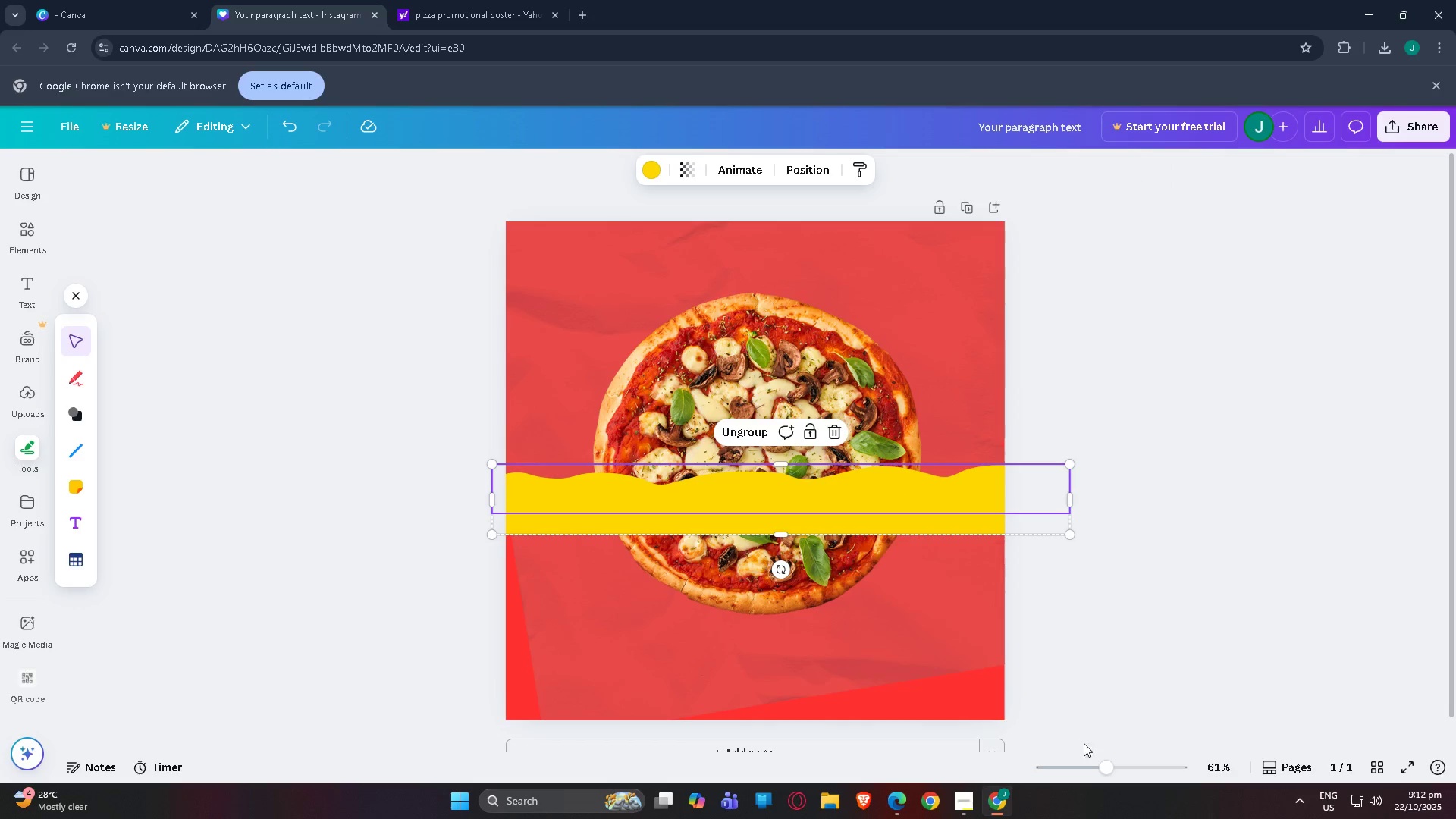 
left_click_drag(start_coordinate=[1124, 768], to_coordinate=[1156, 767])
 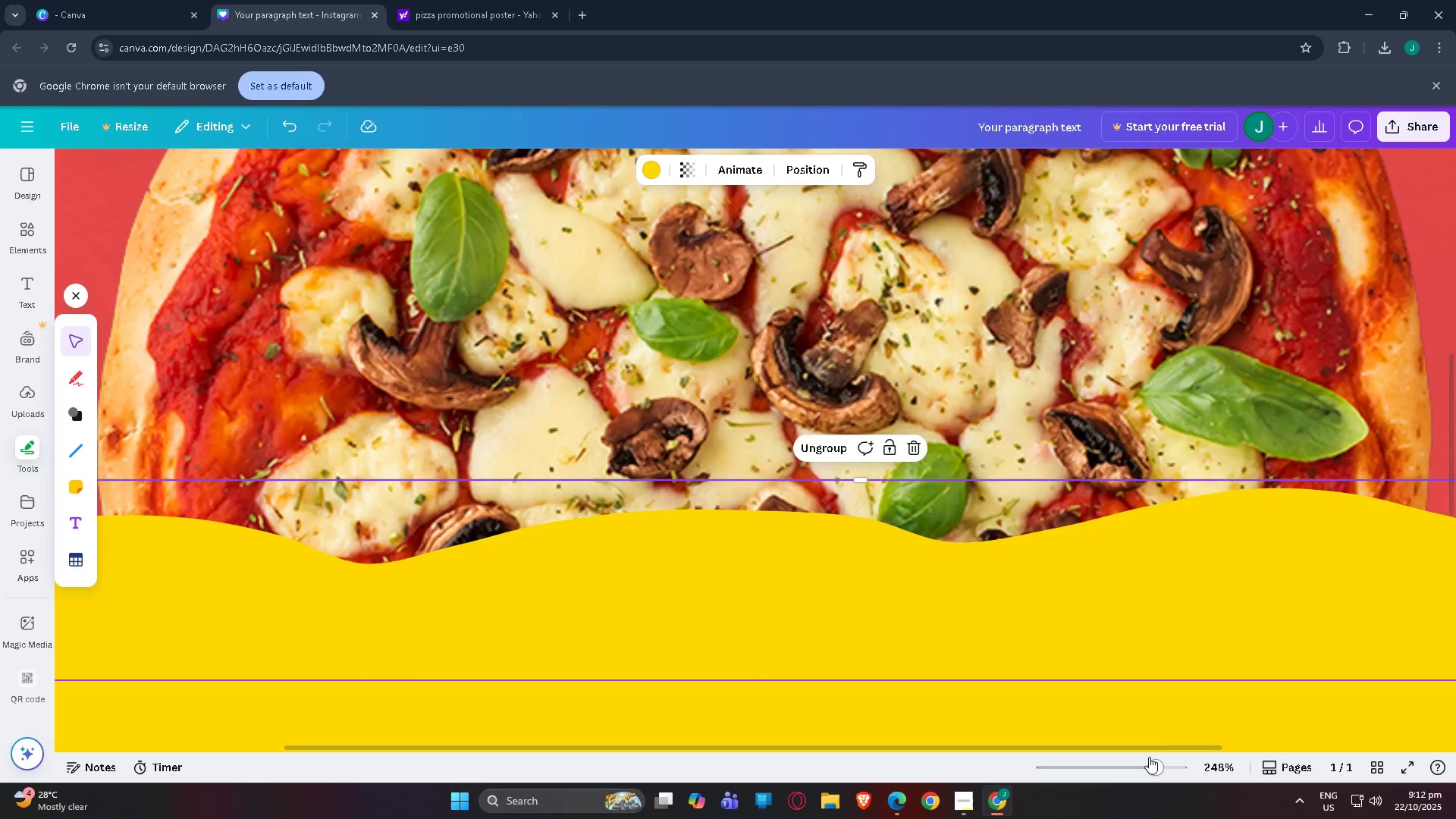 
scroll: coordinate [1091, 709], scroll_direction: down, amount: 5.0
 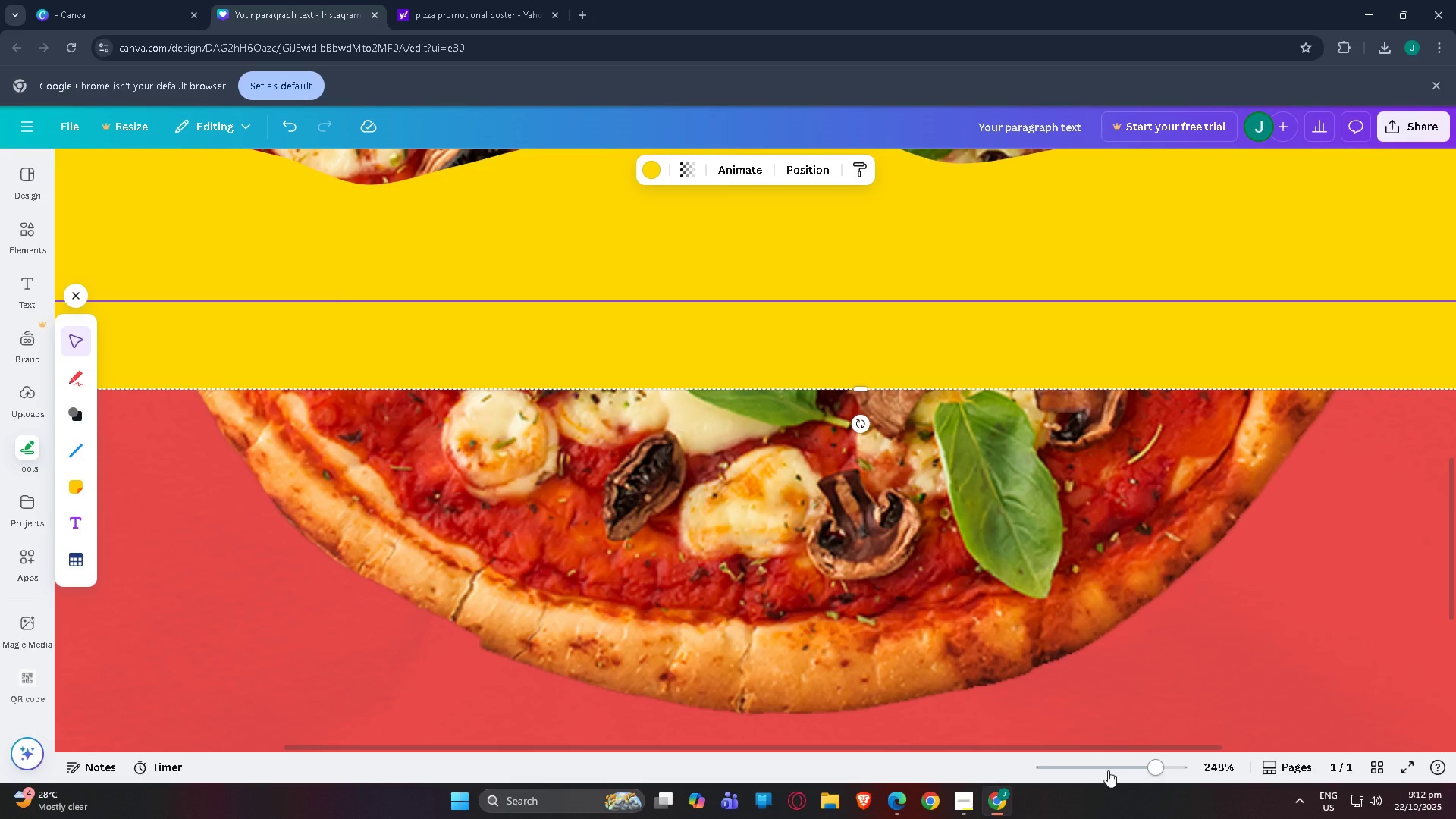 
left_click_drag(start_coordinate=[1156, 765], to_coordinate=[1120, 767])
 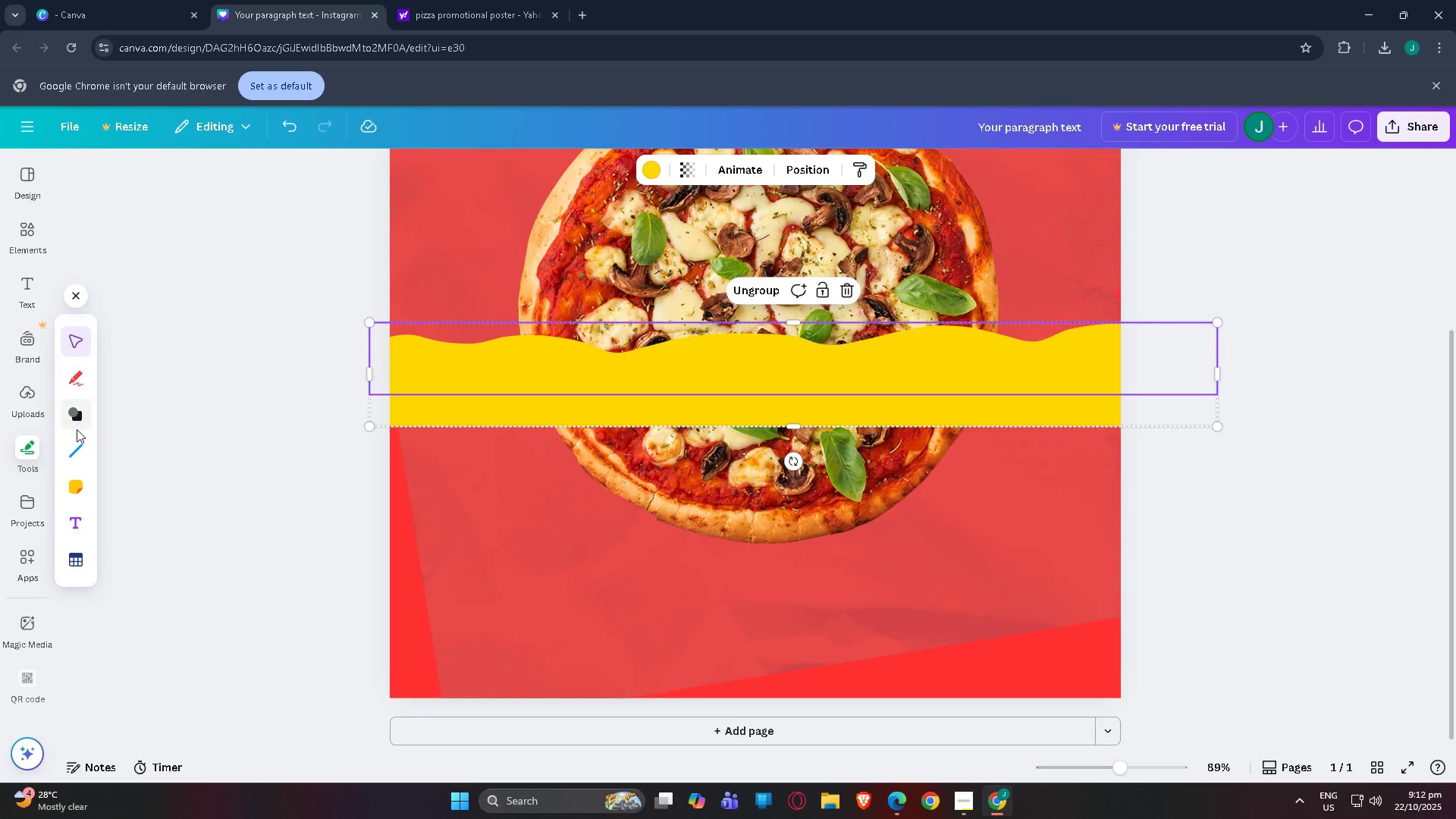 
double_click([74, 418])
 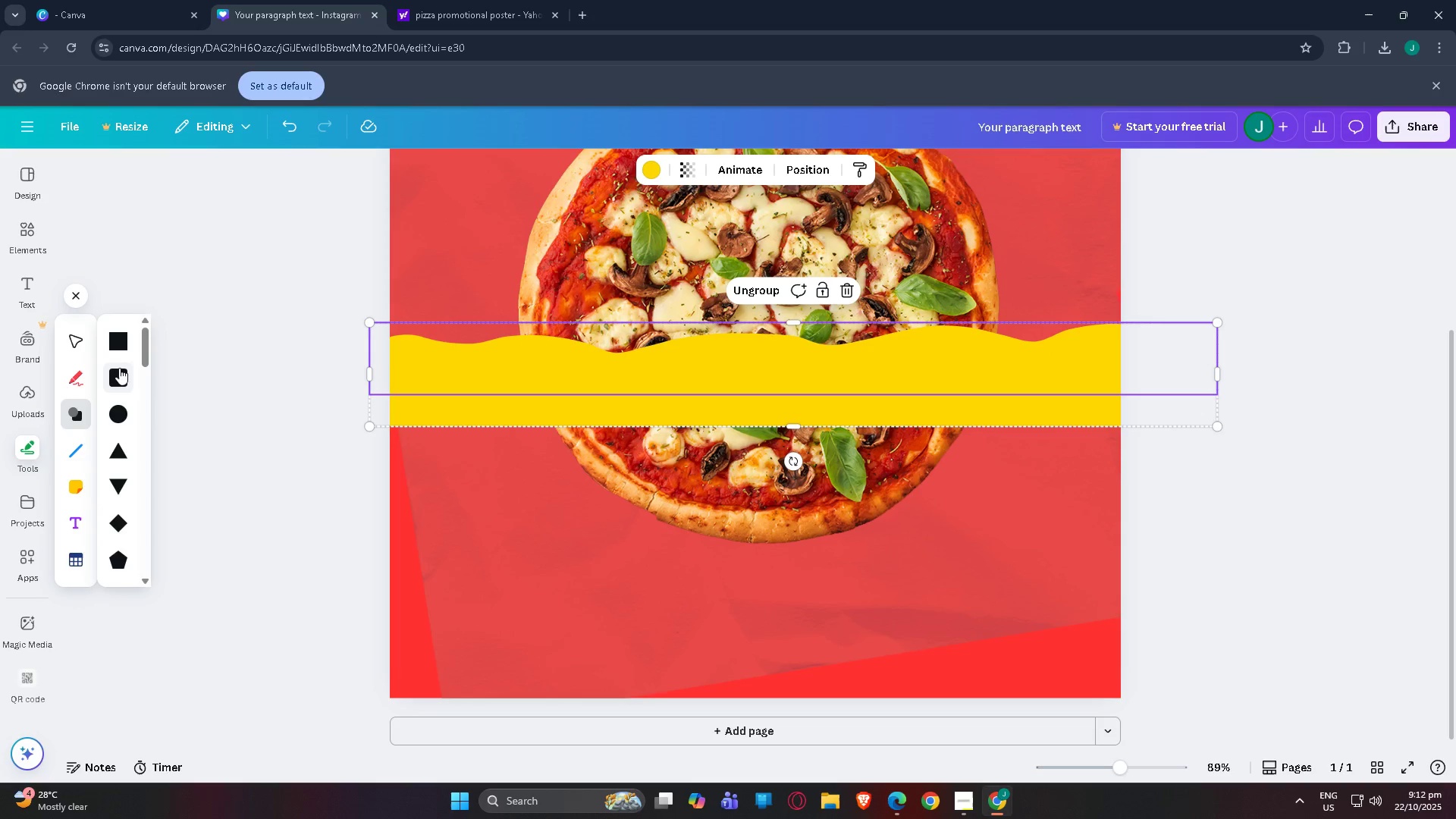 
left_click([118, 379])
 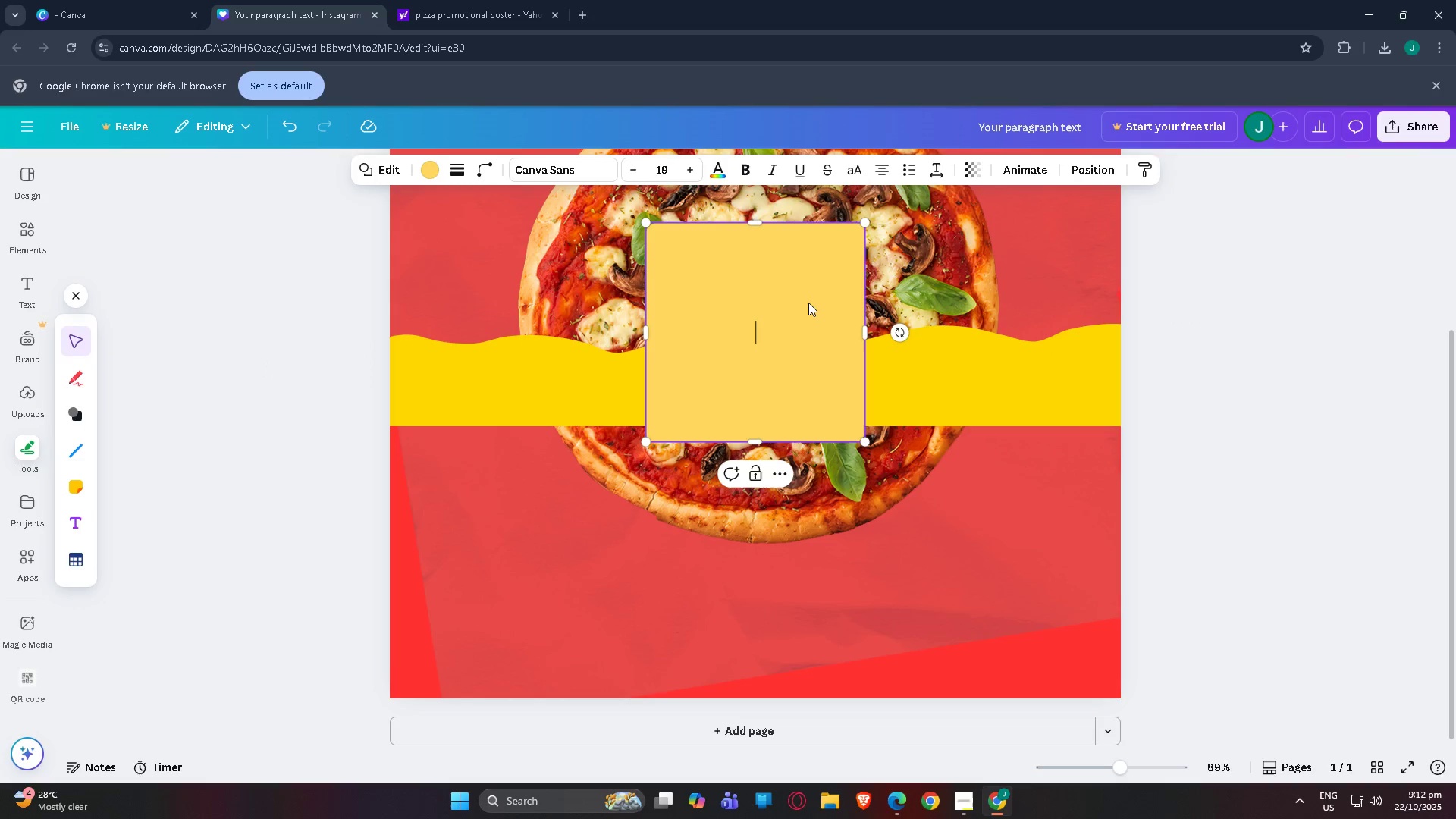 
key(Control+ControlLeft)
 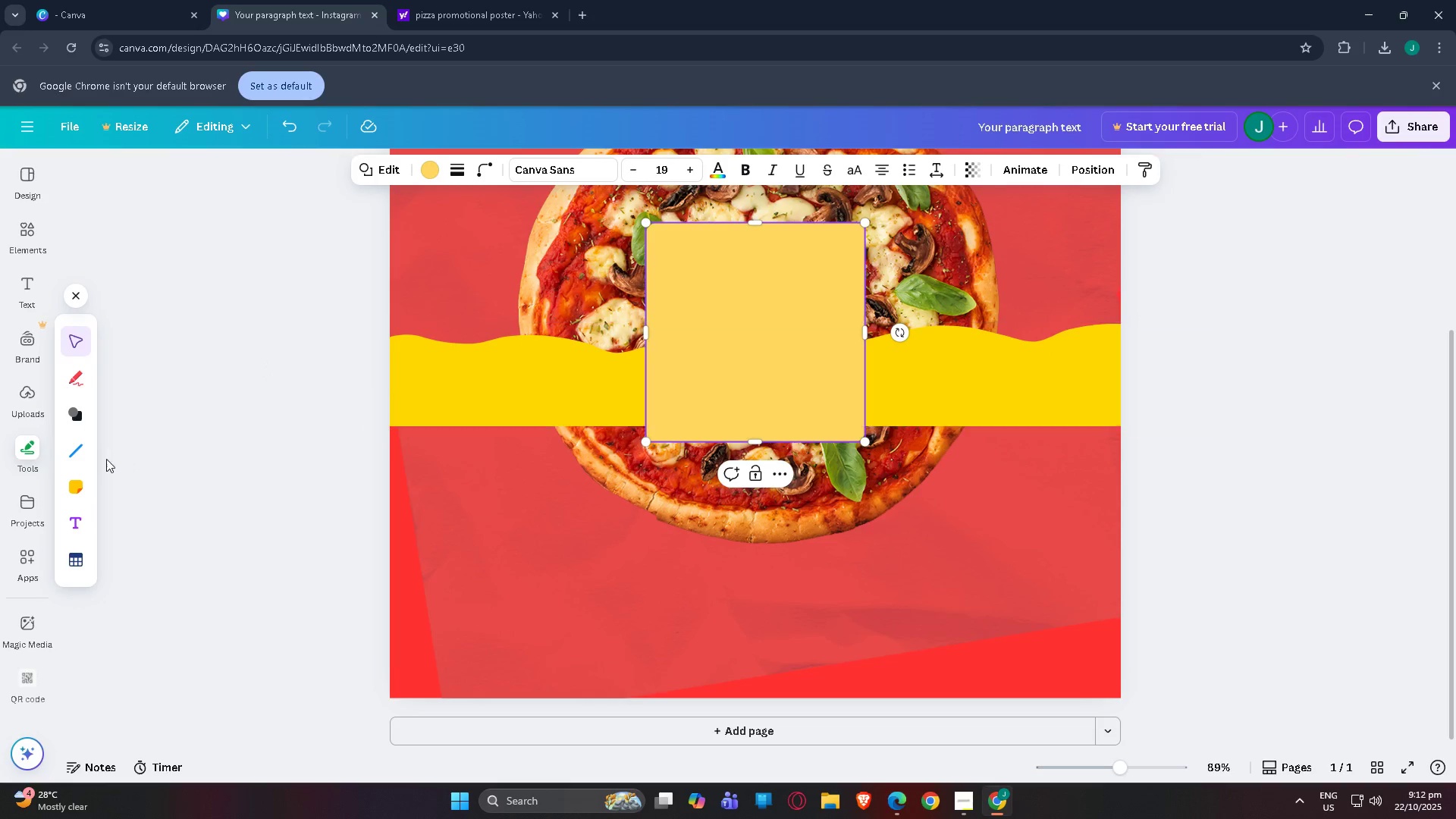 
key(Control+Z)
 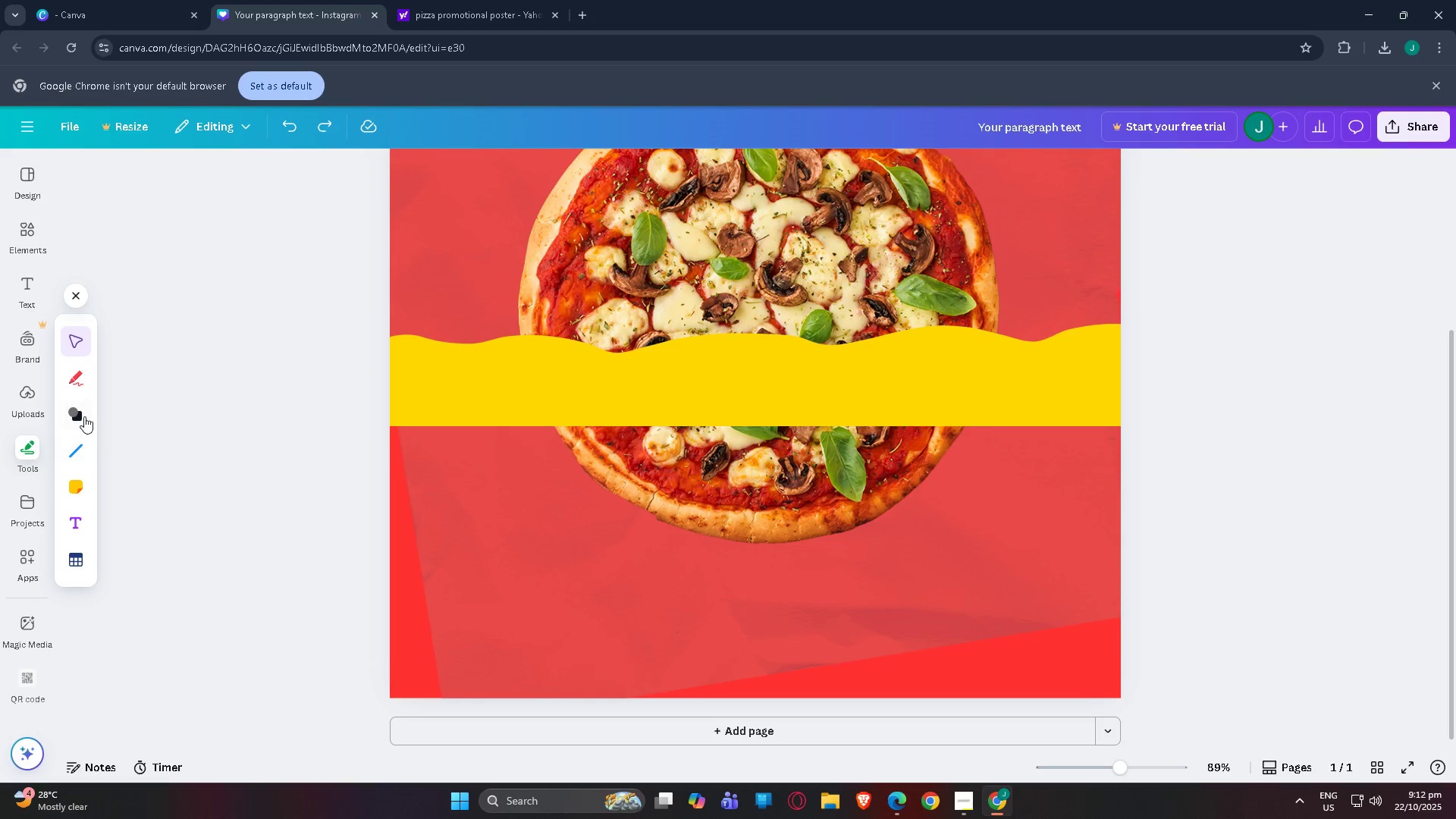 
left_click([82, 415])
 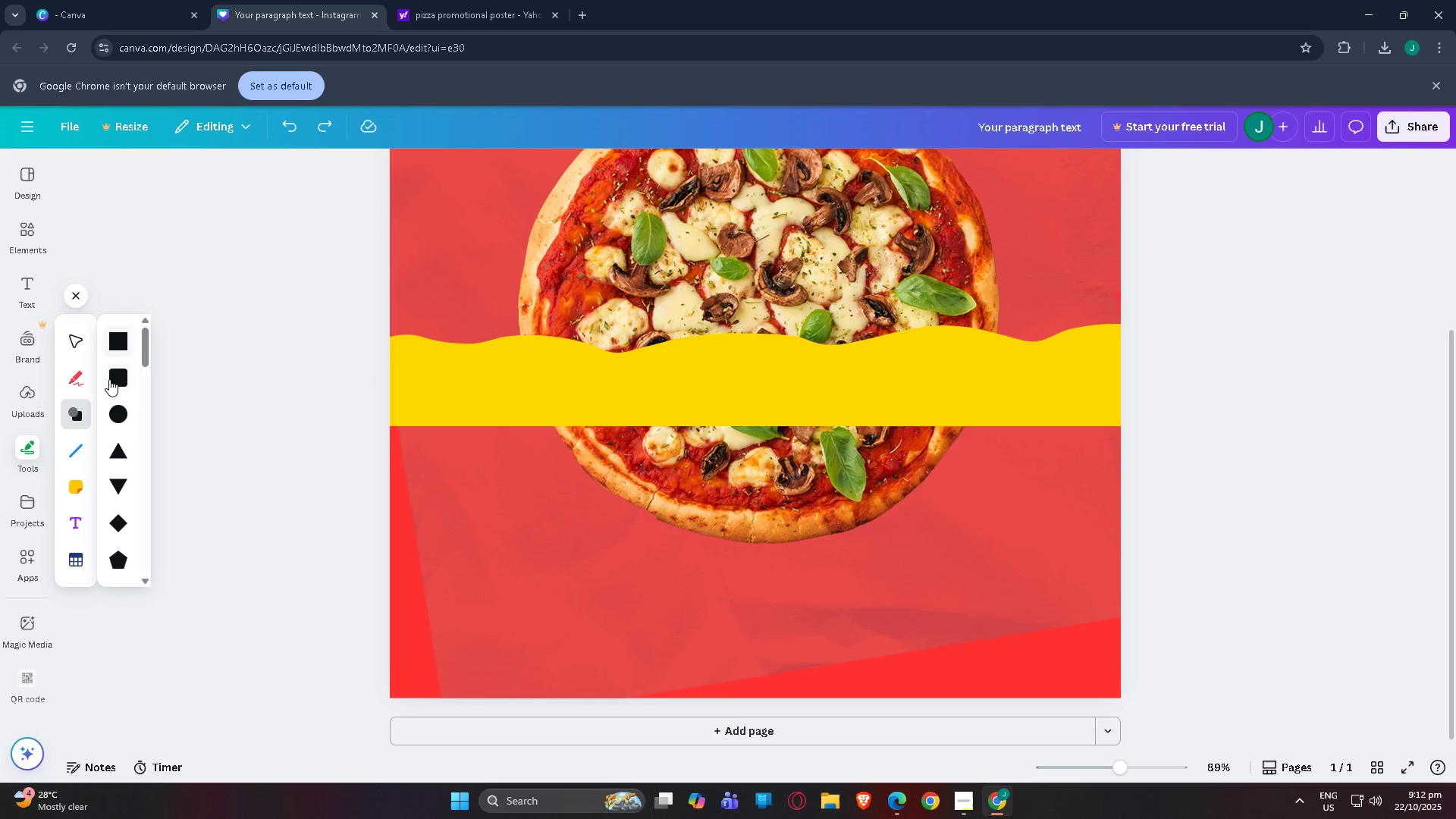 
left_click([109, 379])
 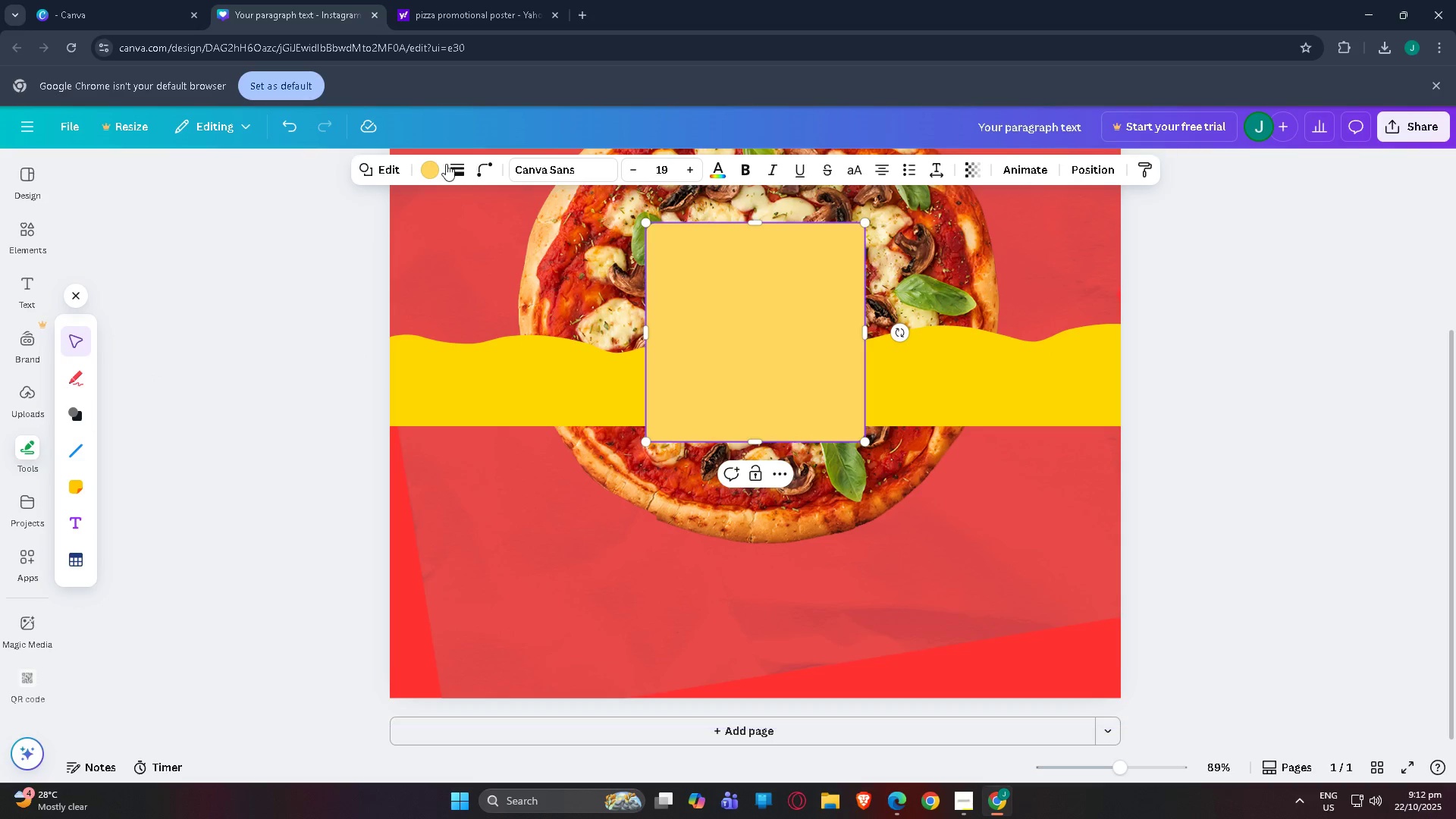 
left_click([426, 174])
 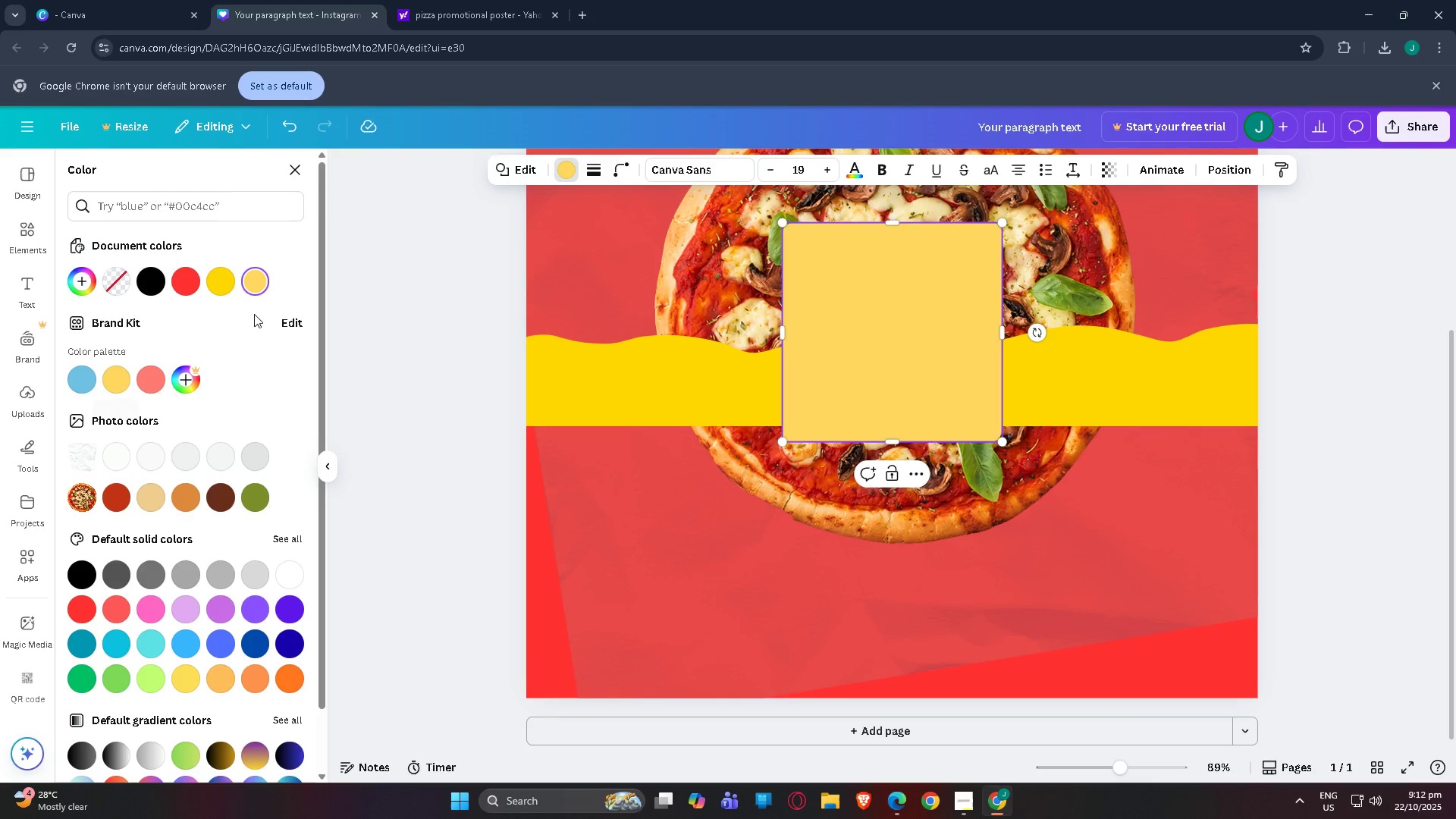 
left_click([226, 283])
 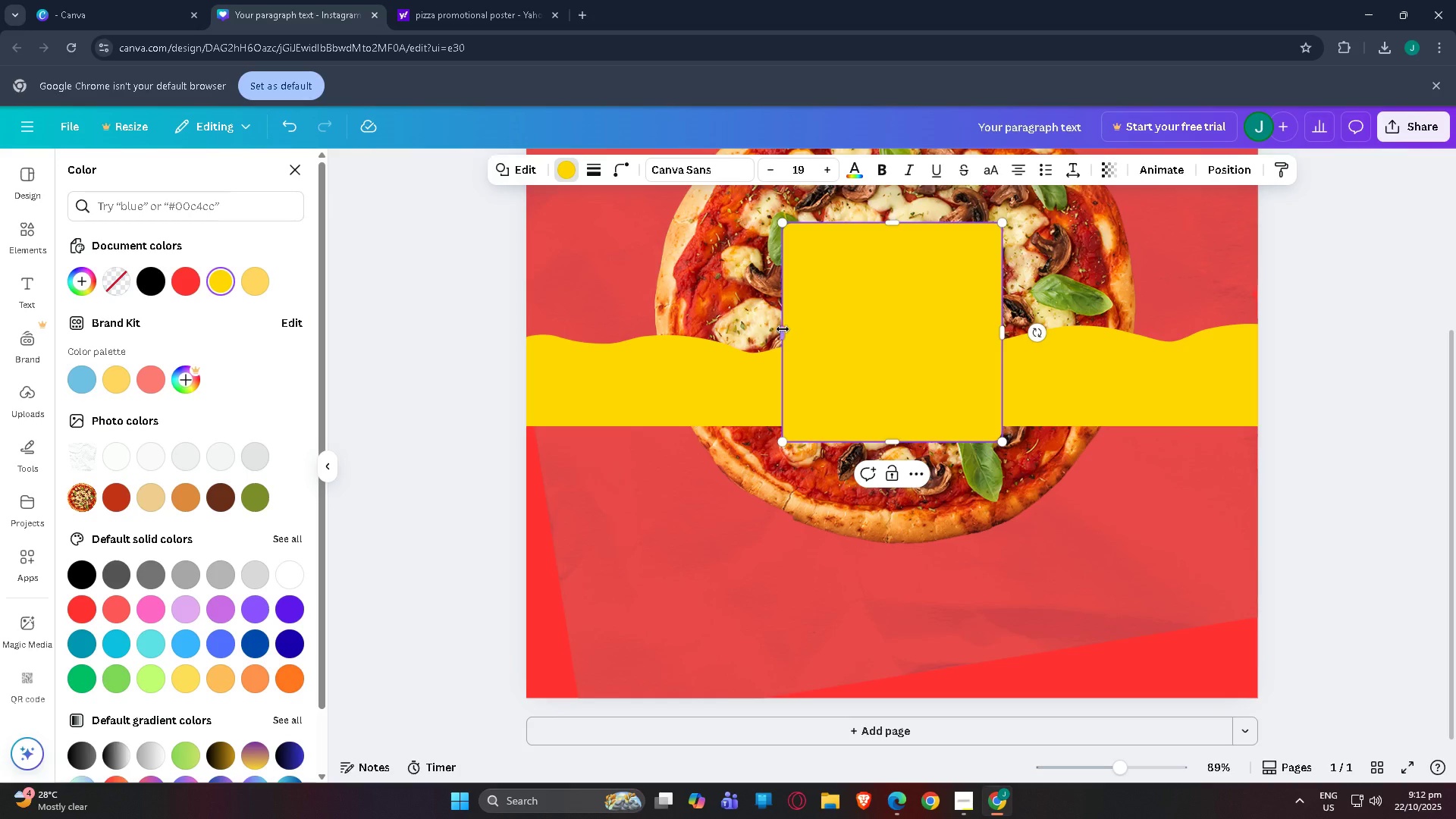 
left_click_drag(start_coordinate=[780, 332], to_coordinate=[627, 334])
 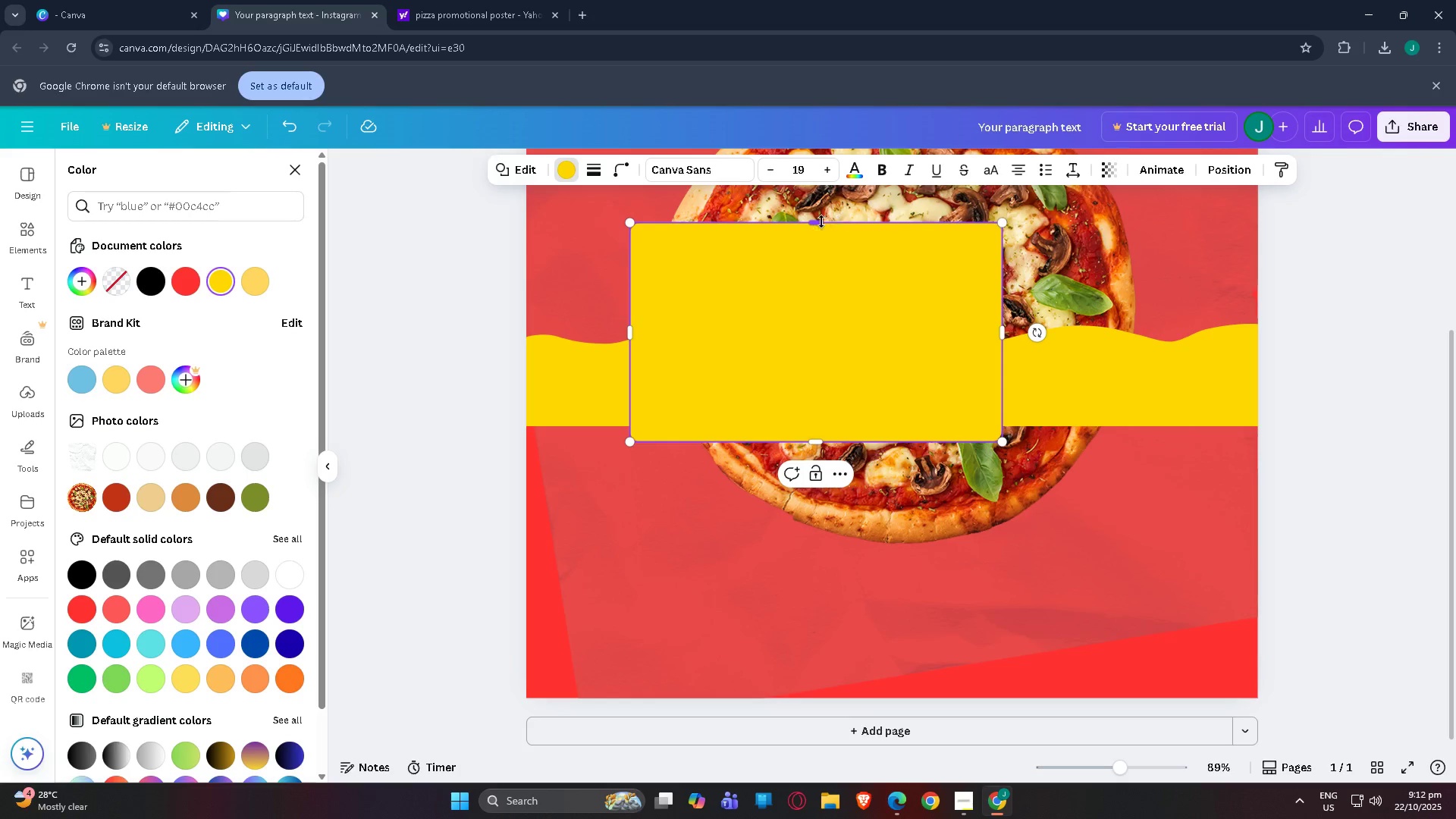 
left_click_drag(start_coordinate=[817, 224], to_coordinate=[849, 396])
 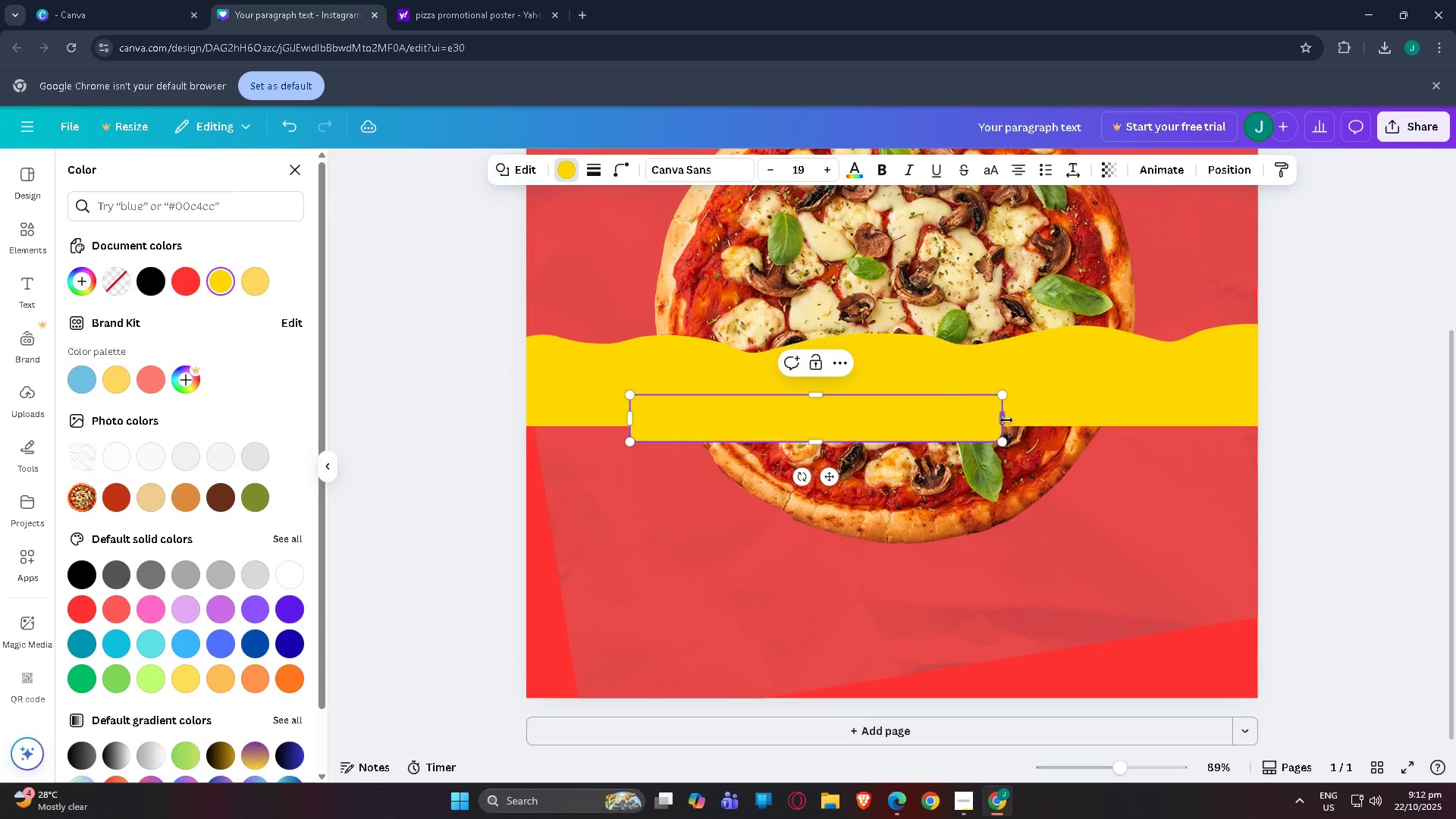 
left_click_drag(start_coordinate=[1006, 419], to_coordinate=[1157, 432])
 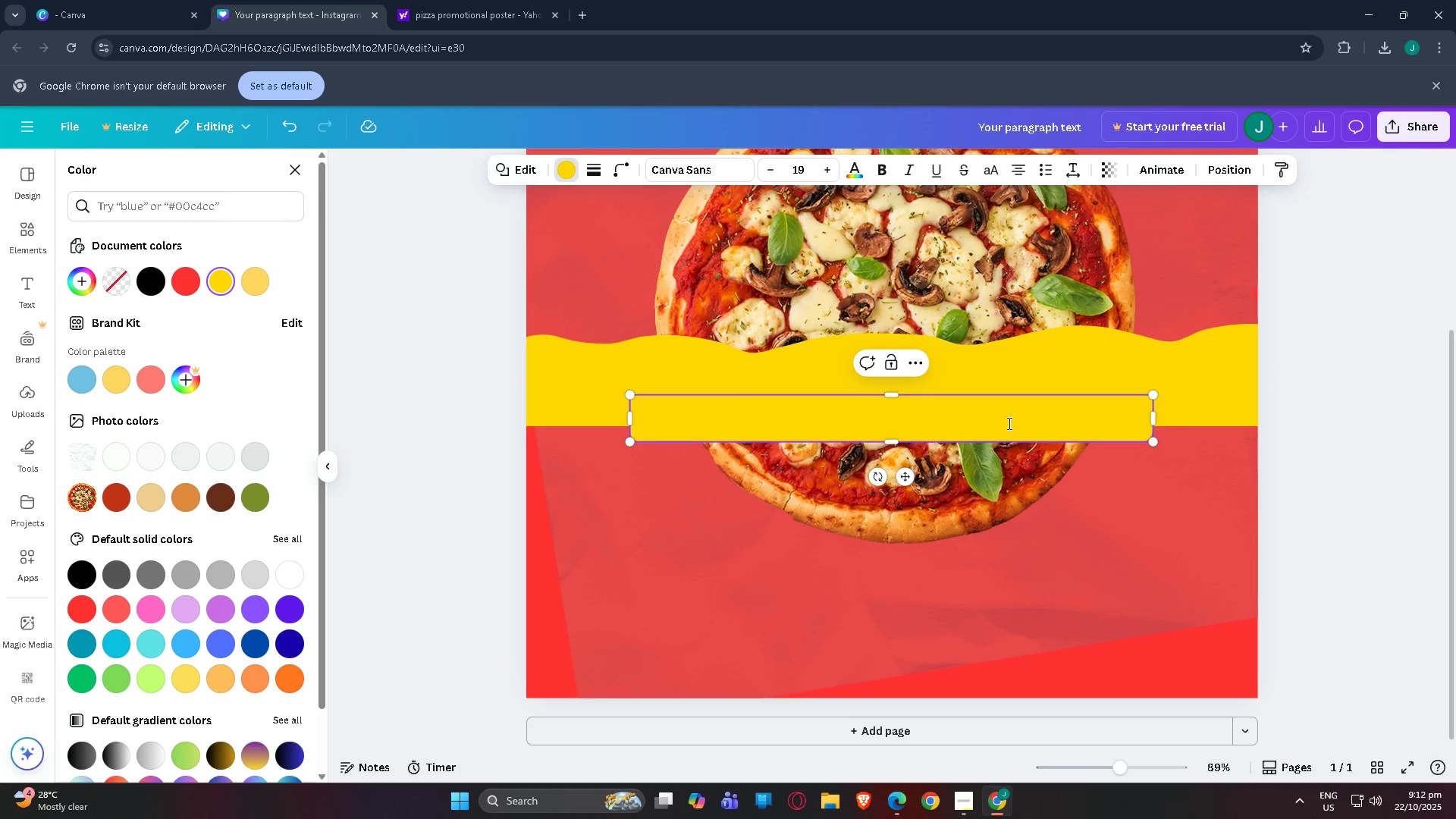 
left_click([1008, 423])
 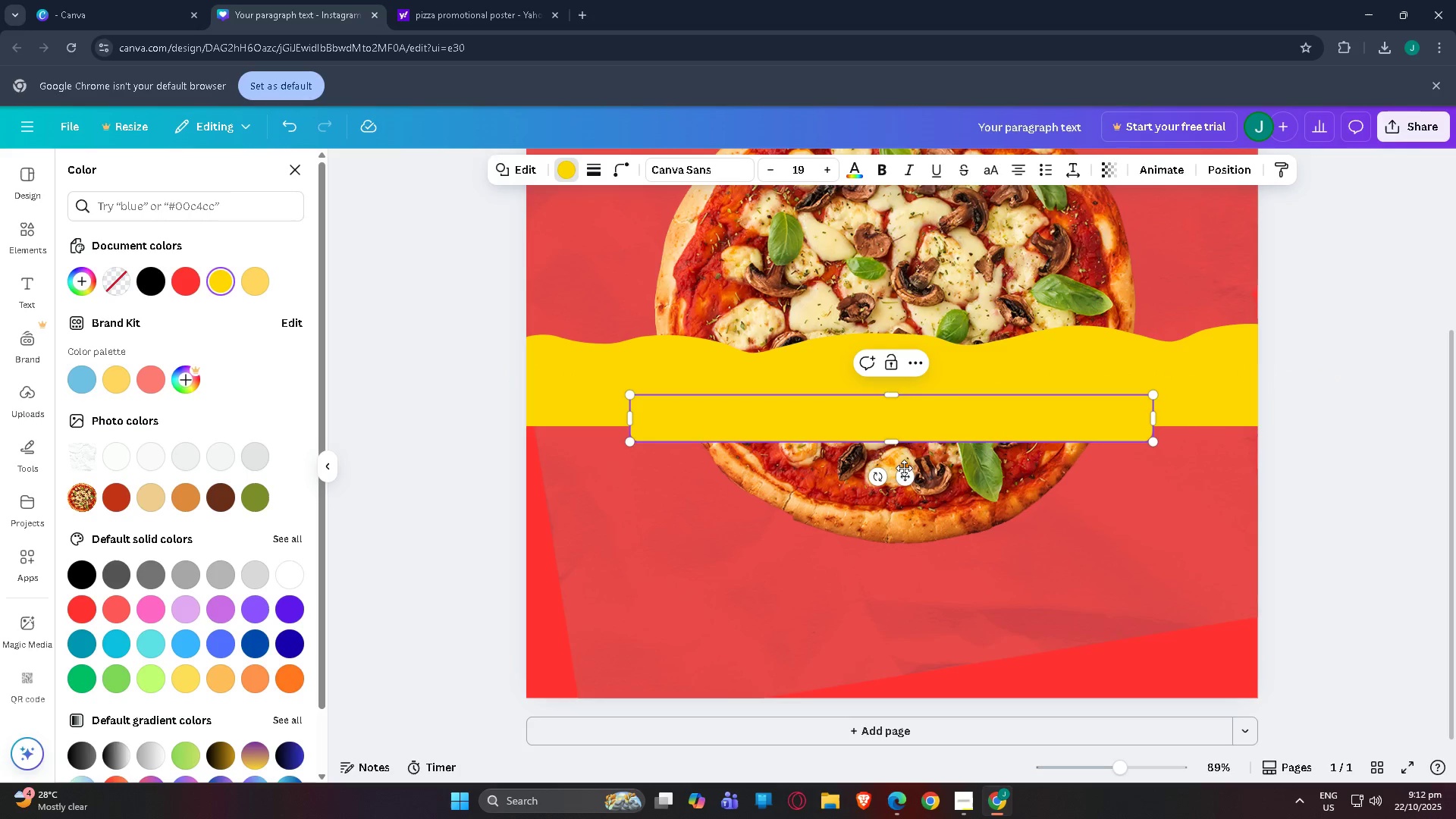 
left_click_drag(start_coordinate=[907, 475], to_coordinate=[902, 508])
 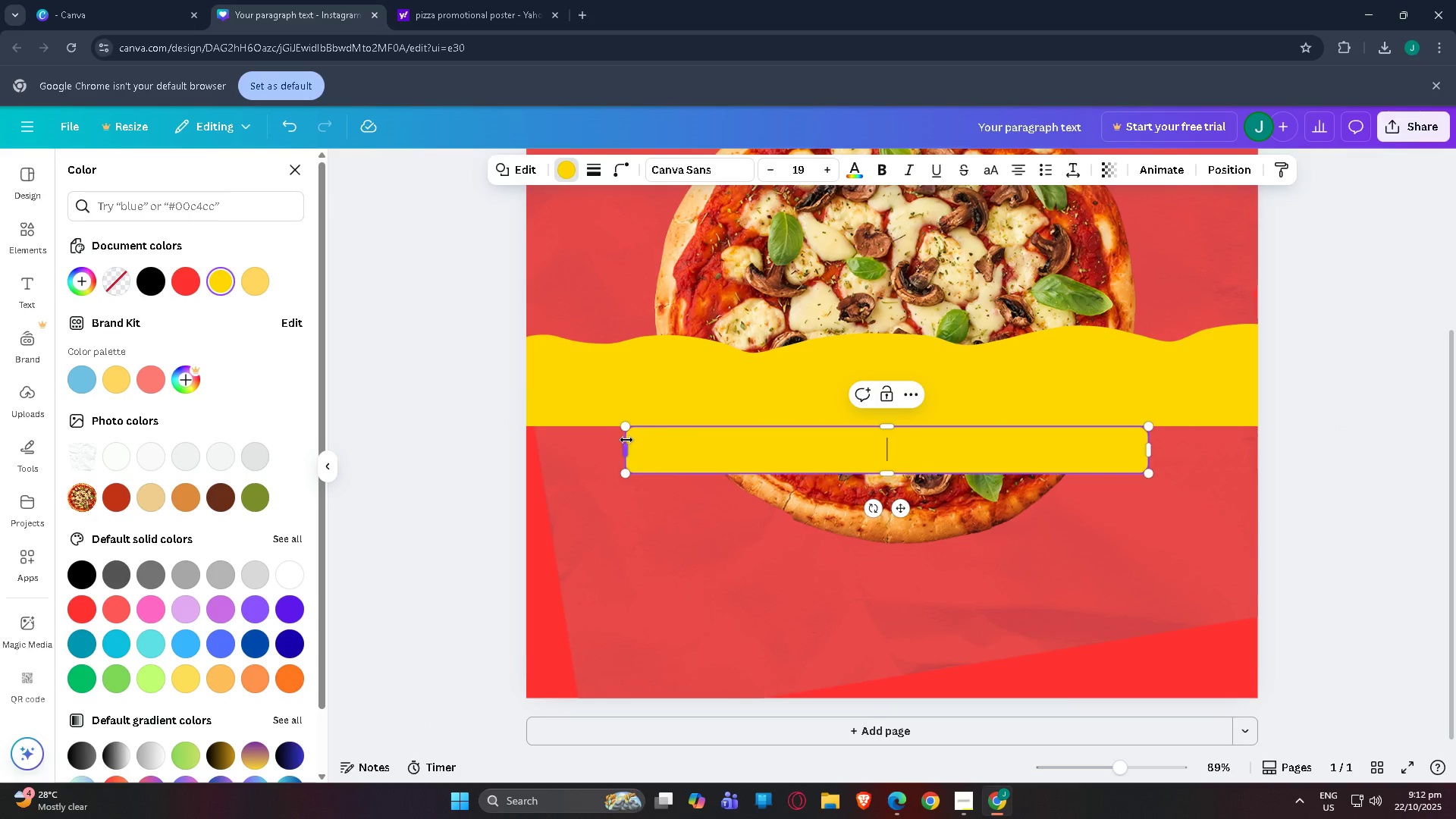 
left_click_drag(start_coordinate=[623, 453], to_coordinate=[651, 458])
 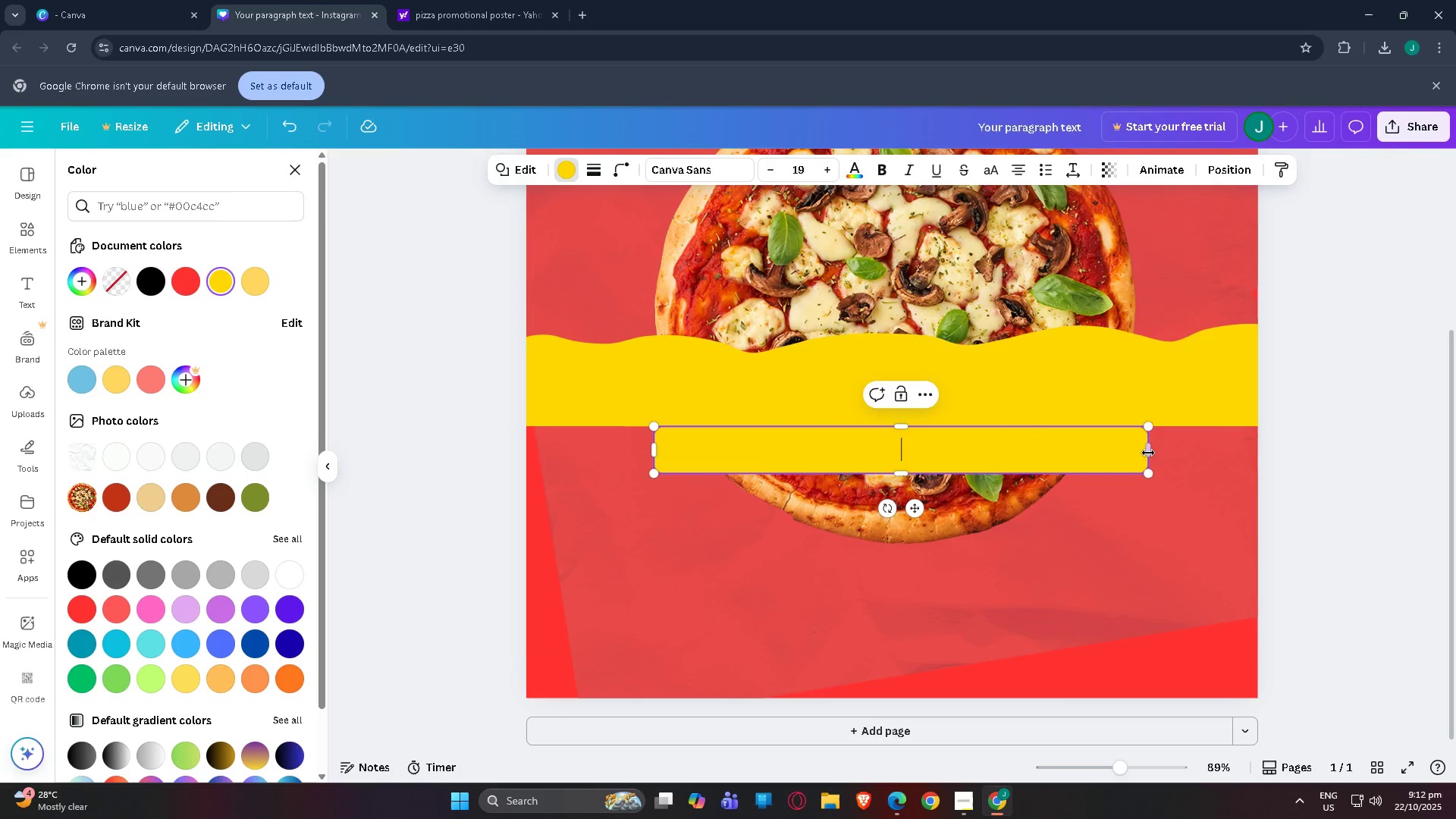 
left_click_drag(start_coordinate=[1150, 453], to_coordinate=[1136, 459])
 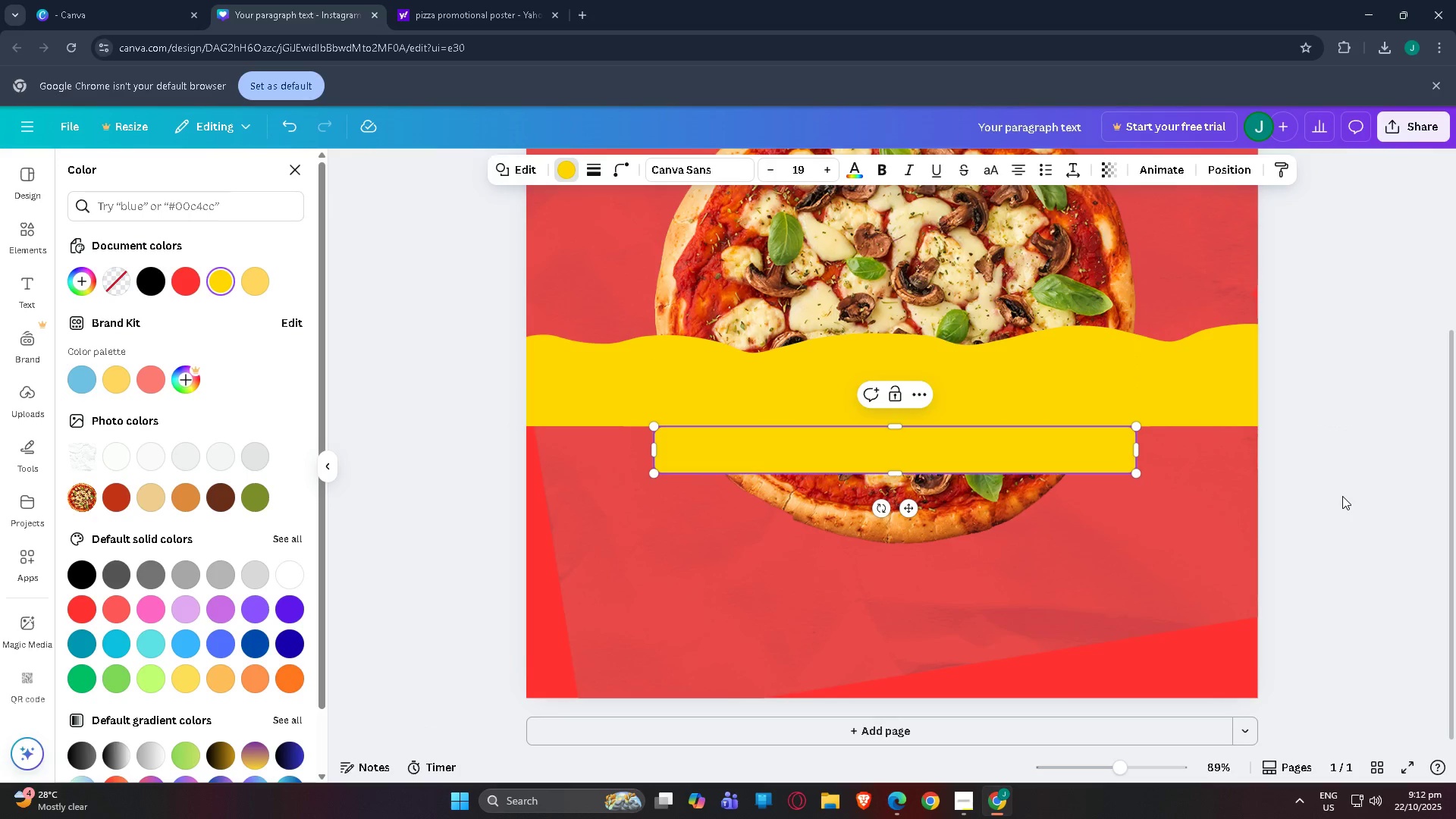 
left_click([1342, 496])
 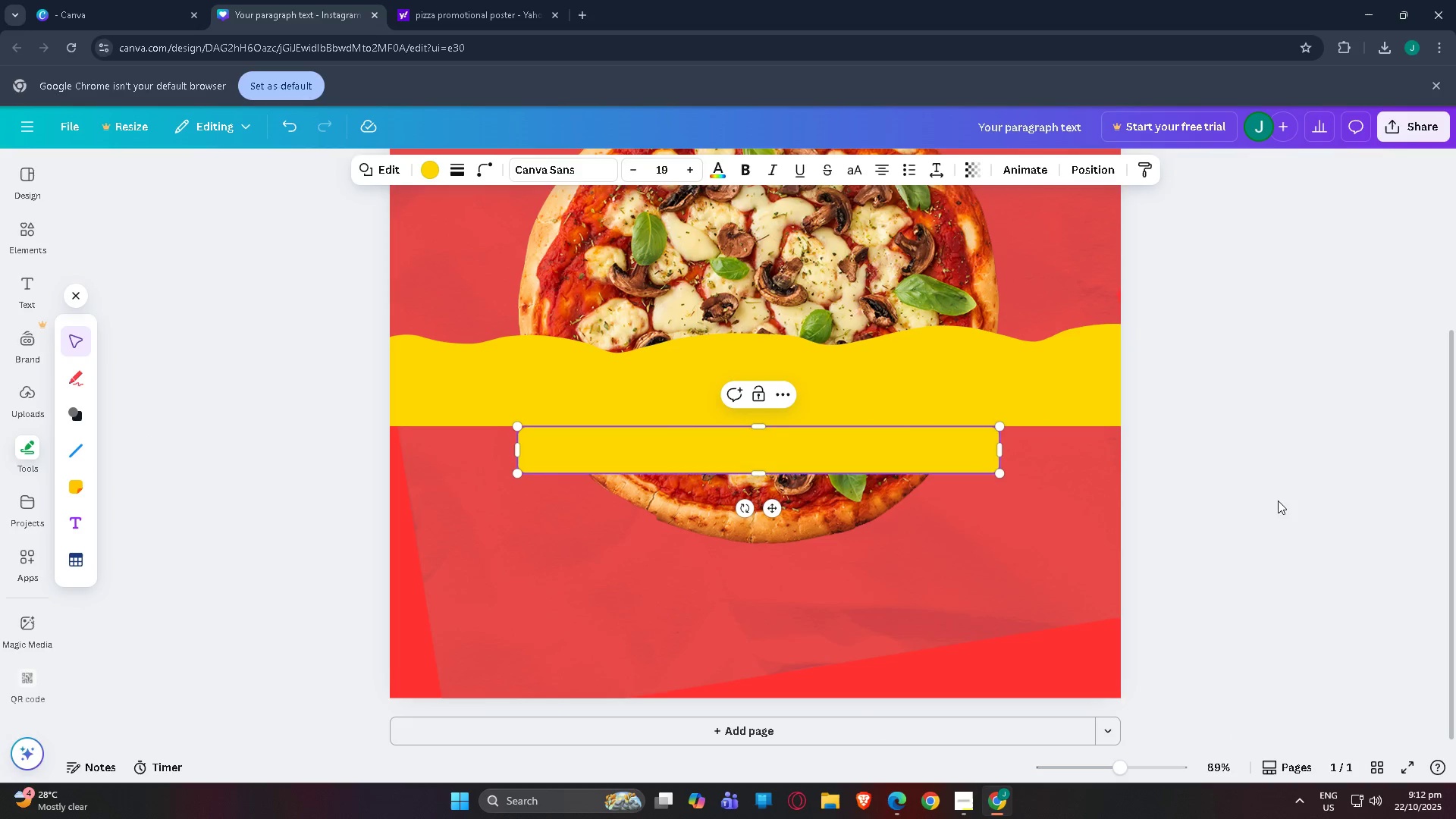 
left_click([1242, 479])
 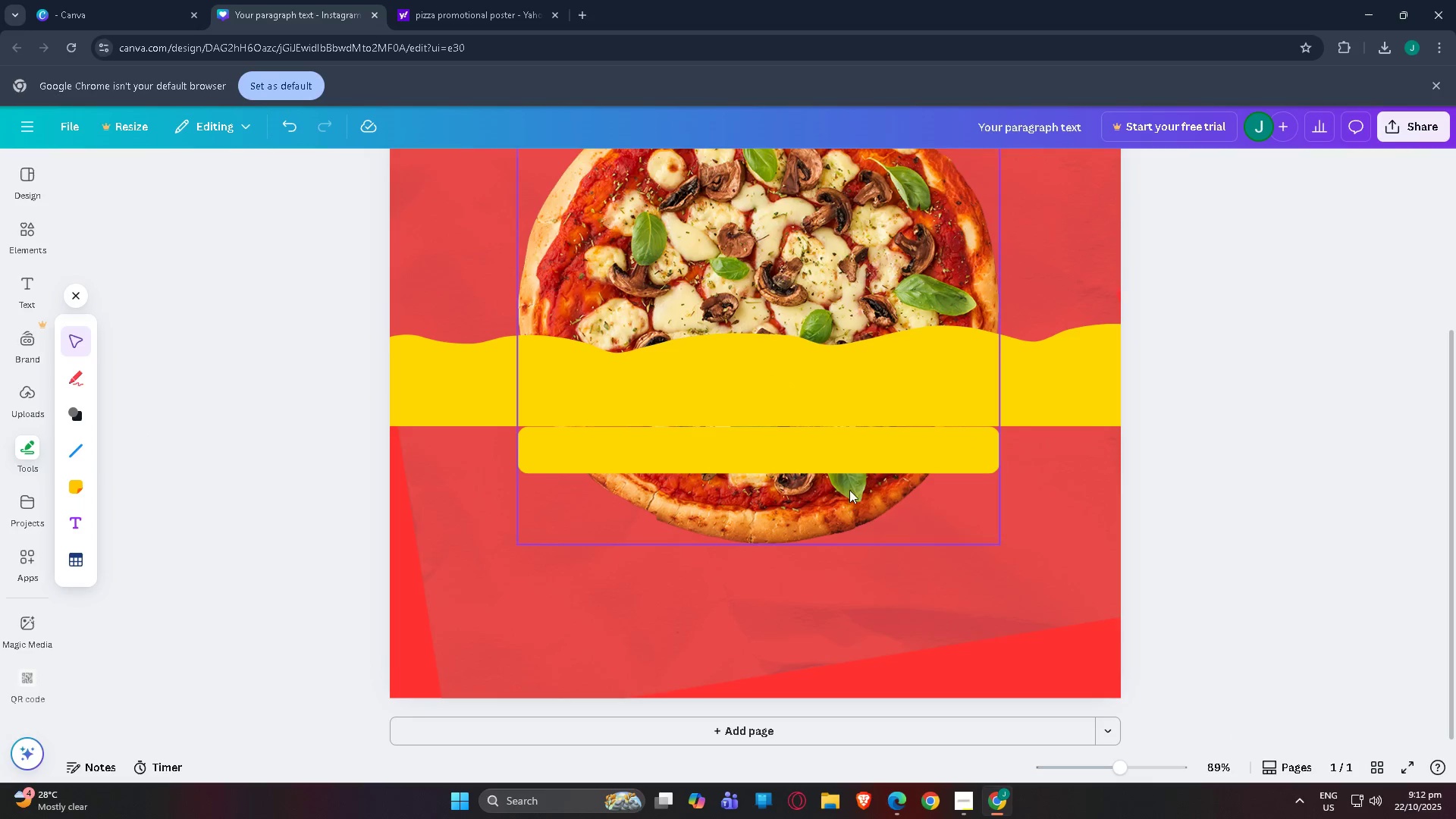 
left_click_drag(start_coordinate=[849, 447], to_coordinate=[849, 442])
 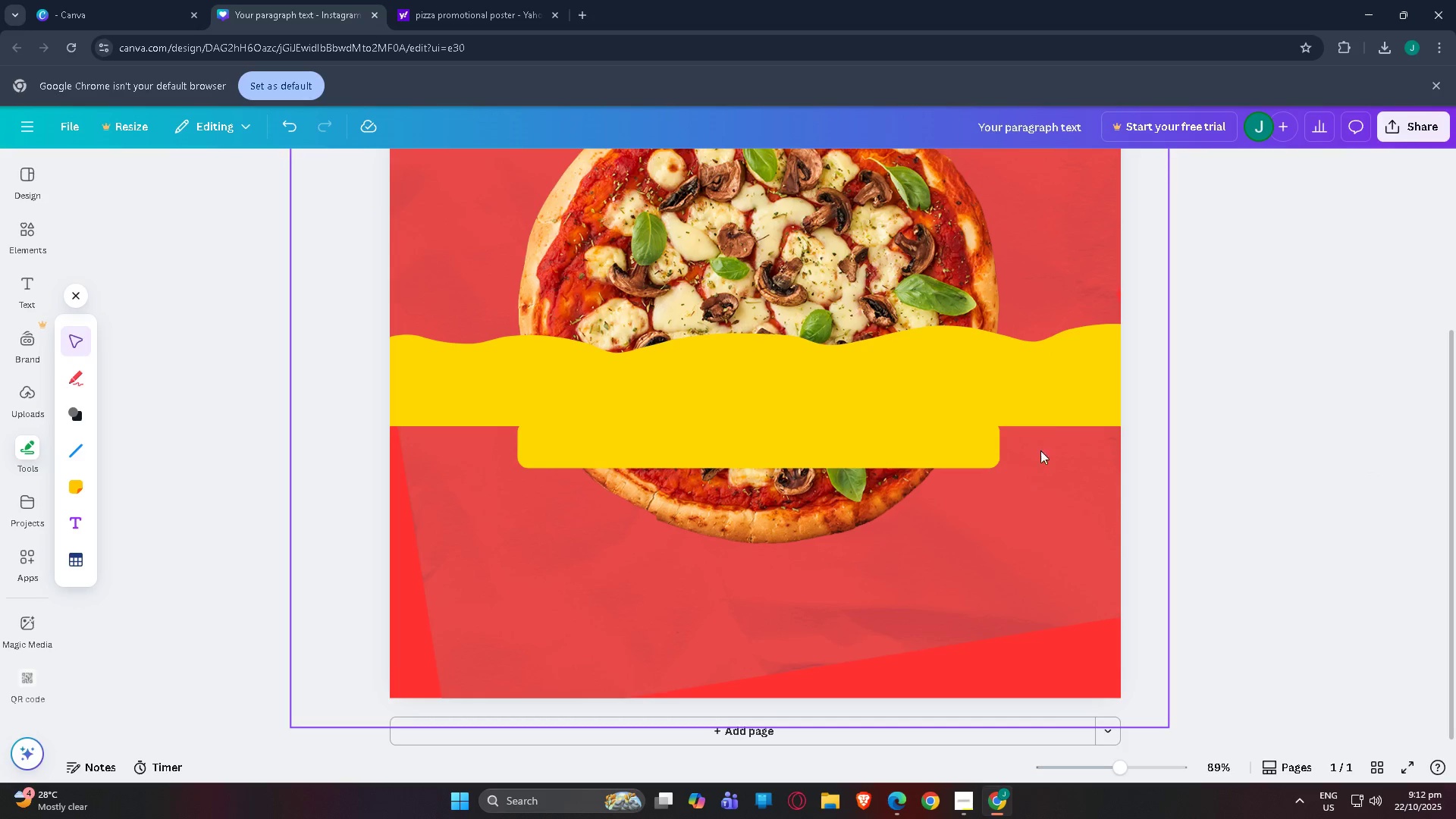 
scroll: coordinate [1072, 514], scroll_direction: down, amount: 3.0
 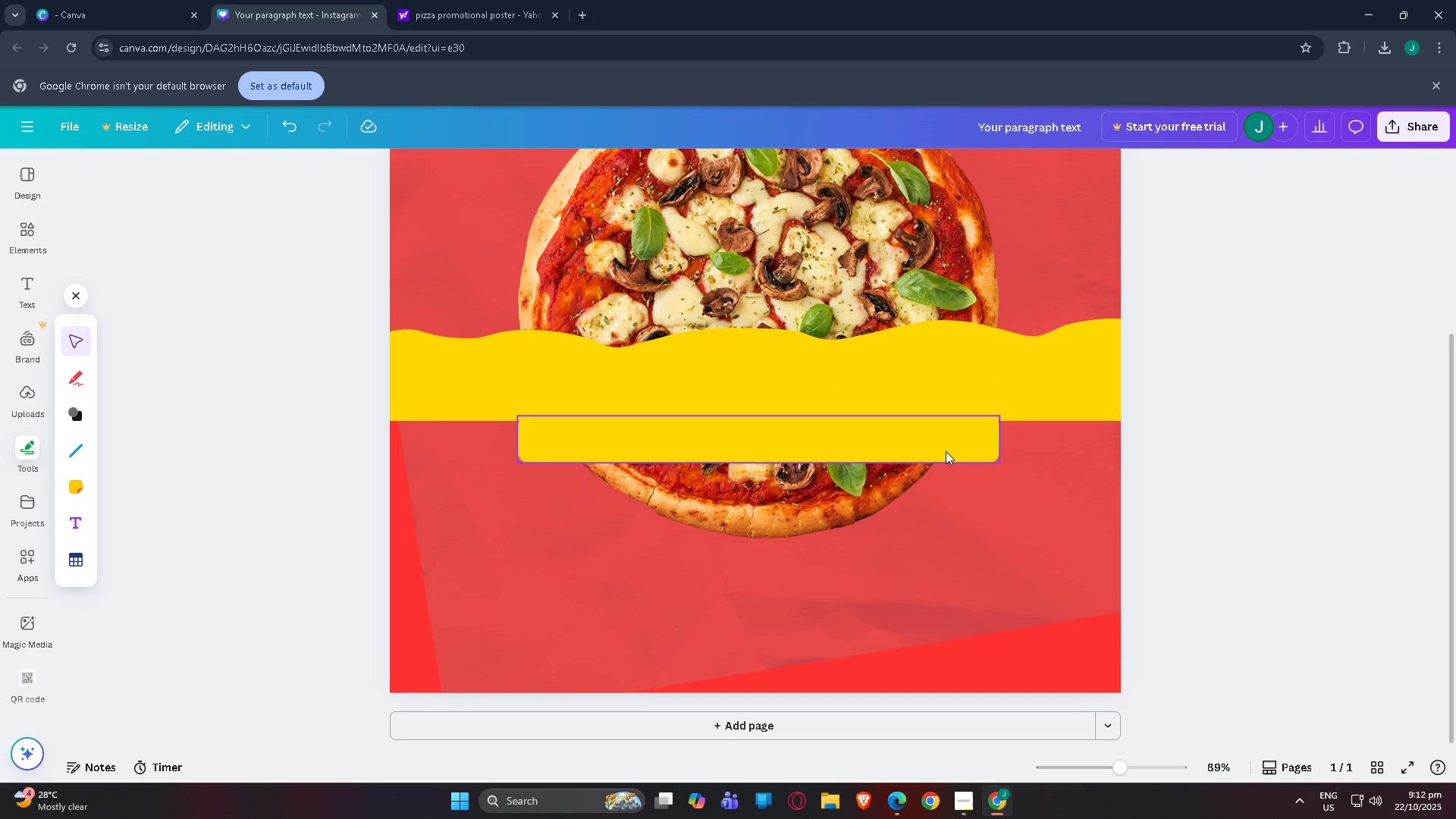 
scroll: coordinate [965, 457], scroll_direction: up, amount: 1.0
 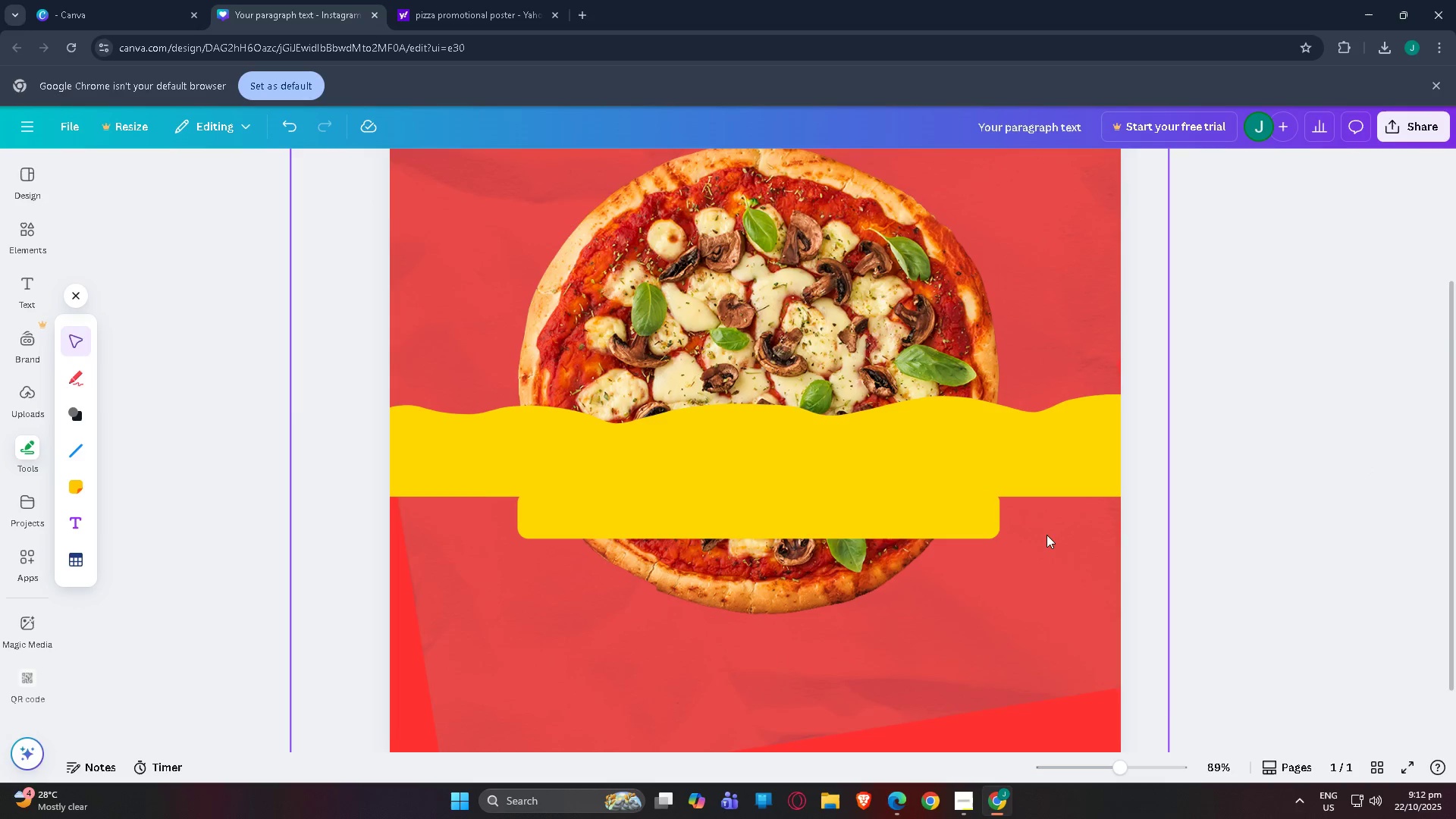 
scroll: coordinate [1043, 542], scroll_direction: down, amount: 3.0
 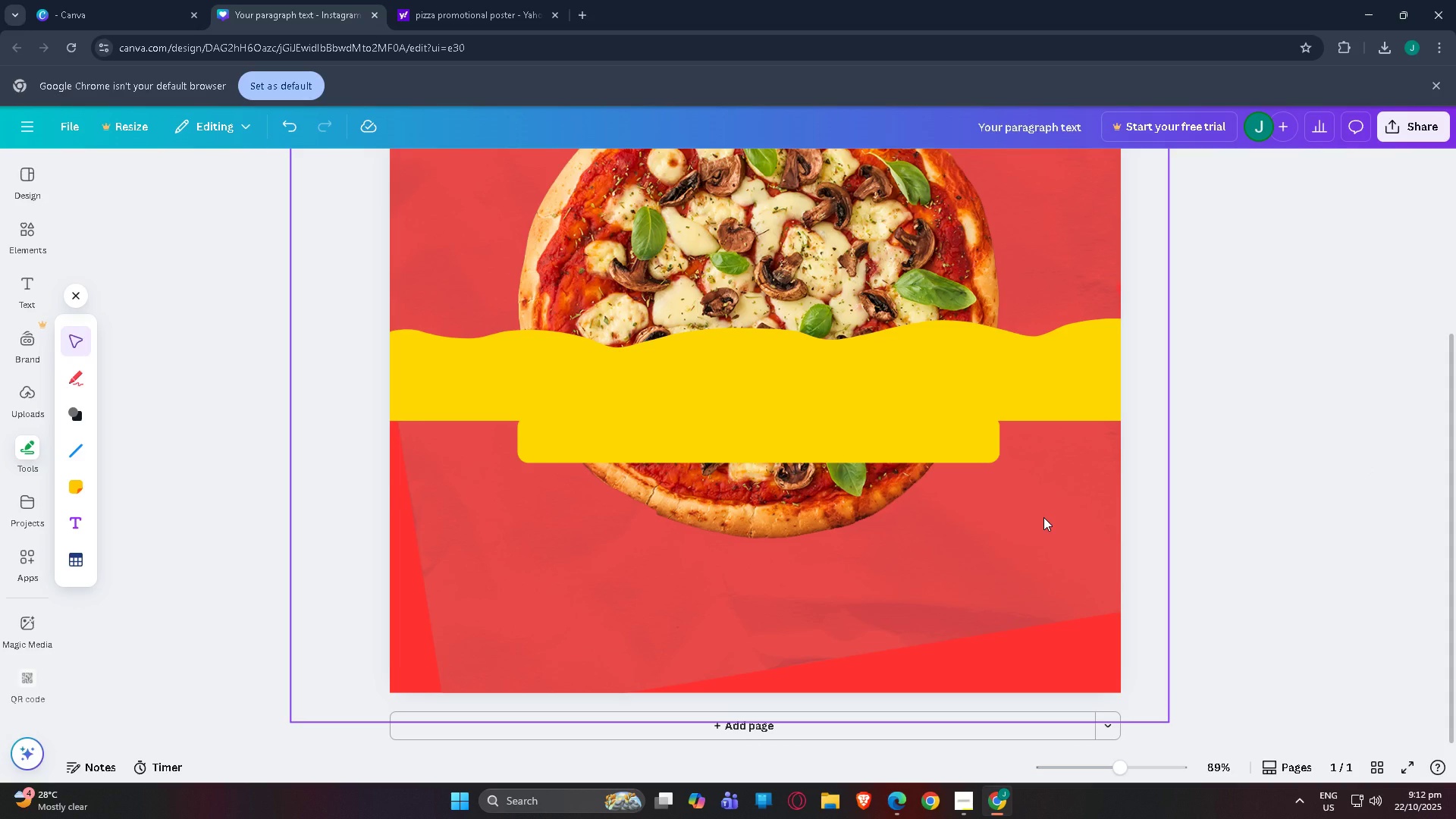 
scroll: coordinate [1043, 517], scroll_direction: up, amount: 1.0
 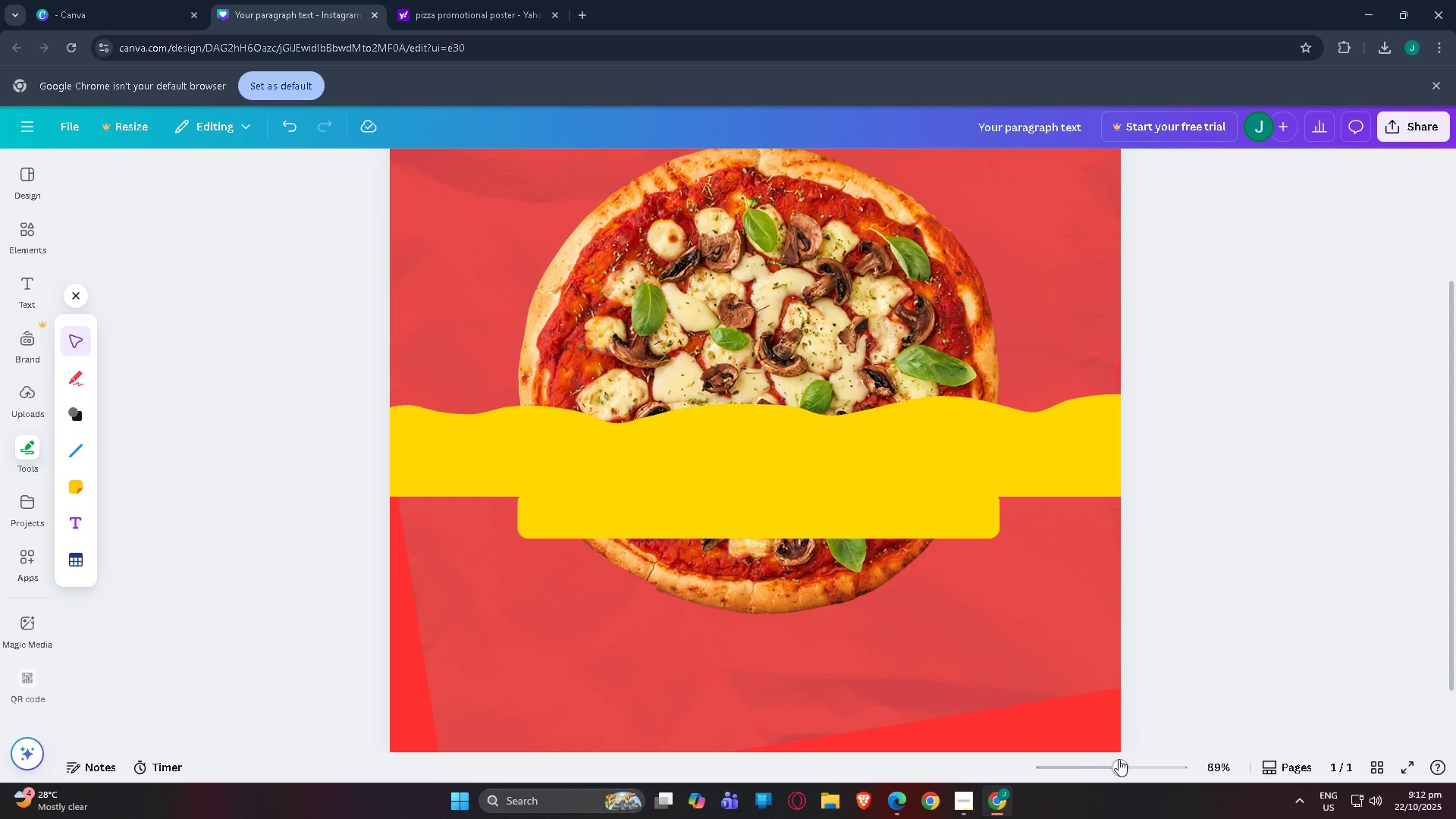 
left_click_drag(start_coordinate=[1127, 763], to_coordinate=[1172, 761])
 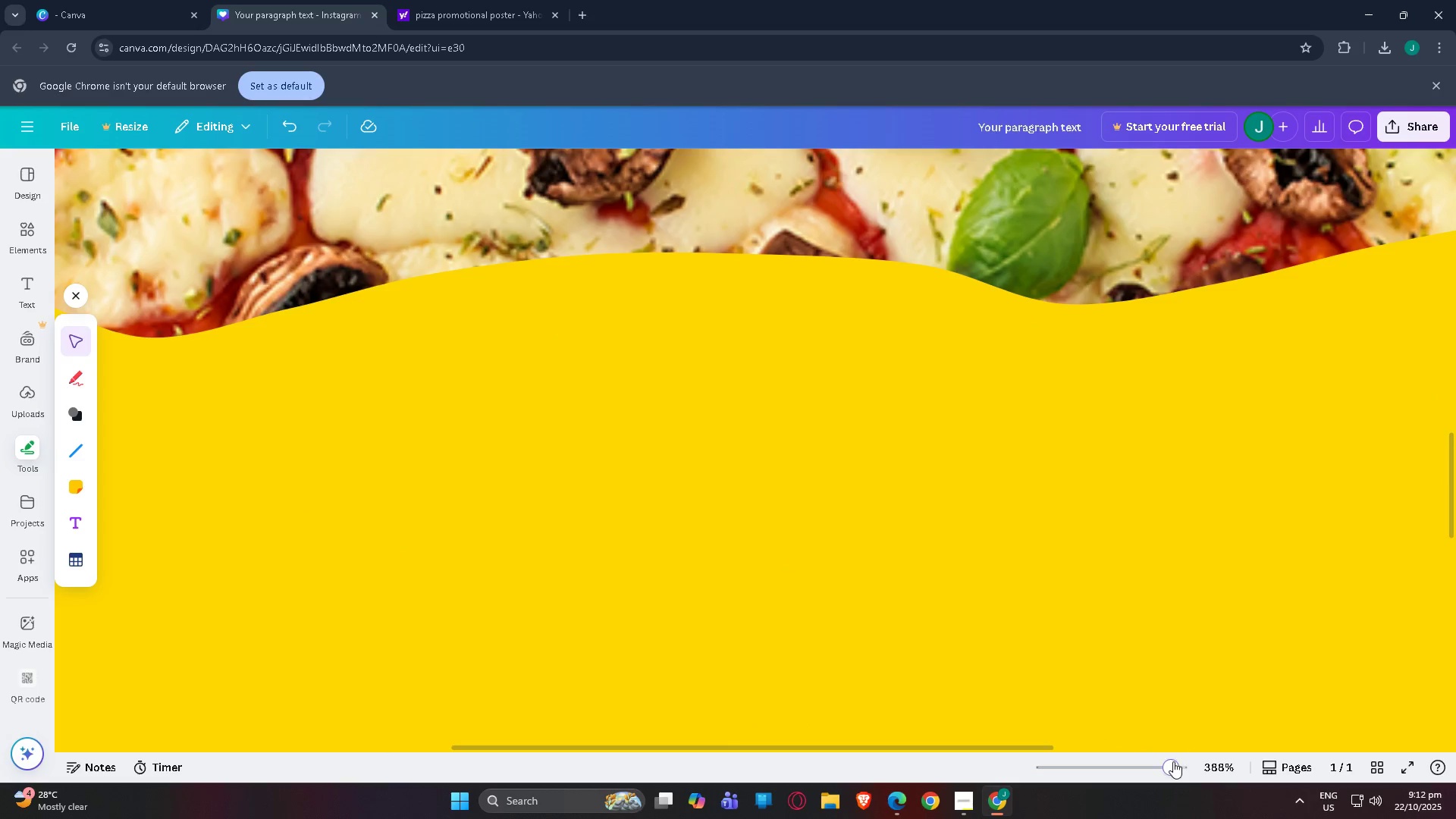 
left_click_drag(start_coordinate=[1173, 761], to_coordinate=[1143, 764])
 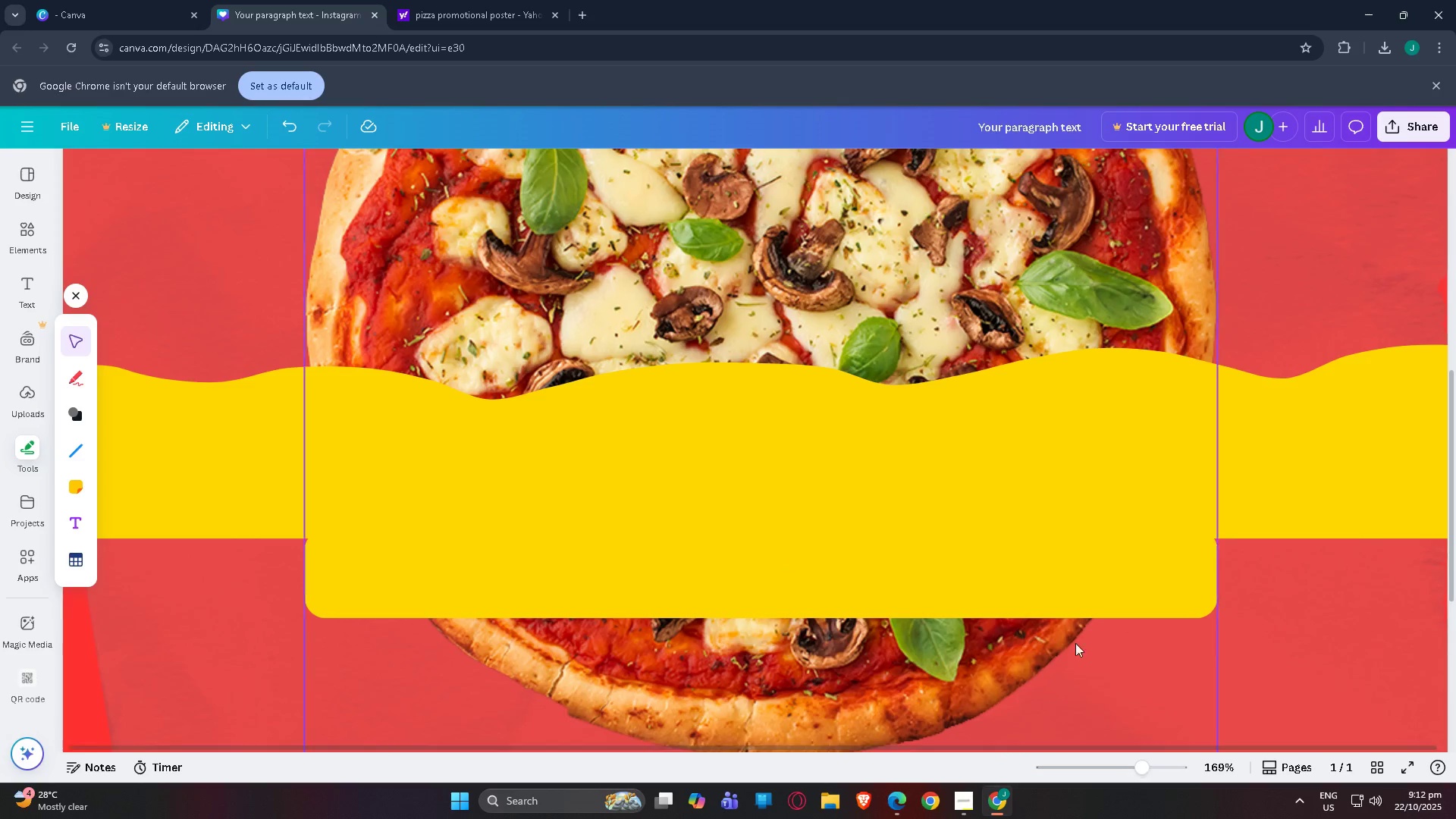 
scroll: coordinate [1081, 632], scroll_direction: down, amount: 3.0
 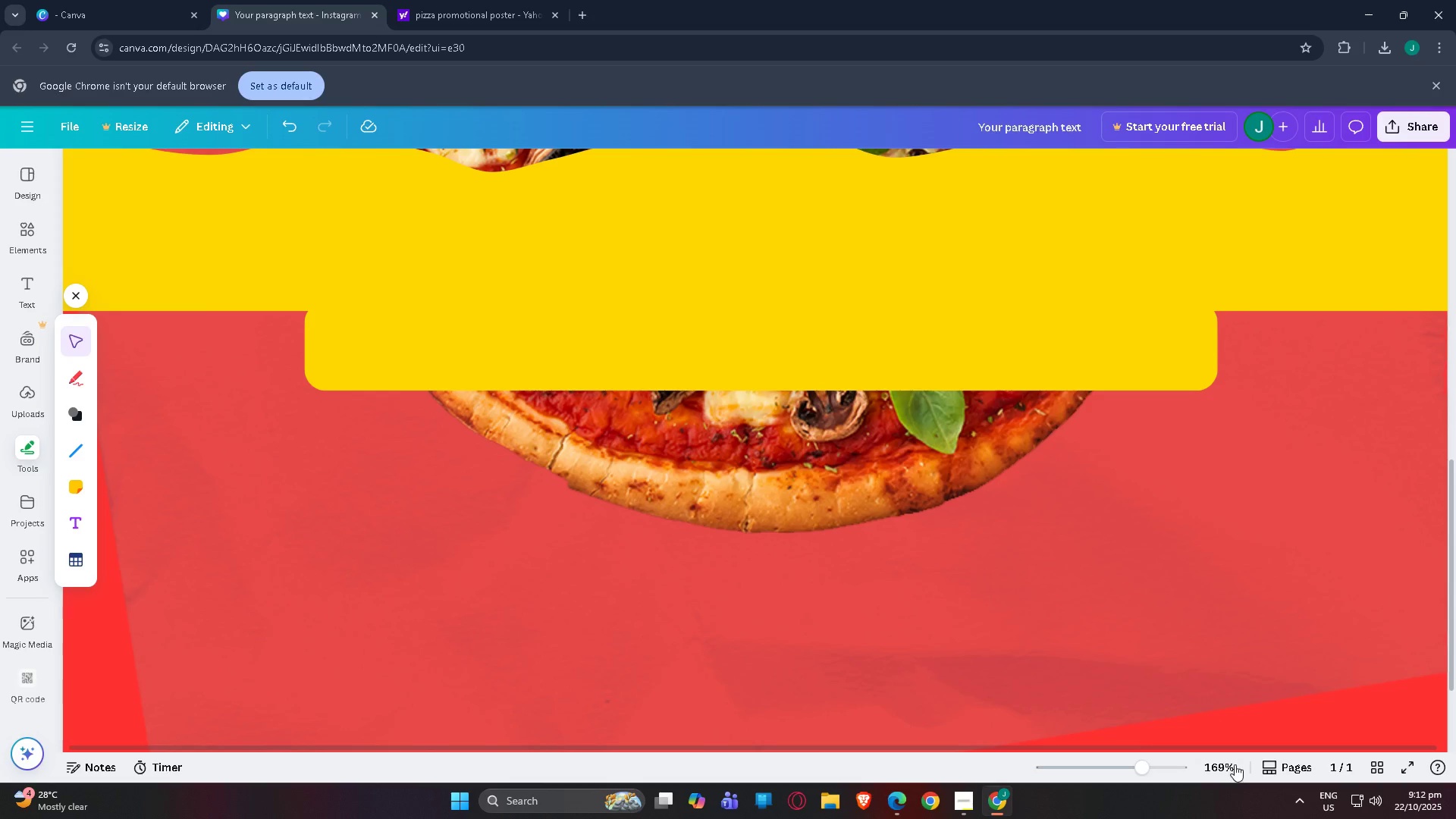 
scroll: coordinate [1236, 534], scroll_direction: up, amount: 2.0
 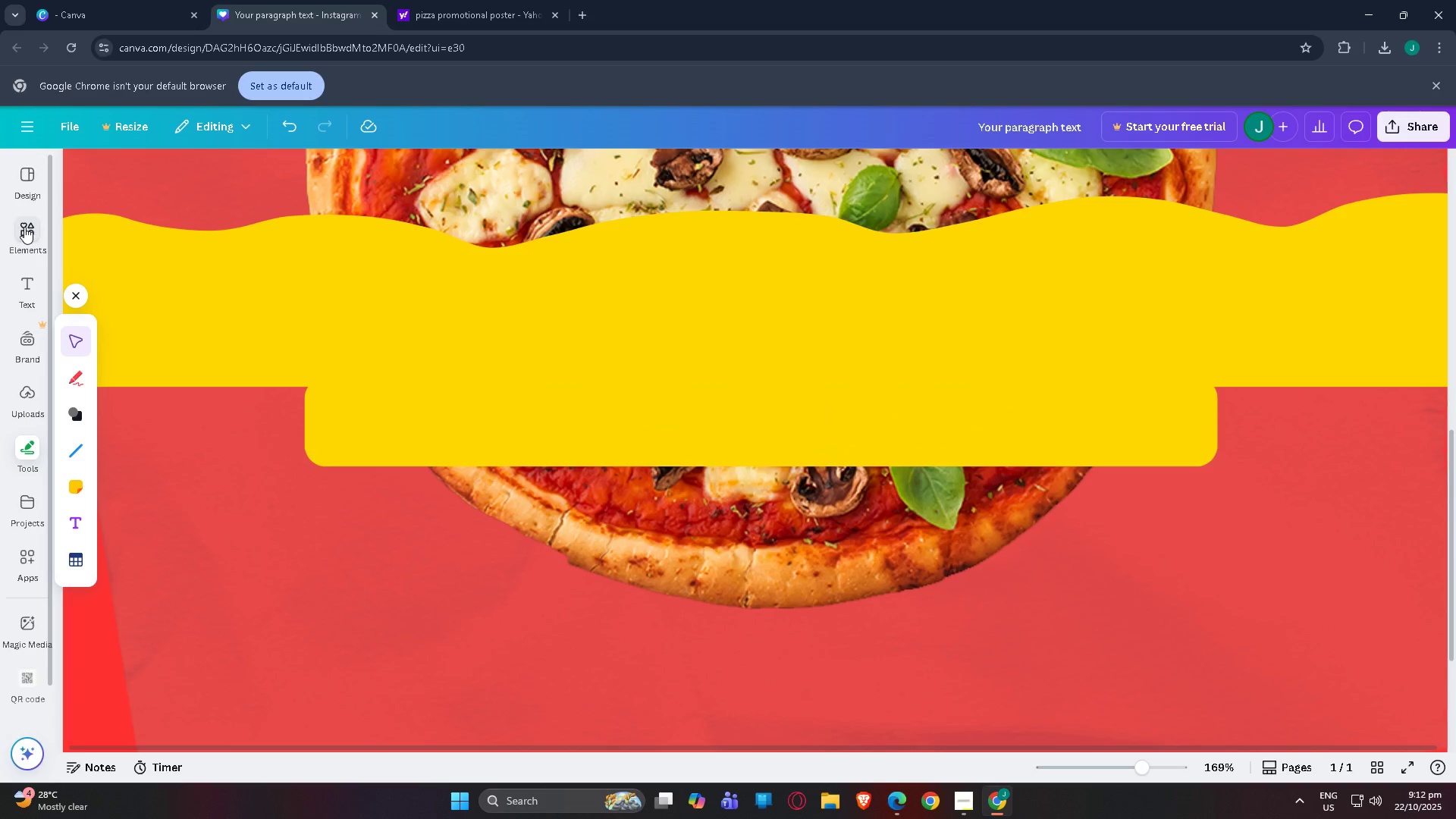 
left_click([24, 227])
 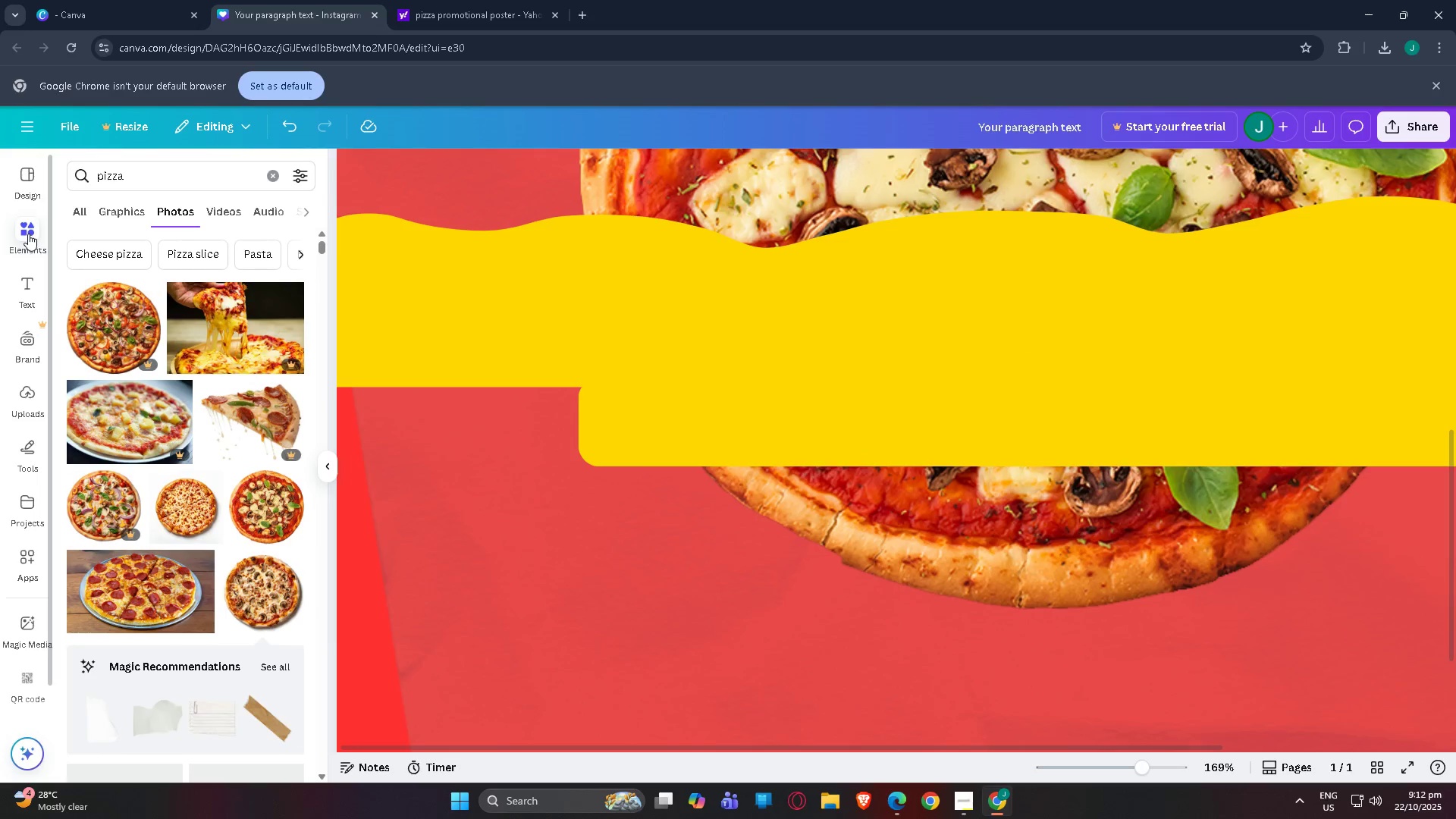 
left_click([25, 232])
 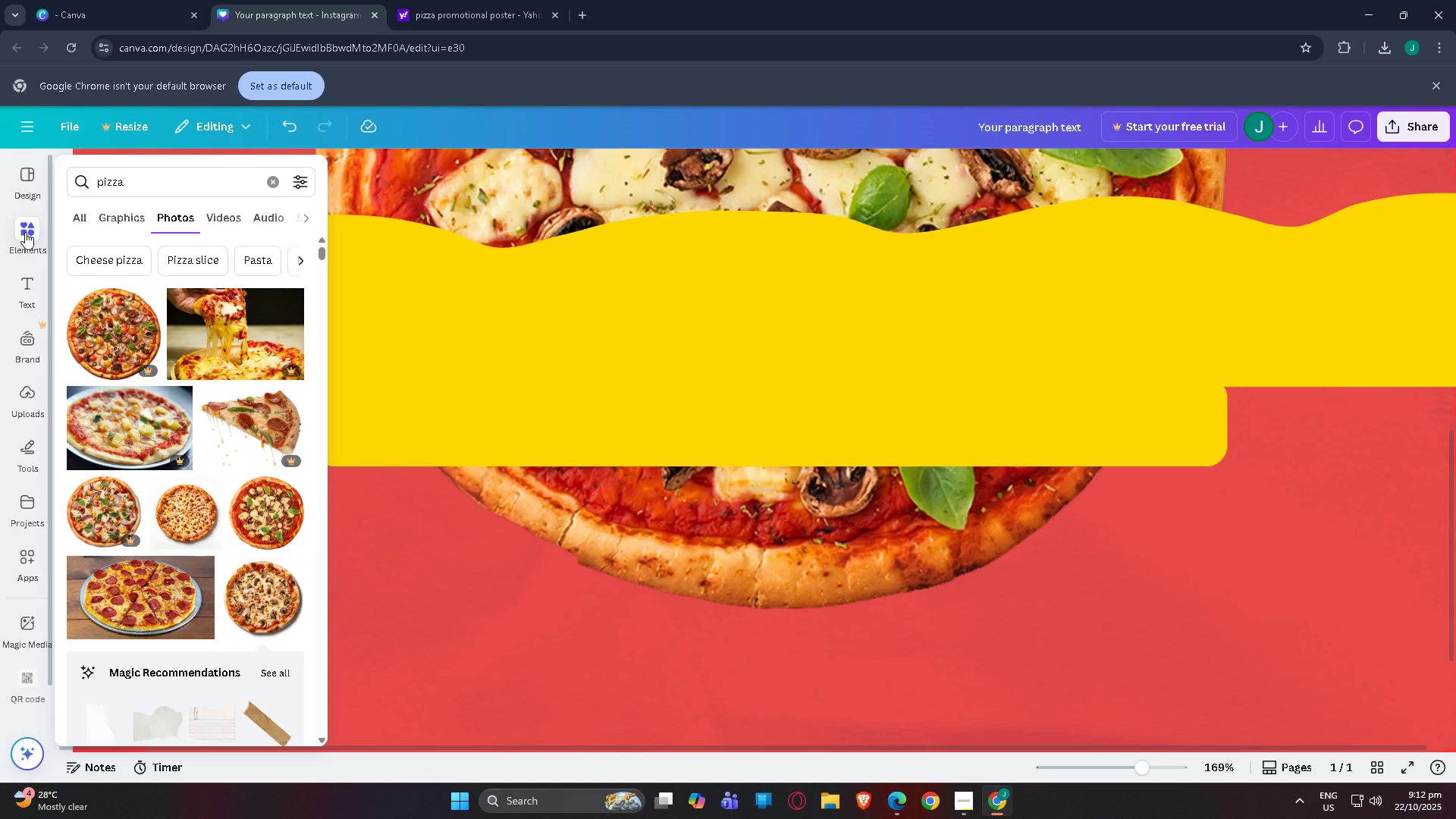 
left_click([25, 232])
 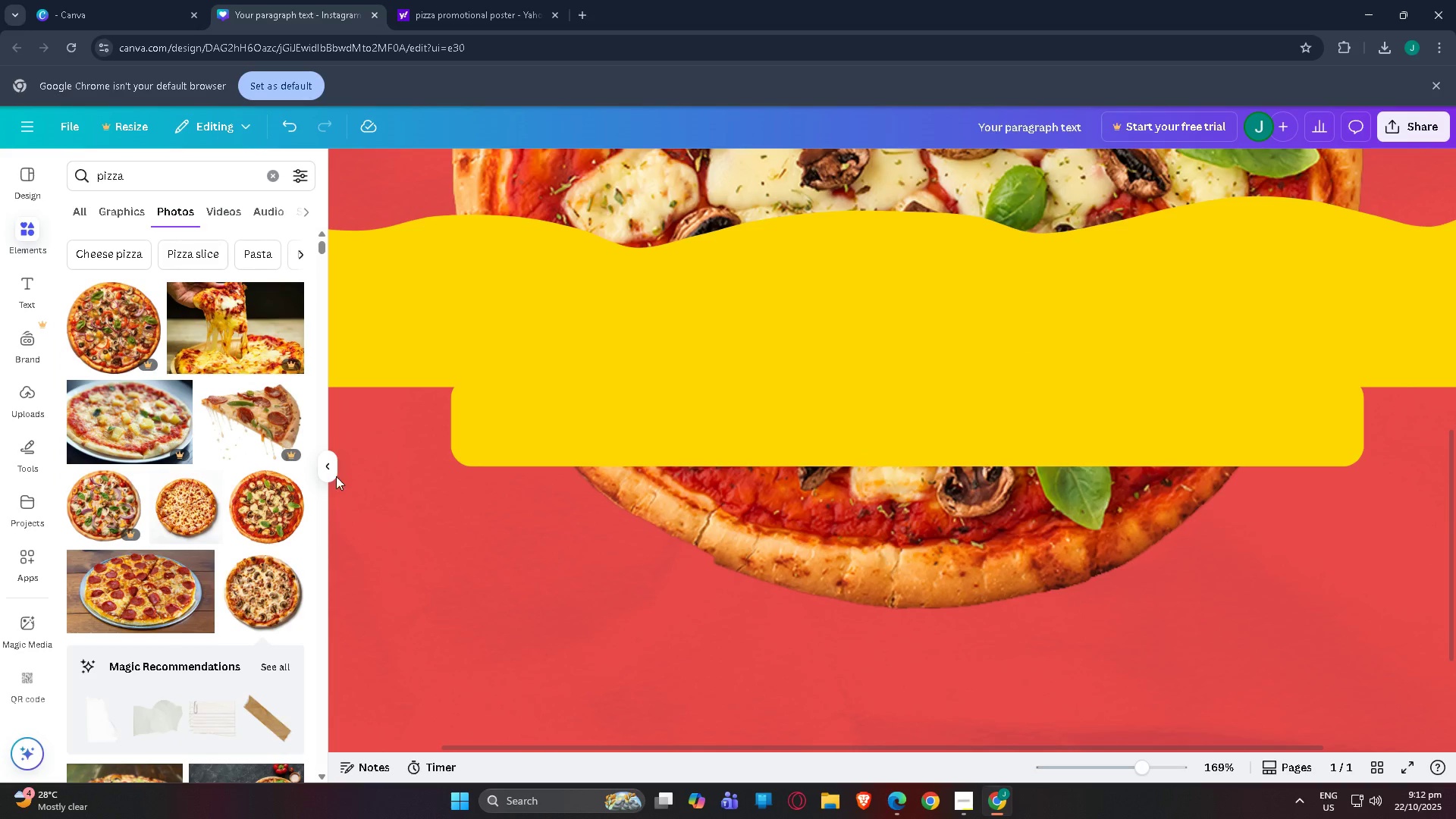 
left_click([331, 471])
 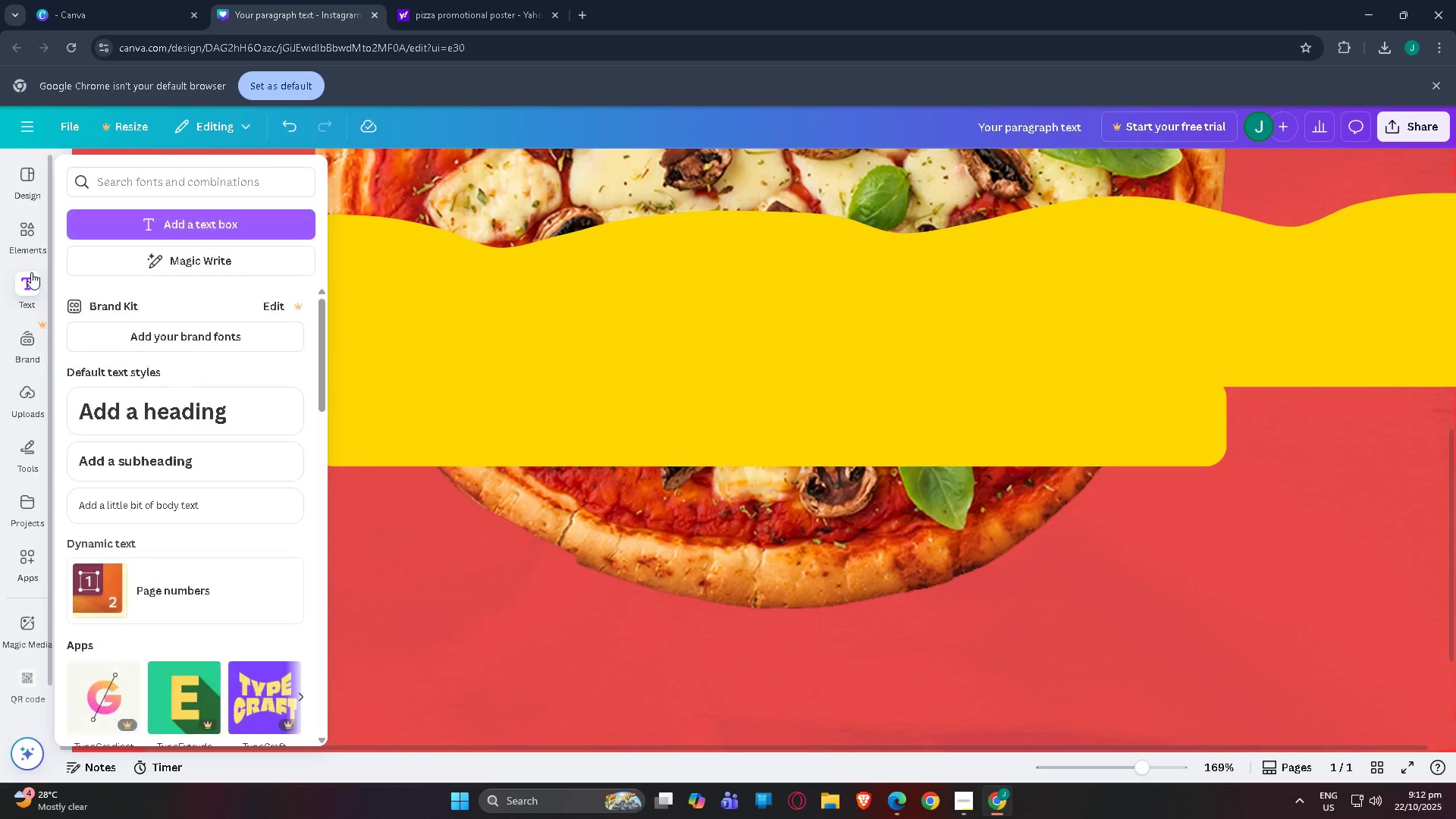 
left_click([20, 224])
 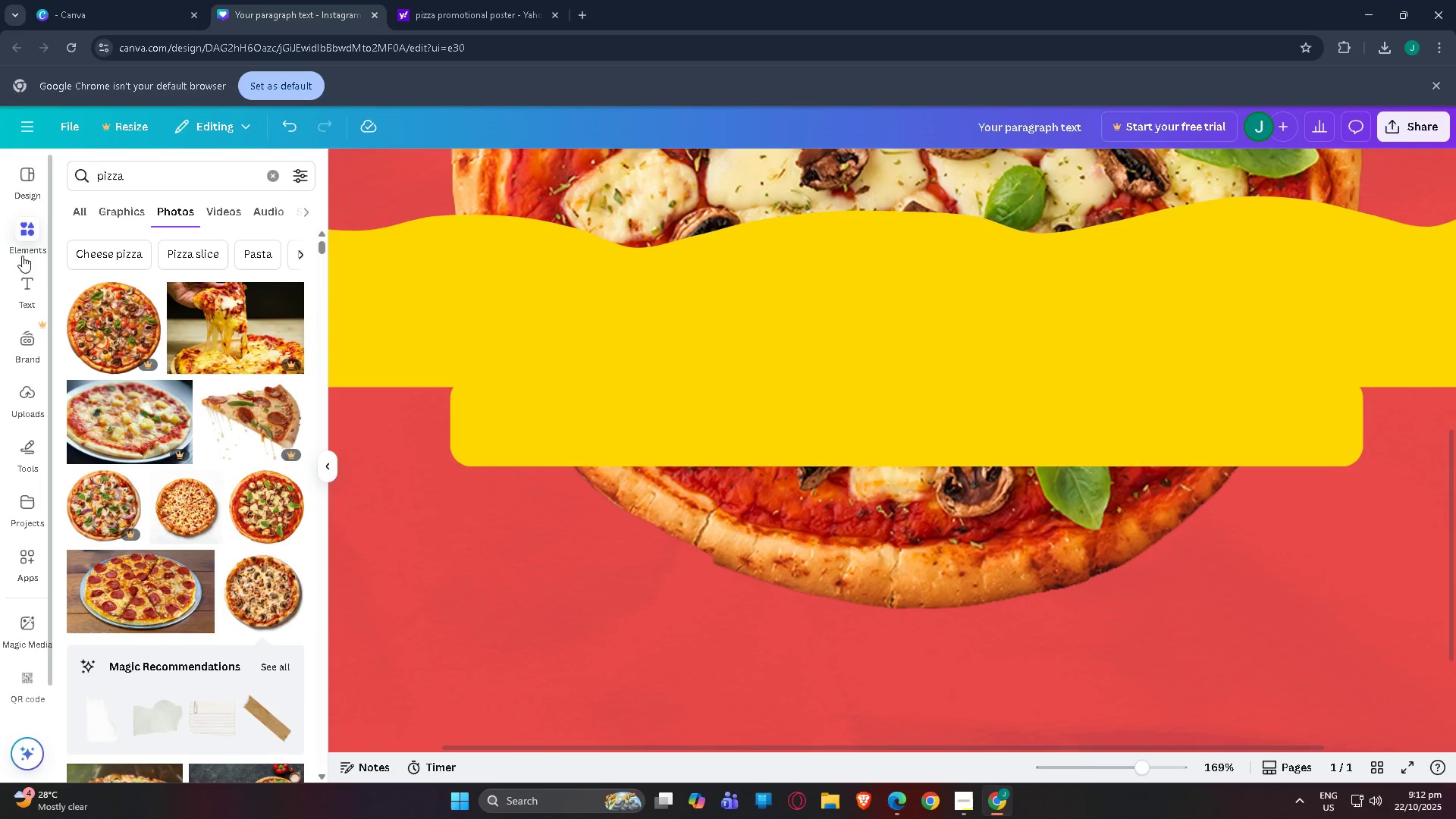 
left_click([29, 208])
 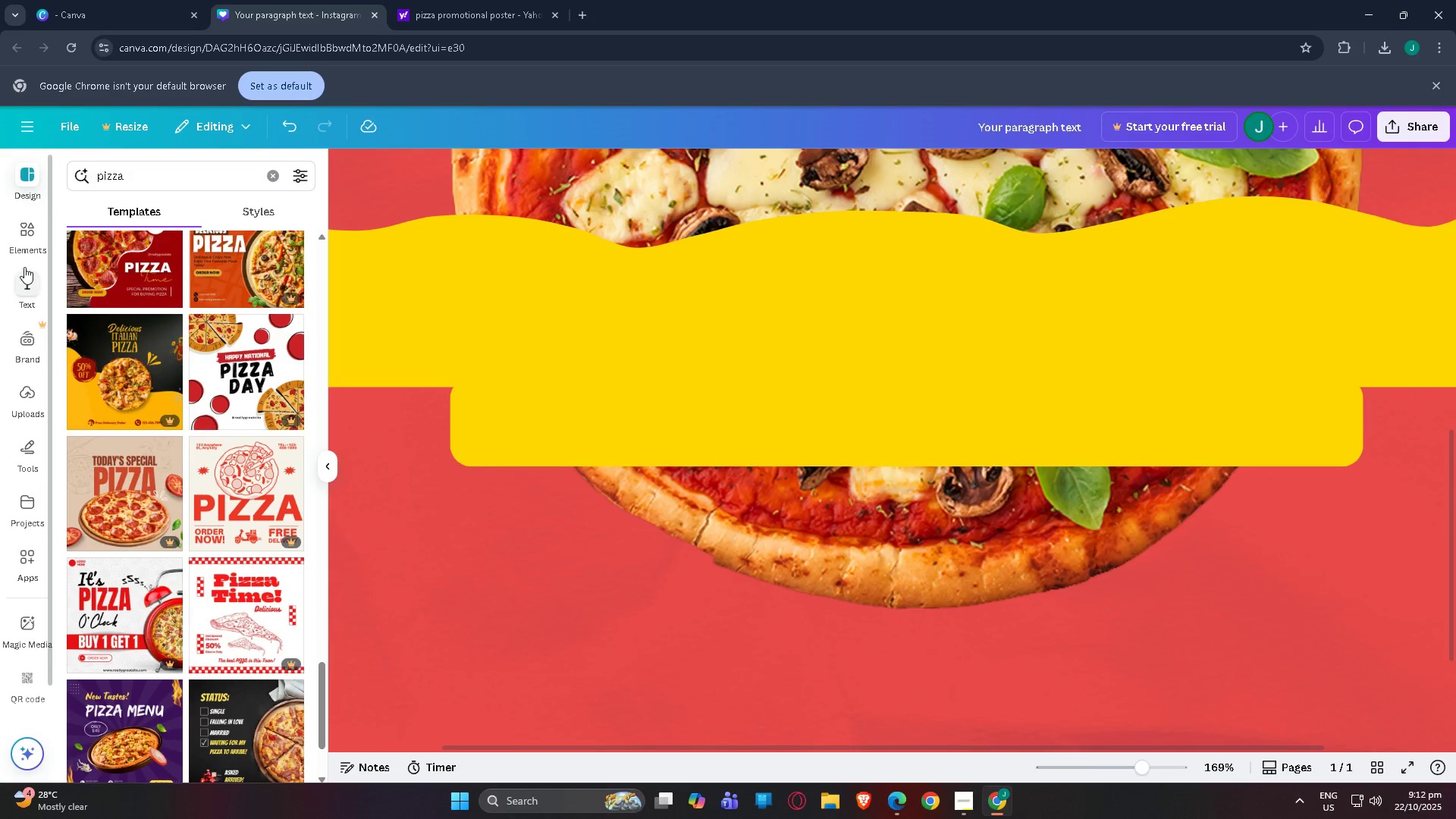 
left_click([20, 215])
 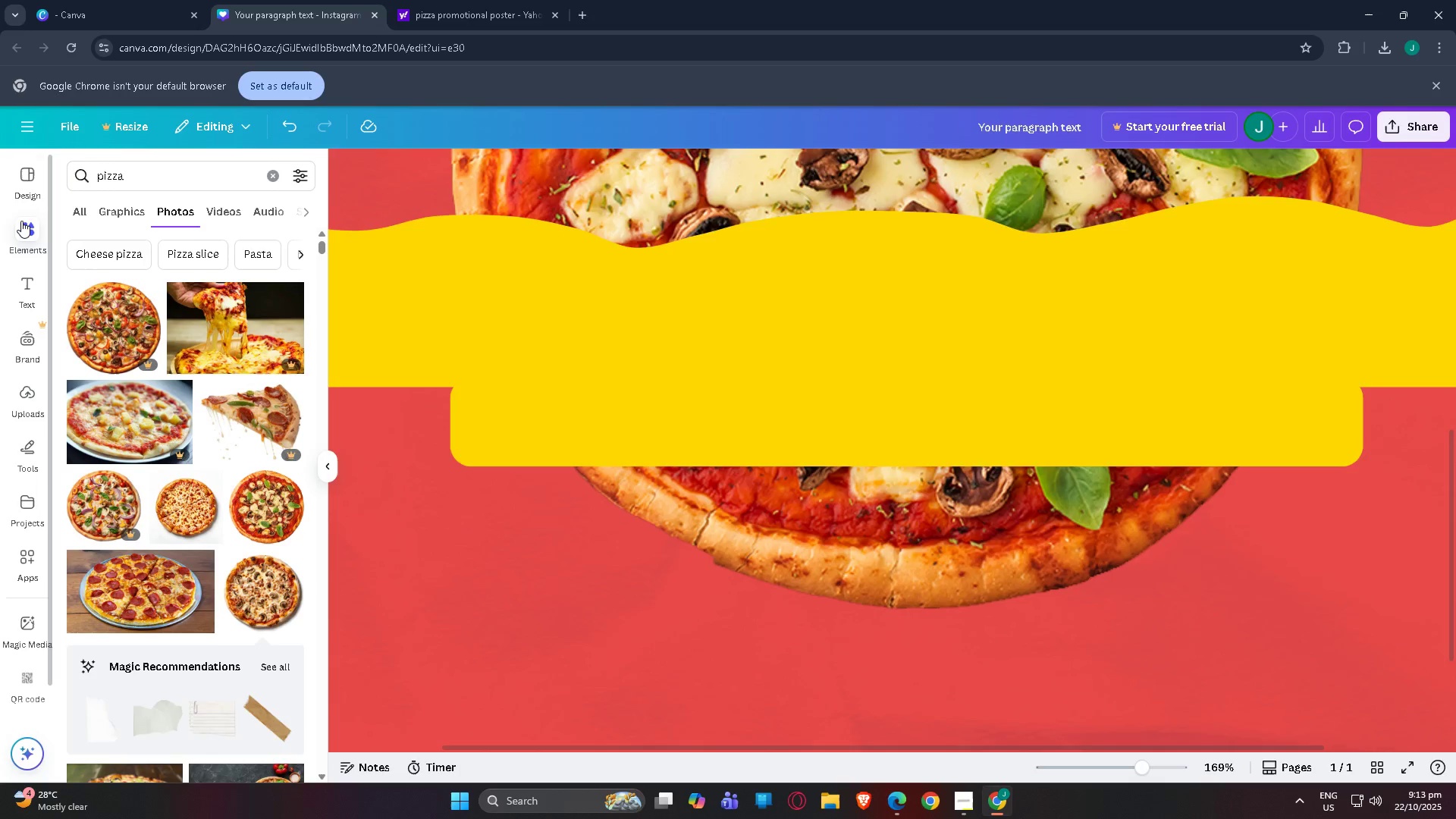 
left_click([21, 221])
 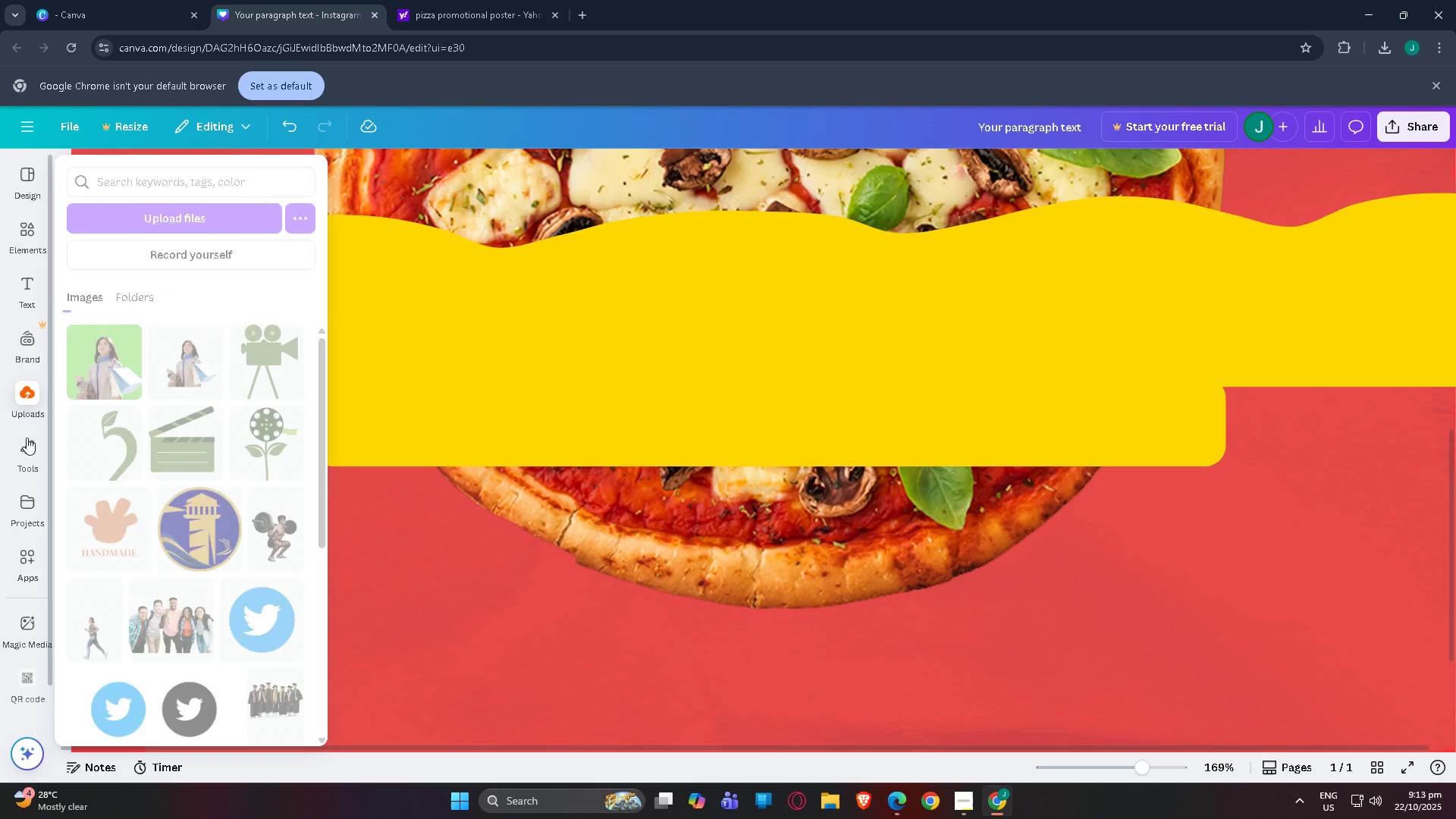 
left_click([25, 451])
 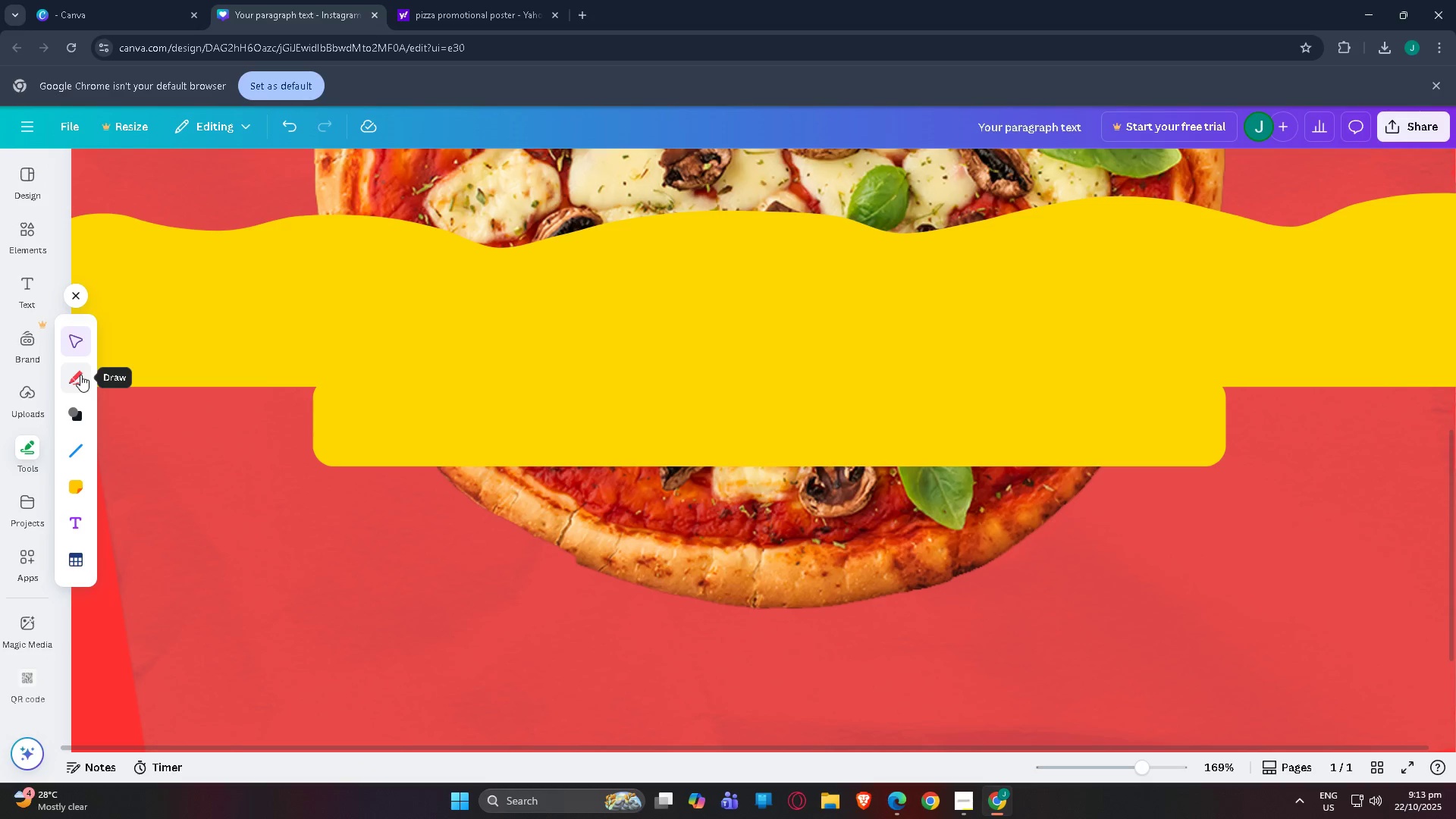 
left_click([80, 375])
 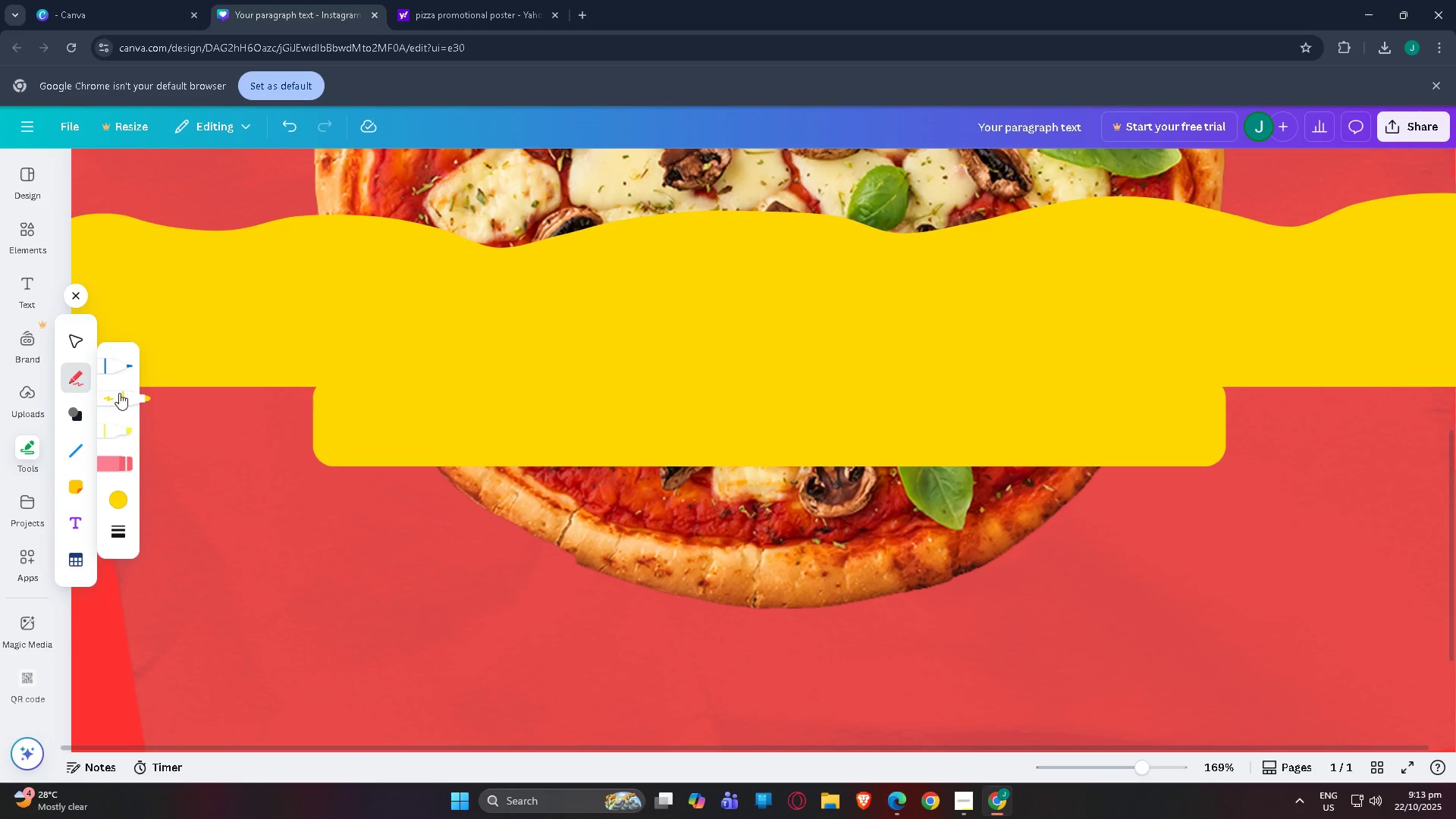 
left_click([119, 393])
 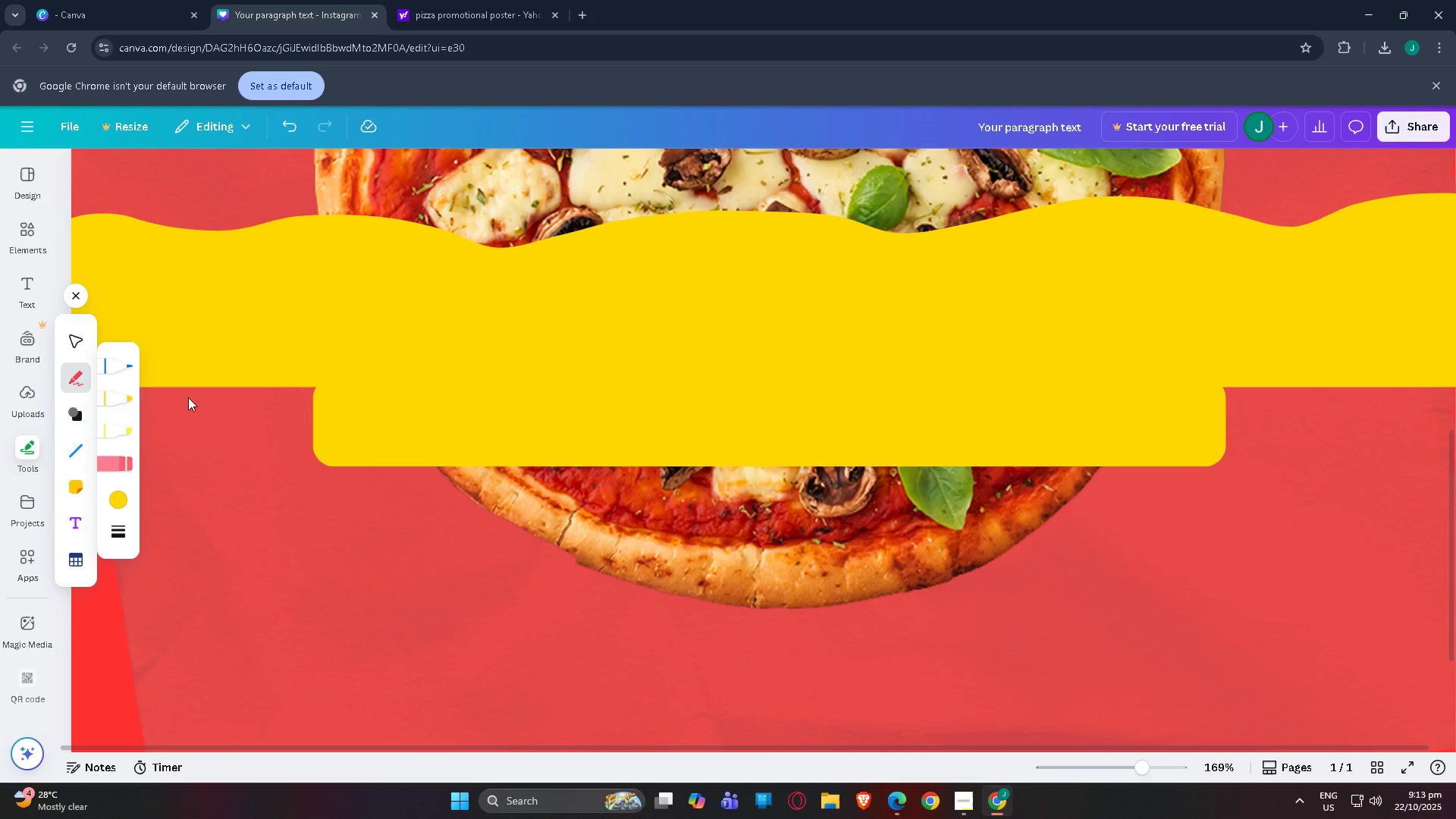 
left_click([116, 396])
 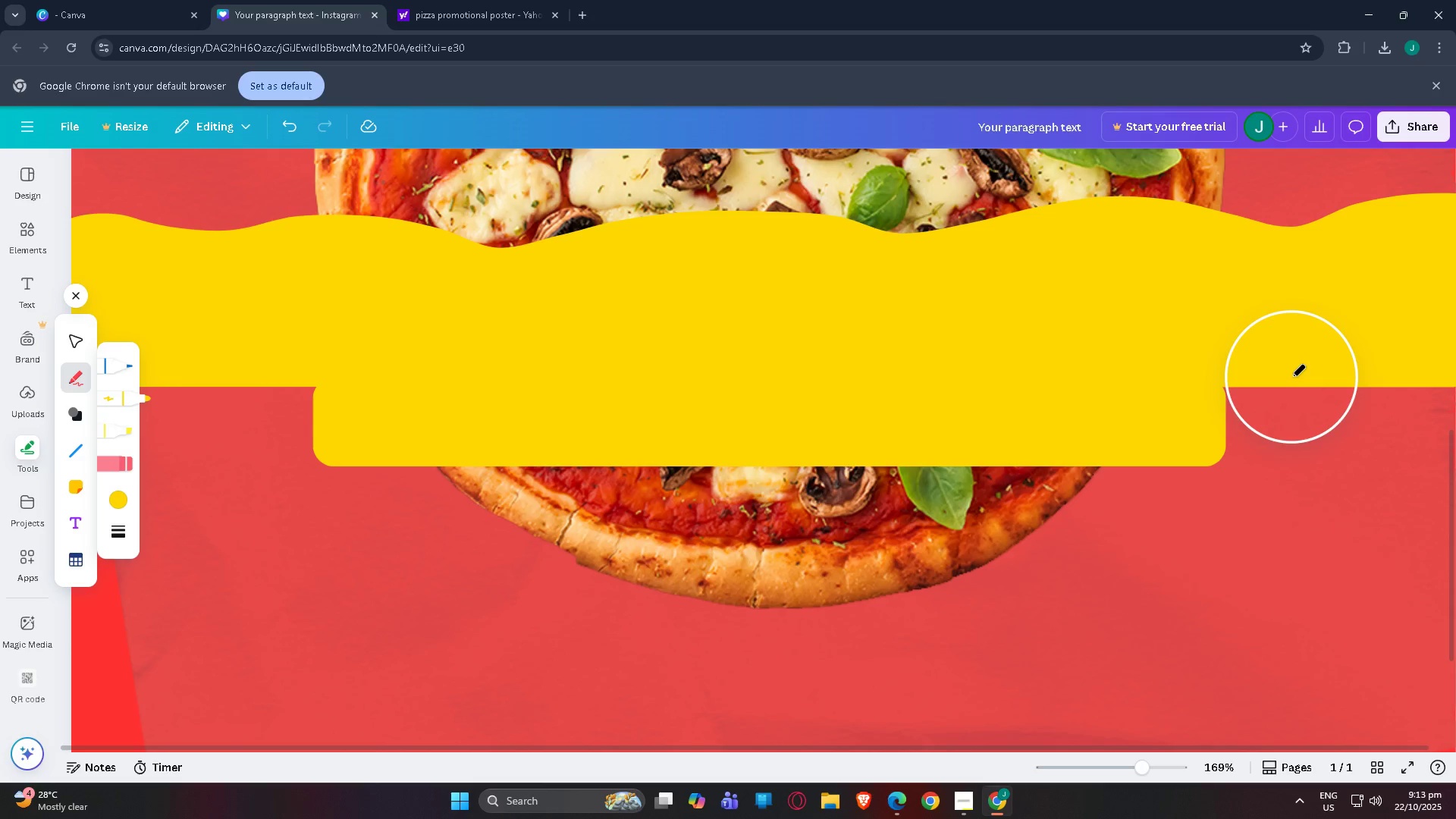 
wait(6.62)
 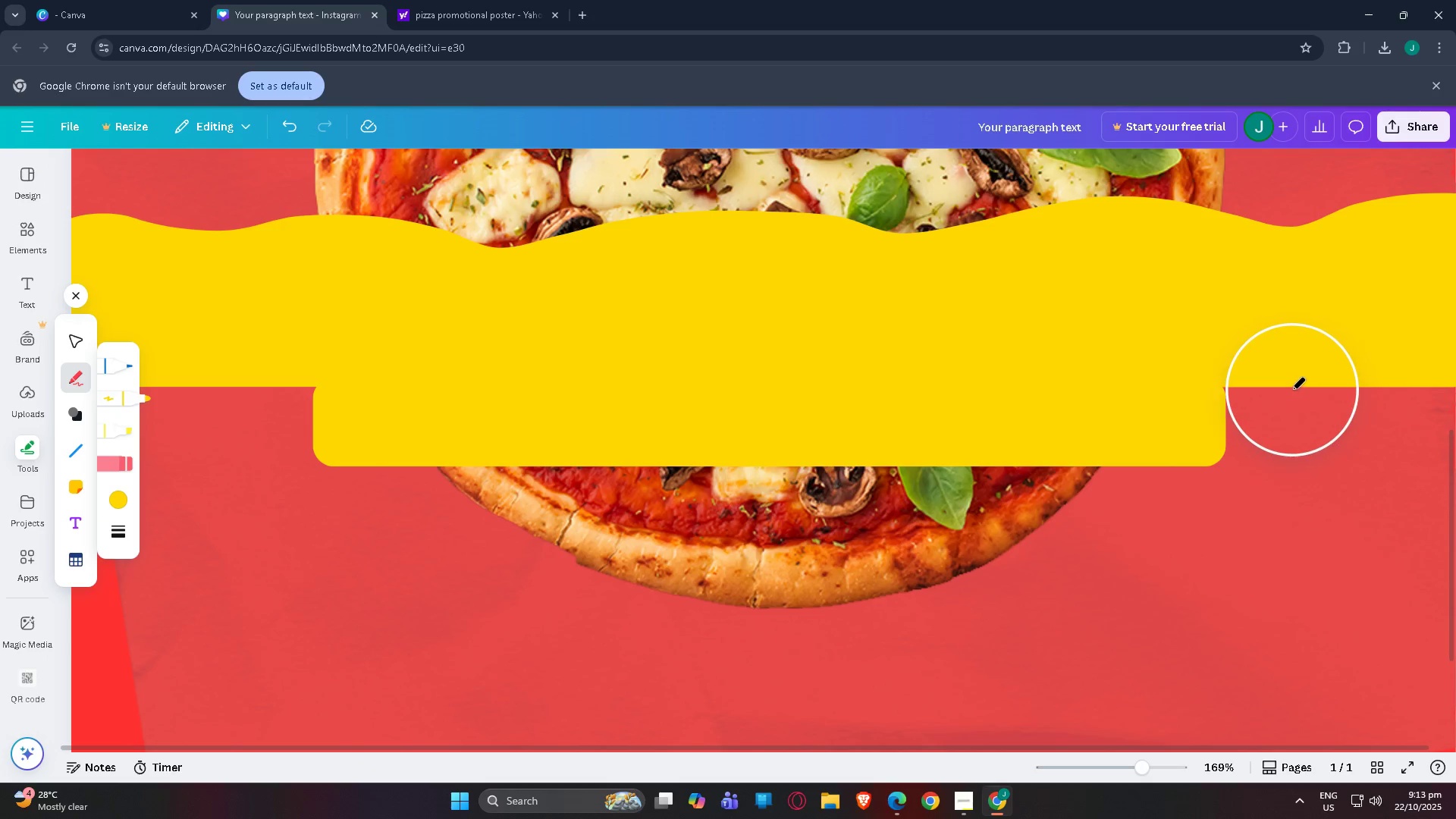 
left_click([108, 536])
 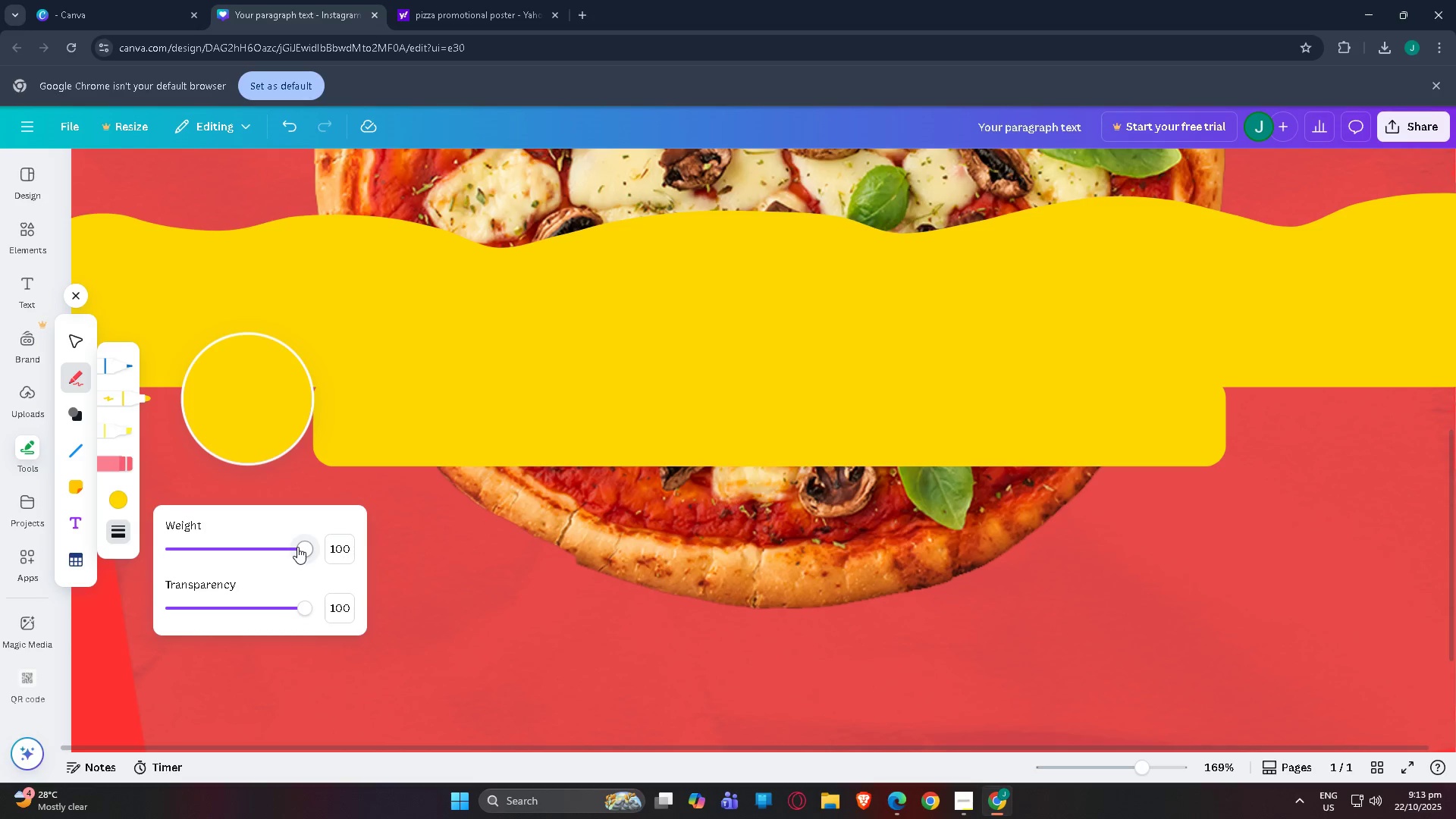 
left_click_drag(start_coordinate=[297, 549], to_coordinate=[235, 557])
 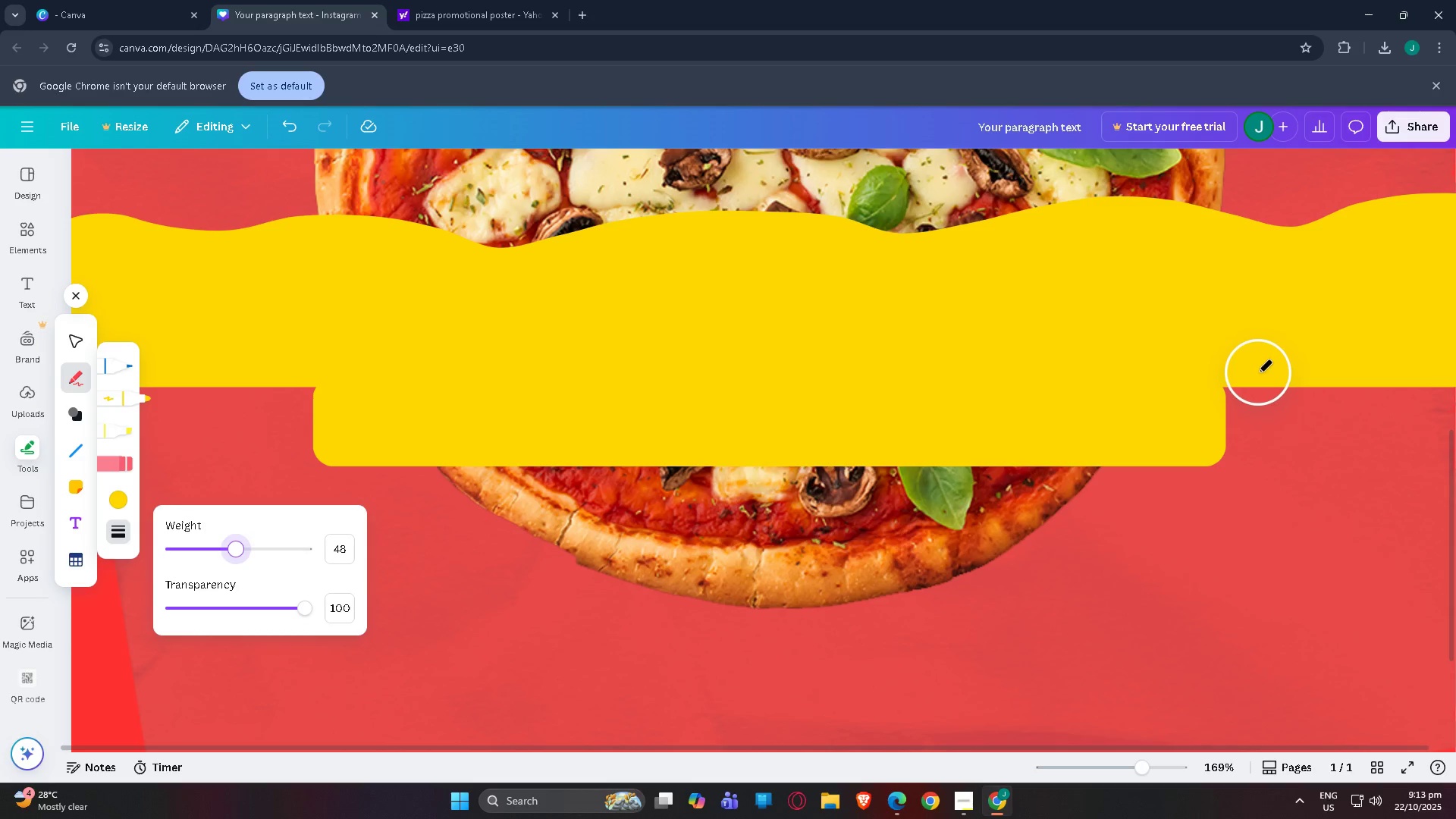 
left_click_drag(start_coordinate=[1252, 370], to_coordinate=[1394, 632])
 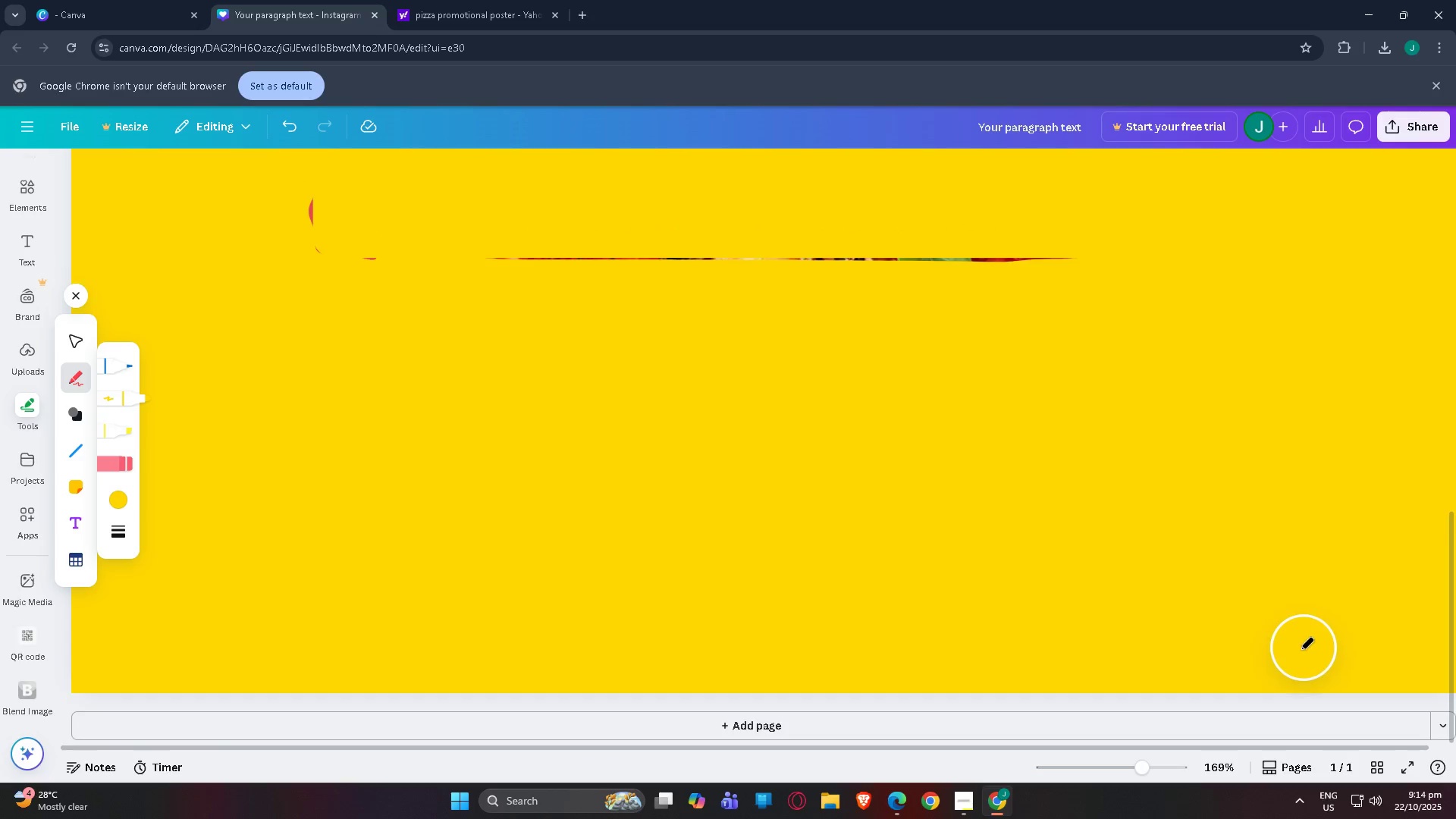 
scroll: coordinate [1455, 745], scroll_direction: down, amount: 2.0
 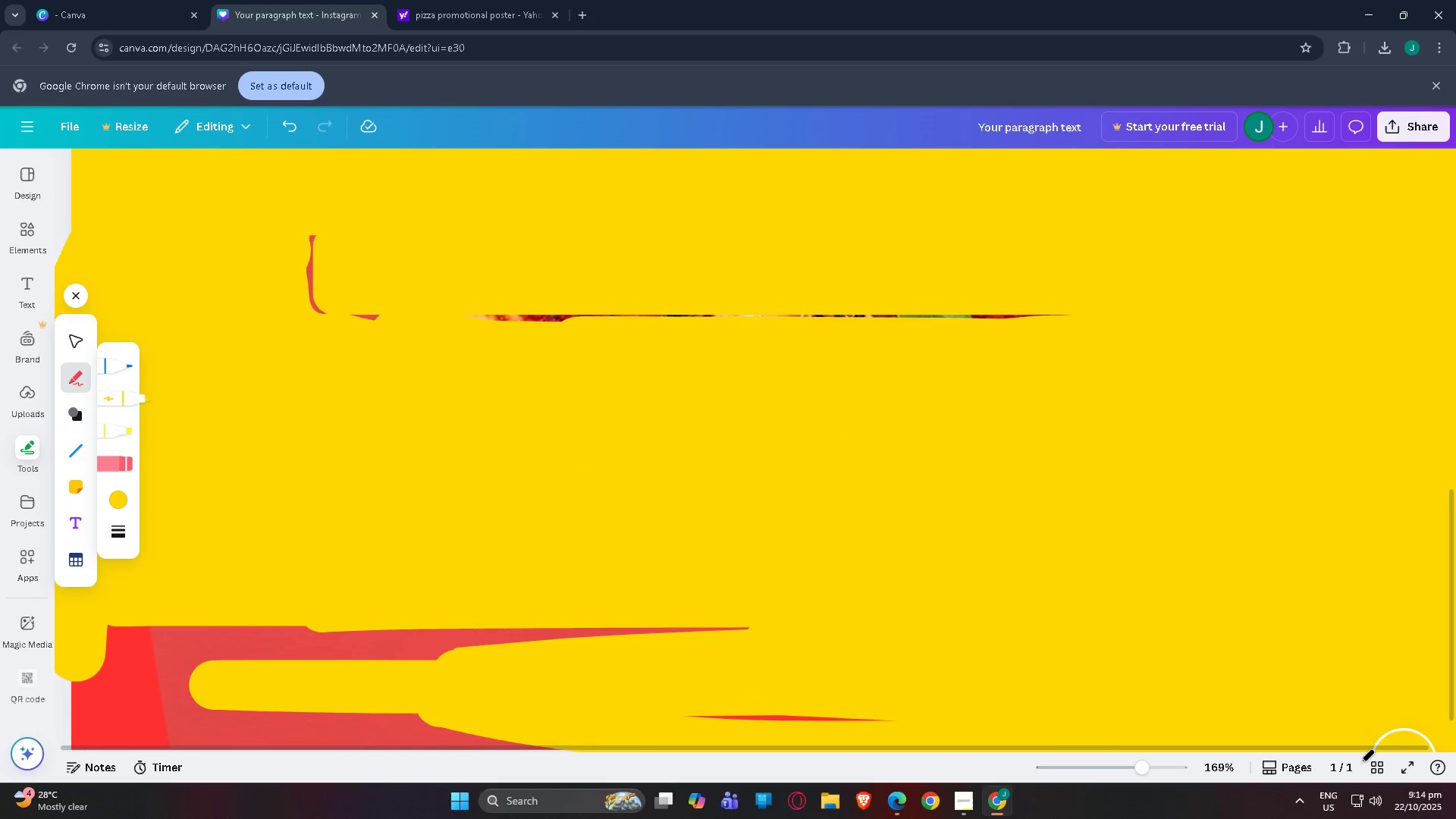 
wait(6.43)
 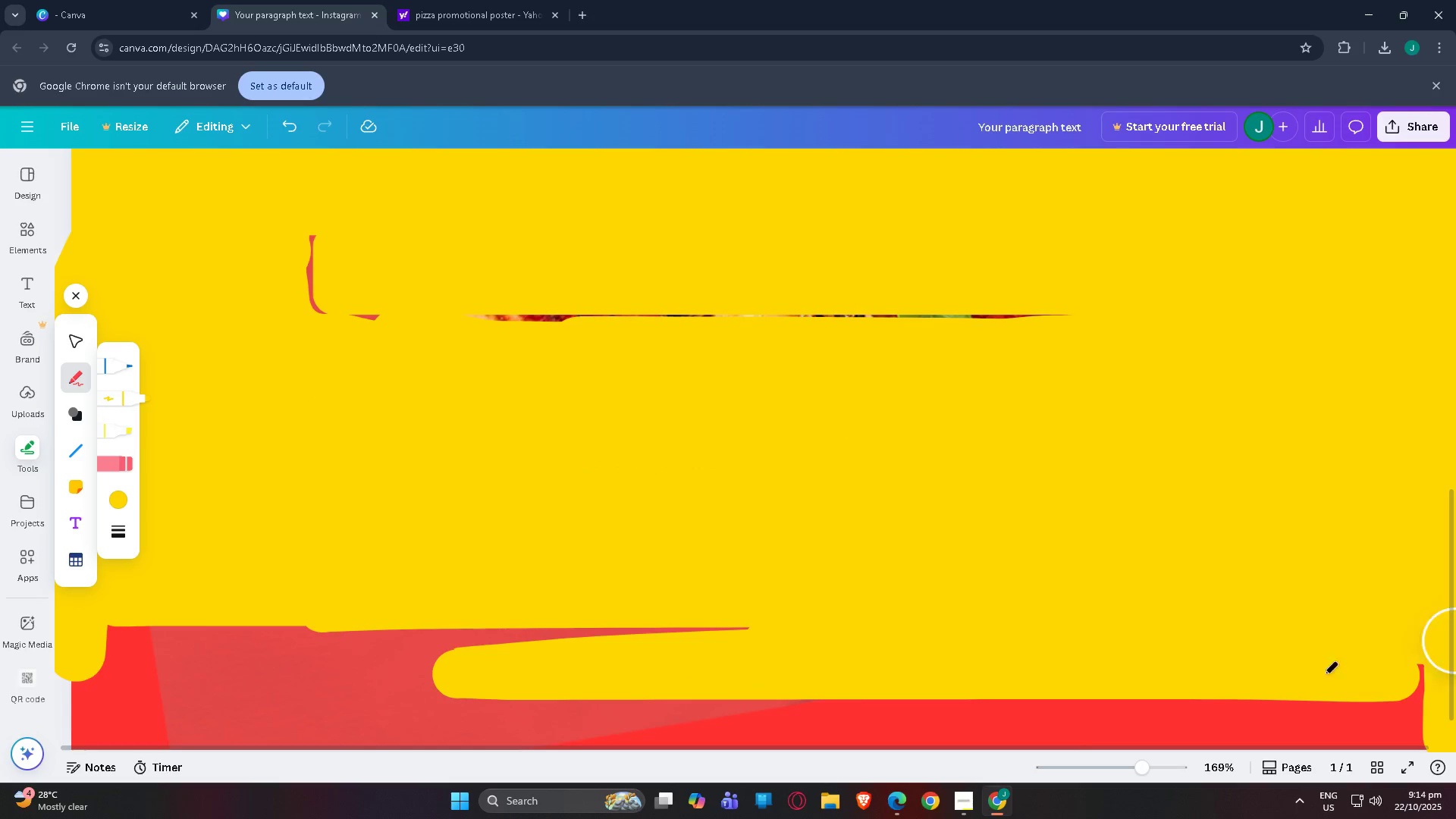 
scroll: coordinate [150, 700], scroll_direction: down, amount: 9.0
 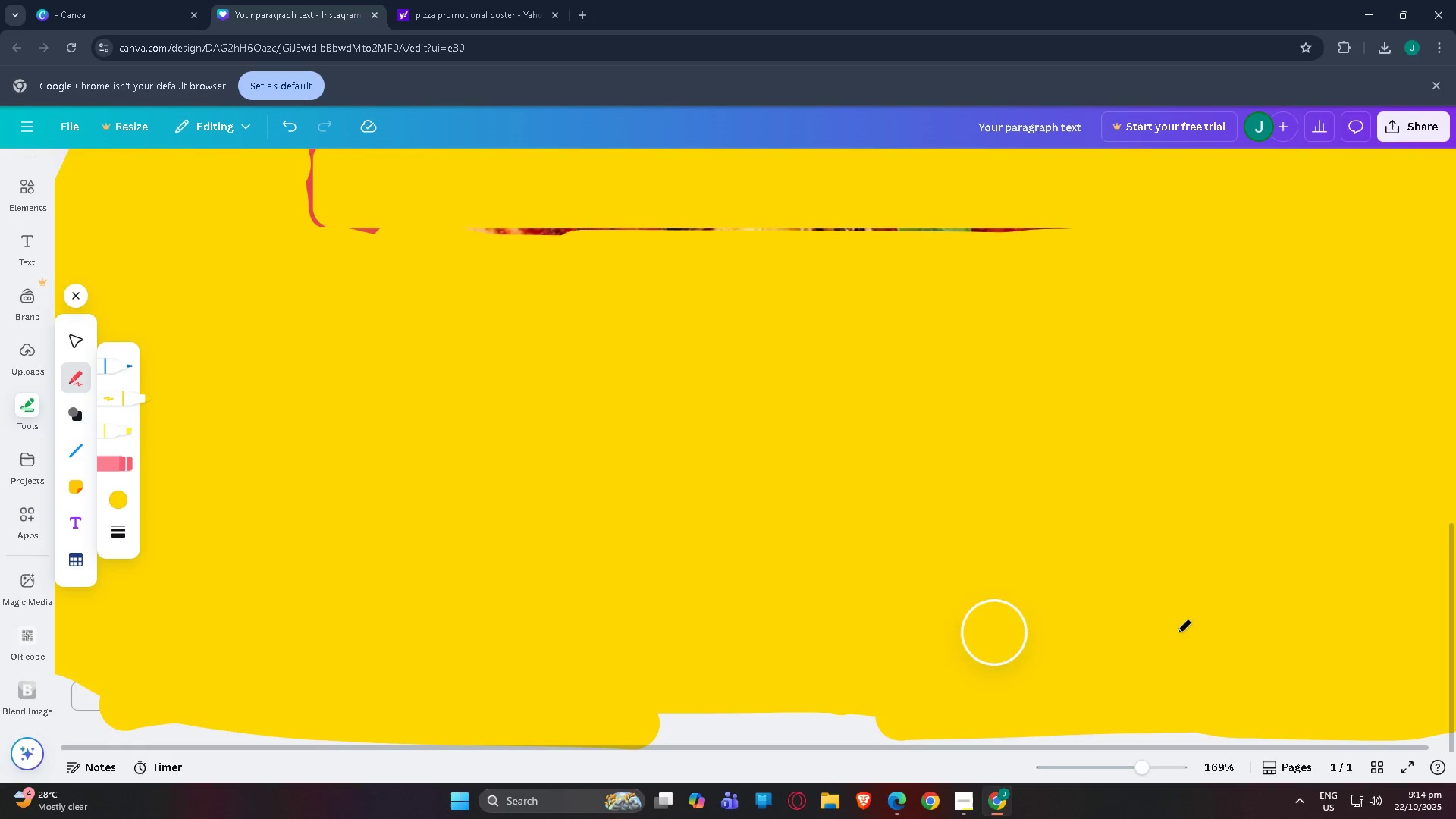 
scroll: coordinate [1230, 701], scroll_direction: up, amount: 5.0
 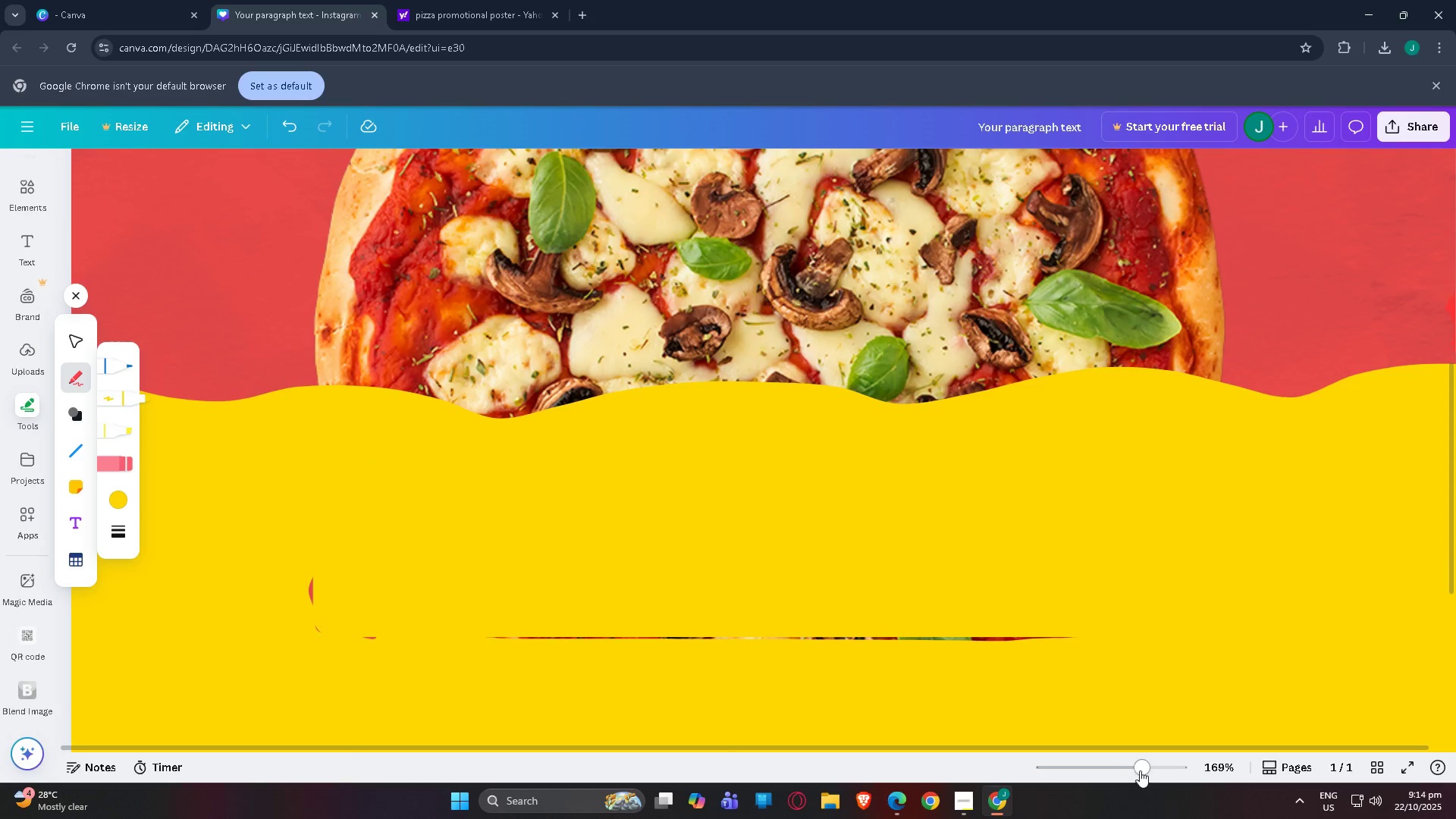 
left_click_drag(start_coordinate=[1142, 770], to_coordinate=[1119, 770])
 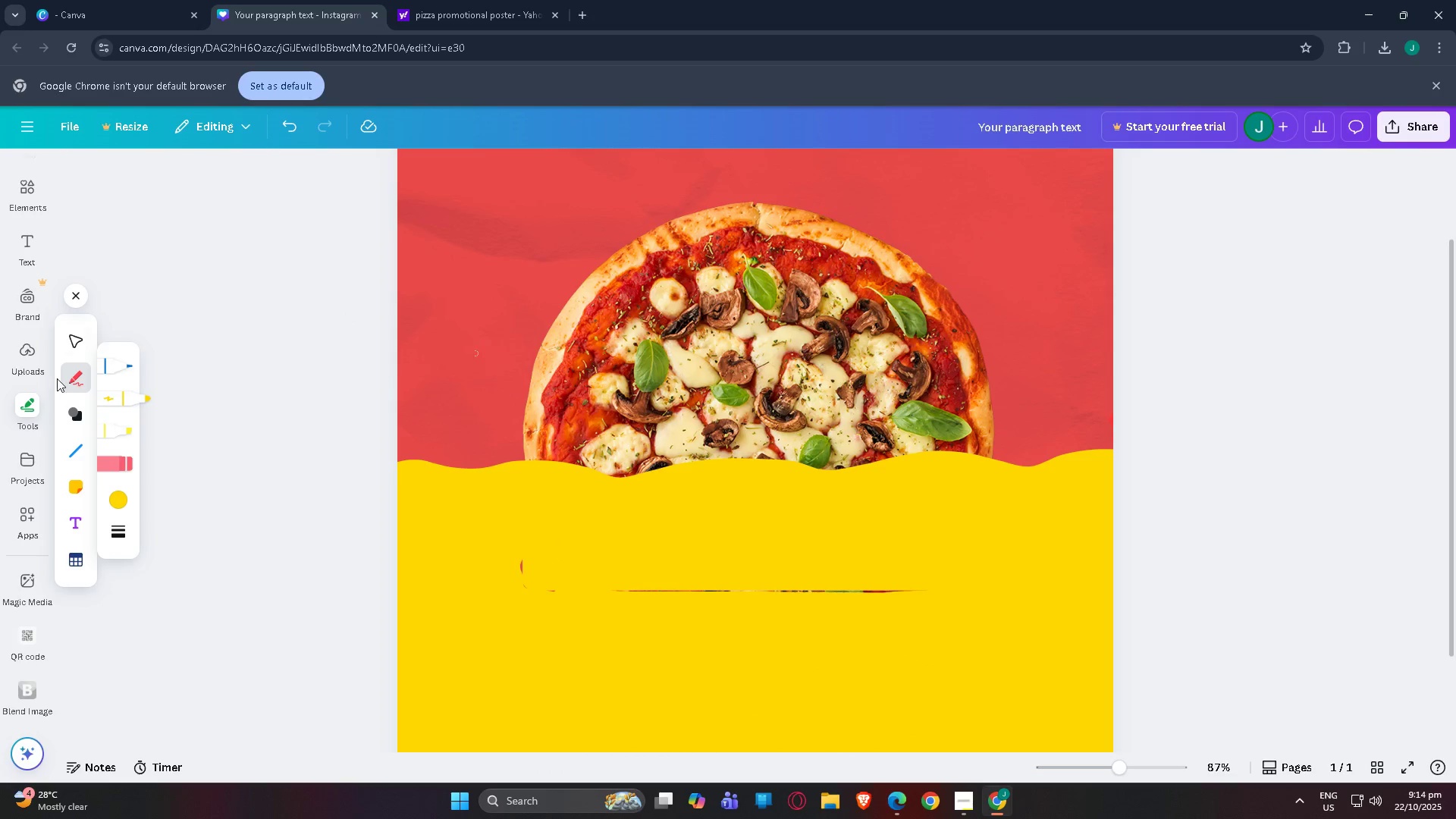 
left_click([69, 345])
 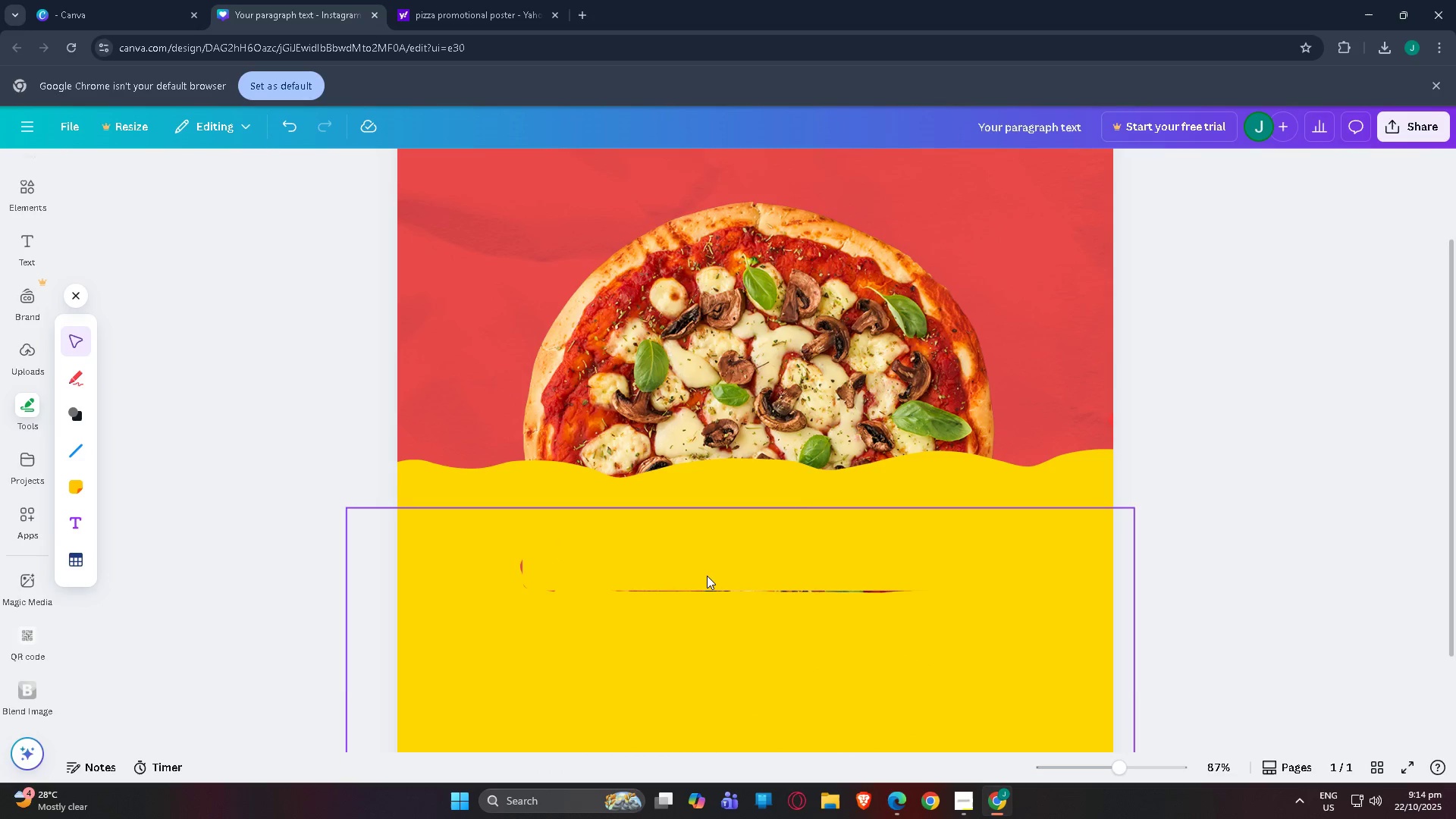 
left_click([707, 576])
 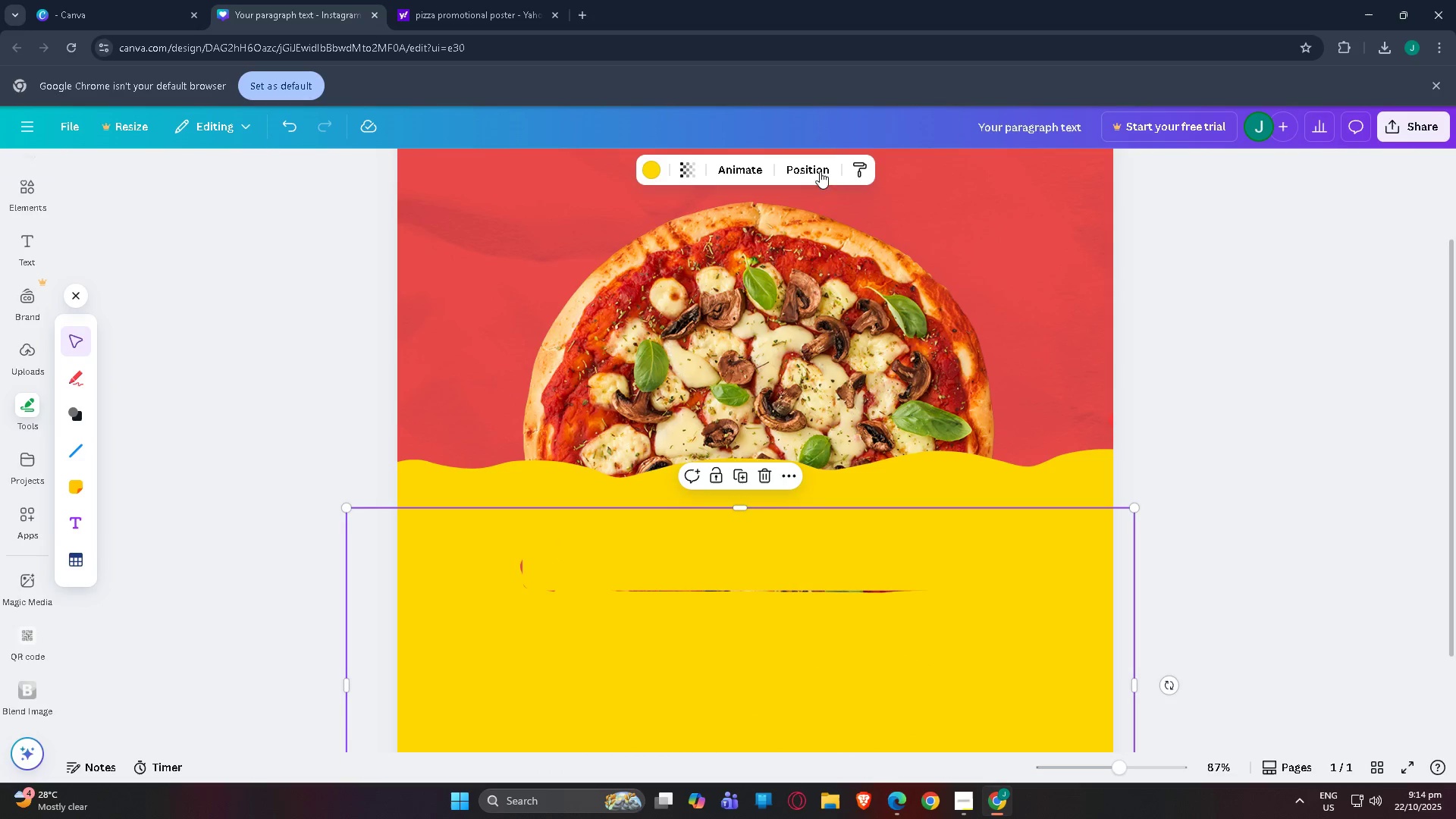 
left_click([817, 165])
 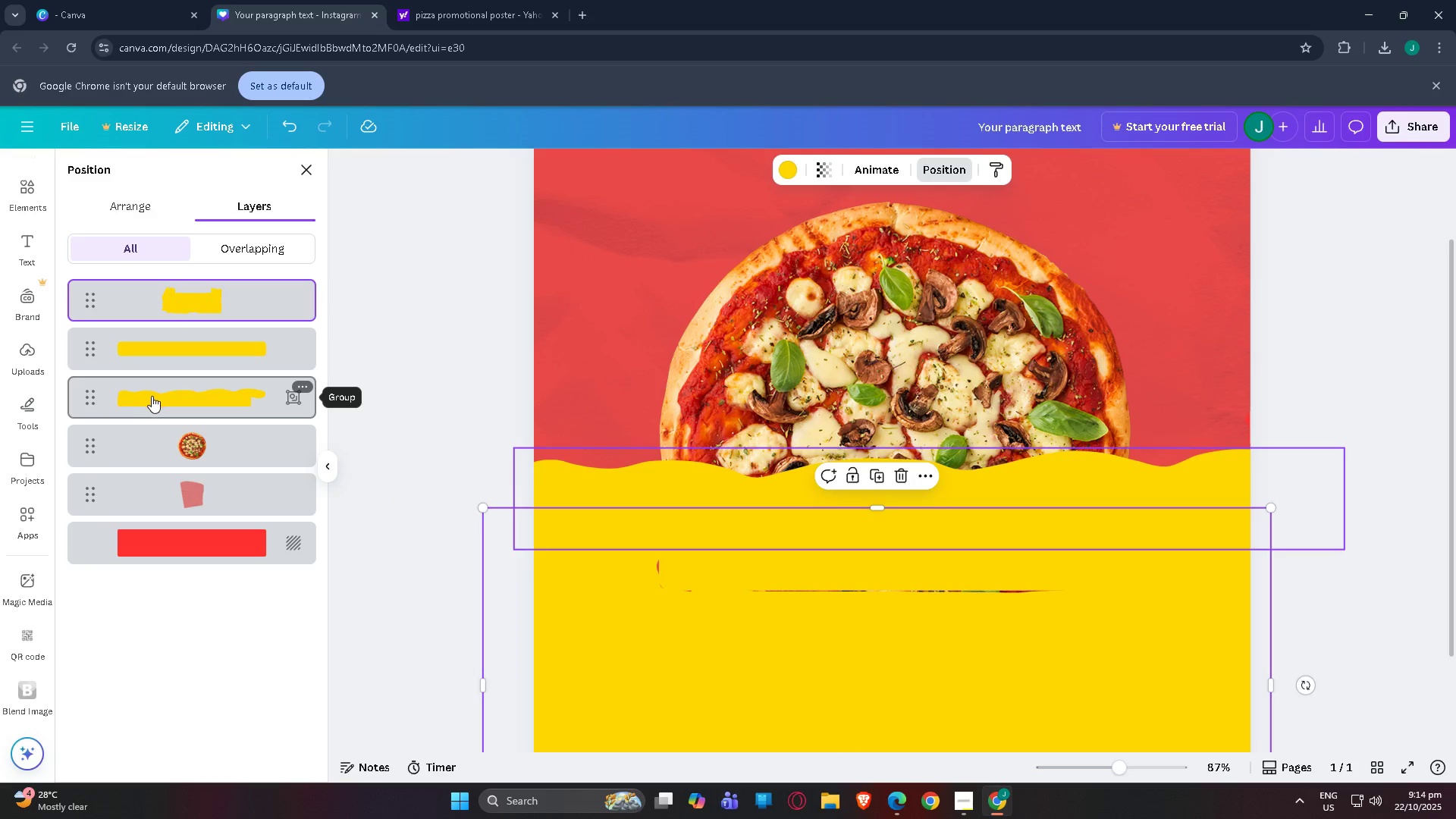 
left_click_drag(start_coordinate=[157, 397], to_coordinate=[161, 507])
 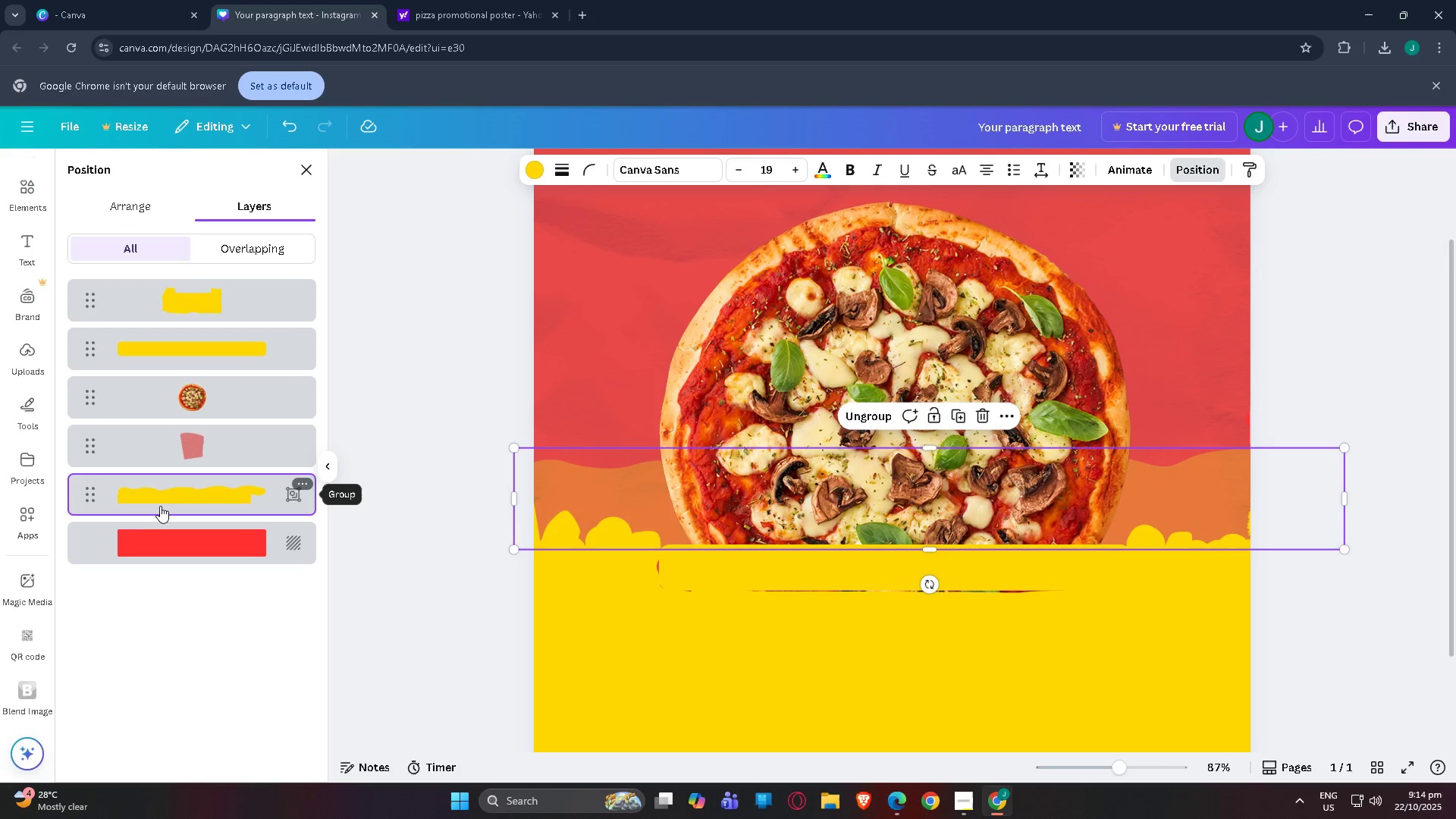 
left_click_drag(start_coordinate=[160, 500], to_coordinate=[174, 286])
 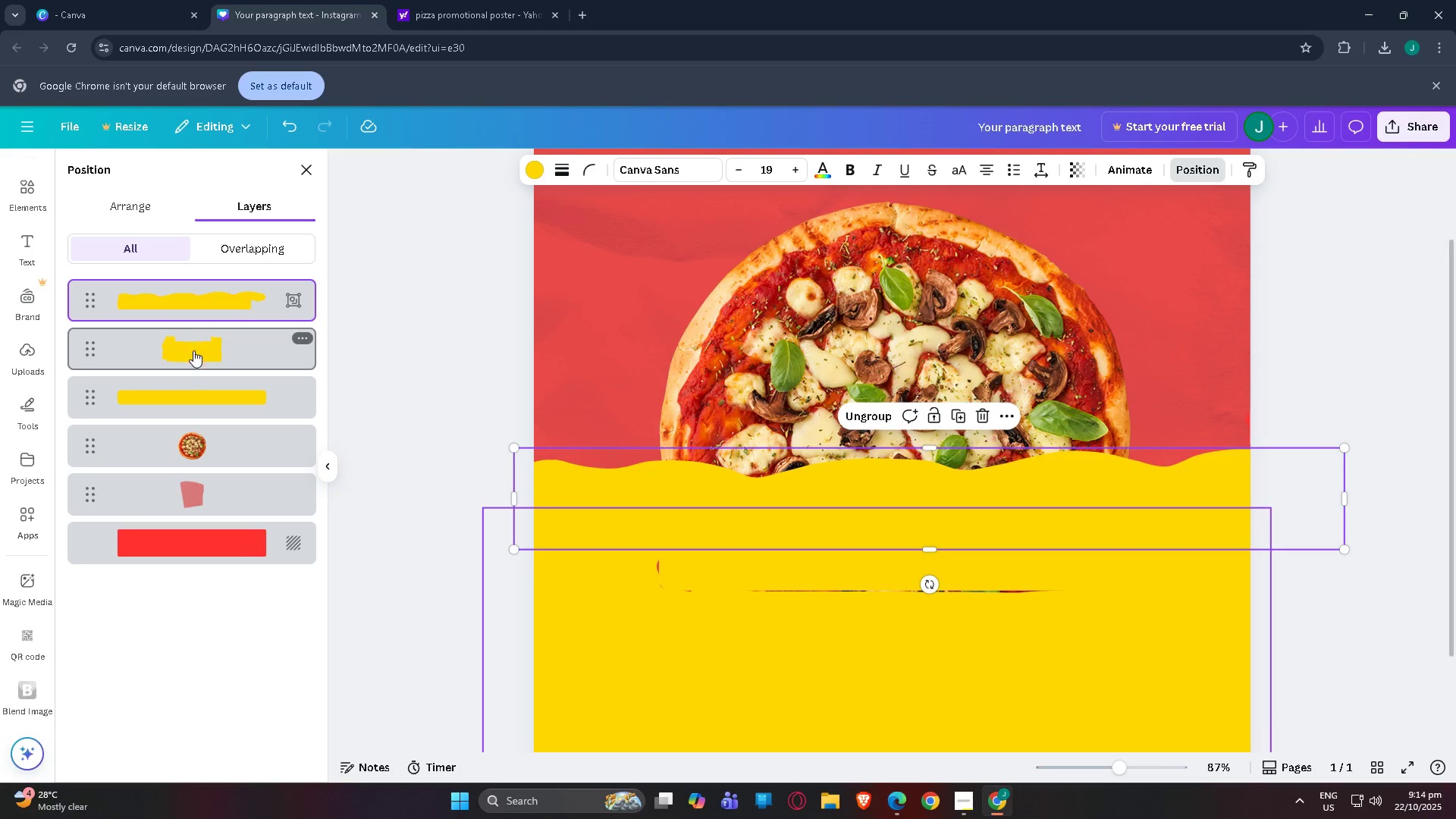 
left_click_drag(start_coordinate=[193, 351], to_coordinate=[193, 480])
 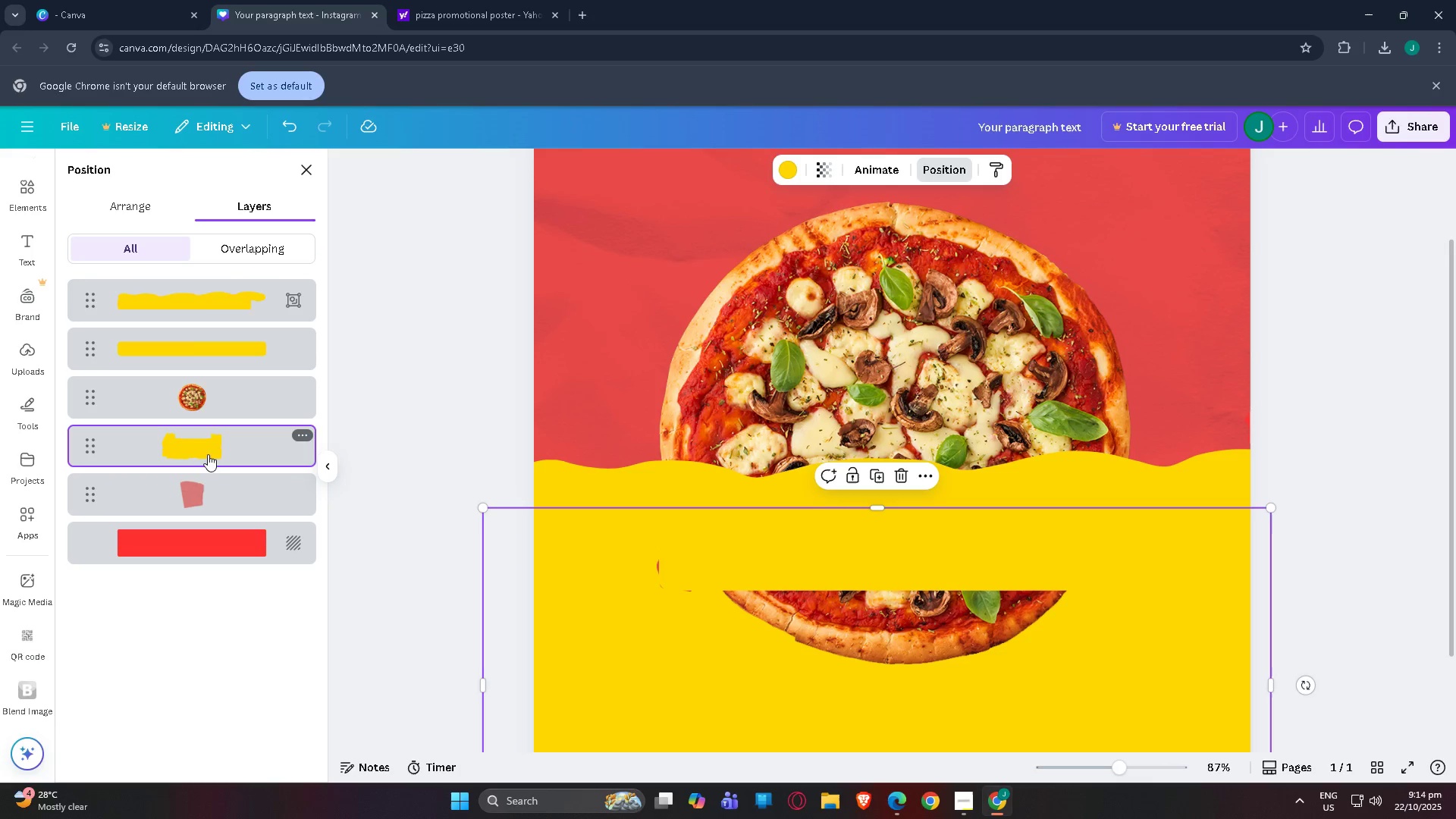 
left_click([207, 354])
 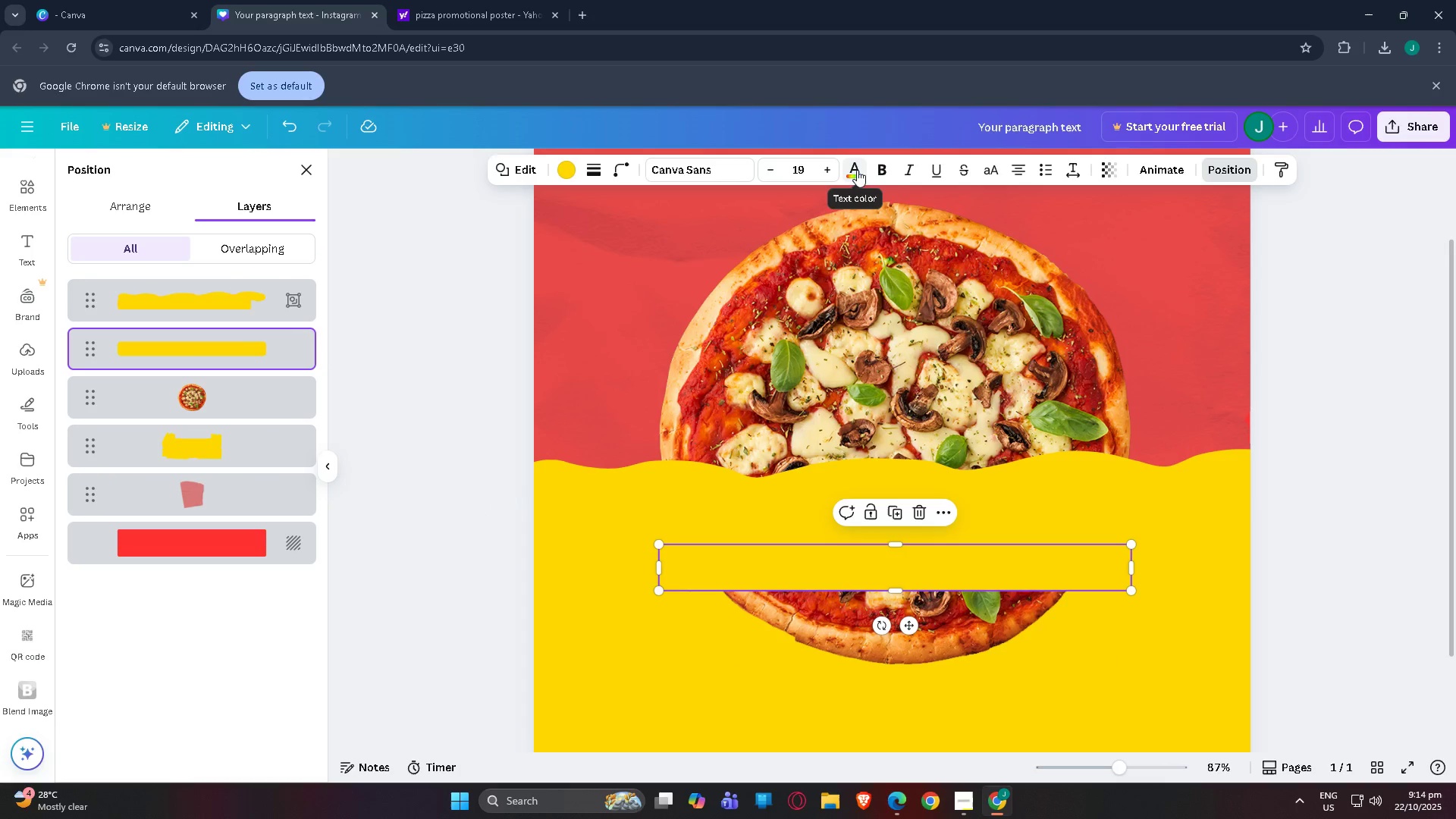 
mouse_move([873, 165])
 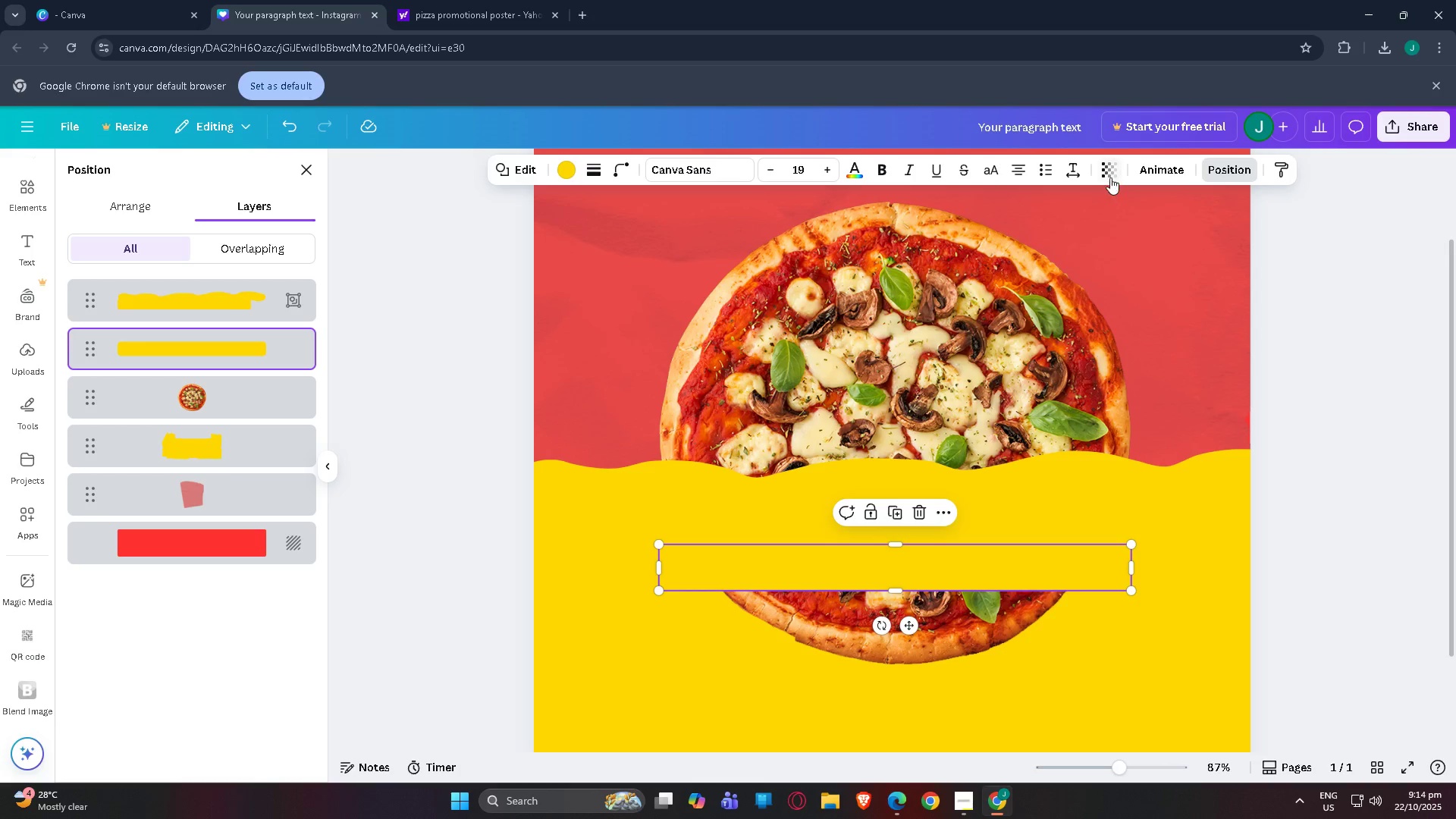 
left_click([1111, 177])
 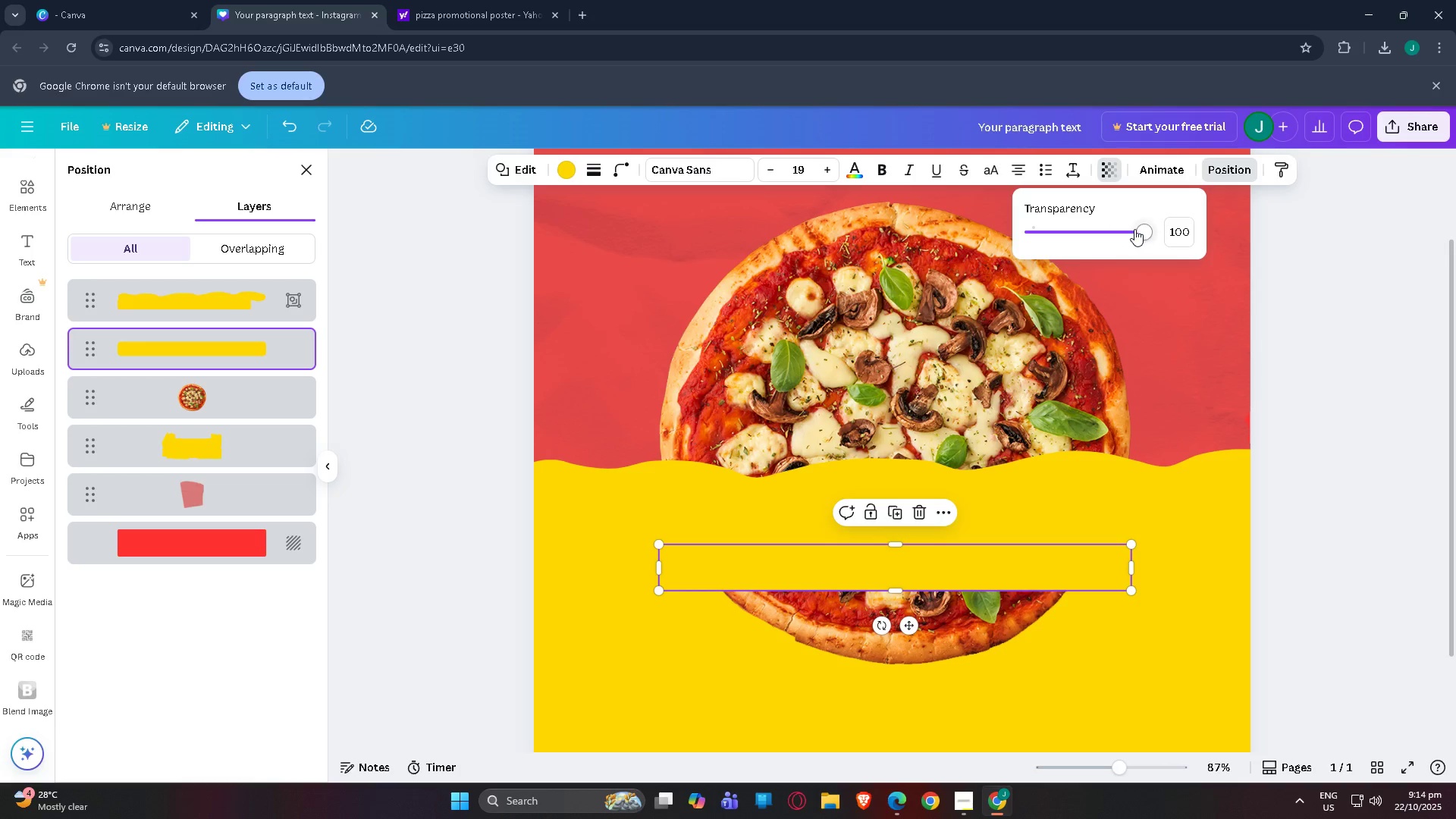 
left_click_drag(start_coordinate=[1134, 229], to_coordinate=[931, 225])
 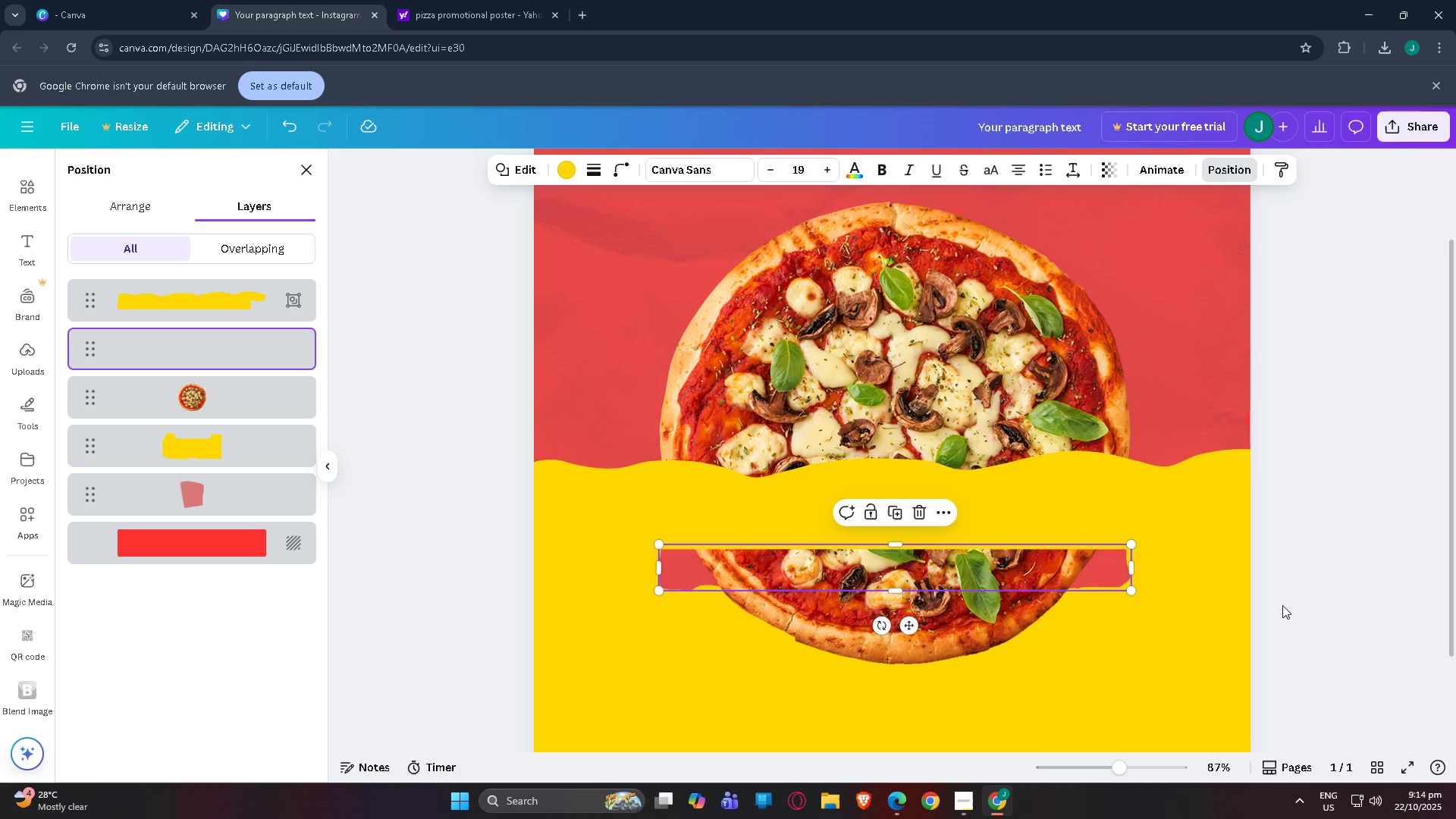 
double_click([1358, 548])
 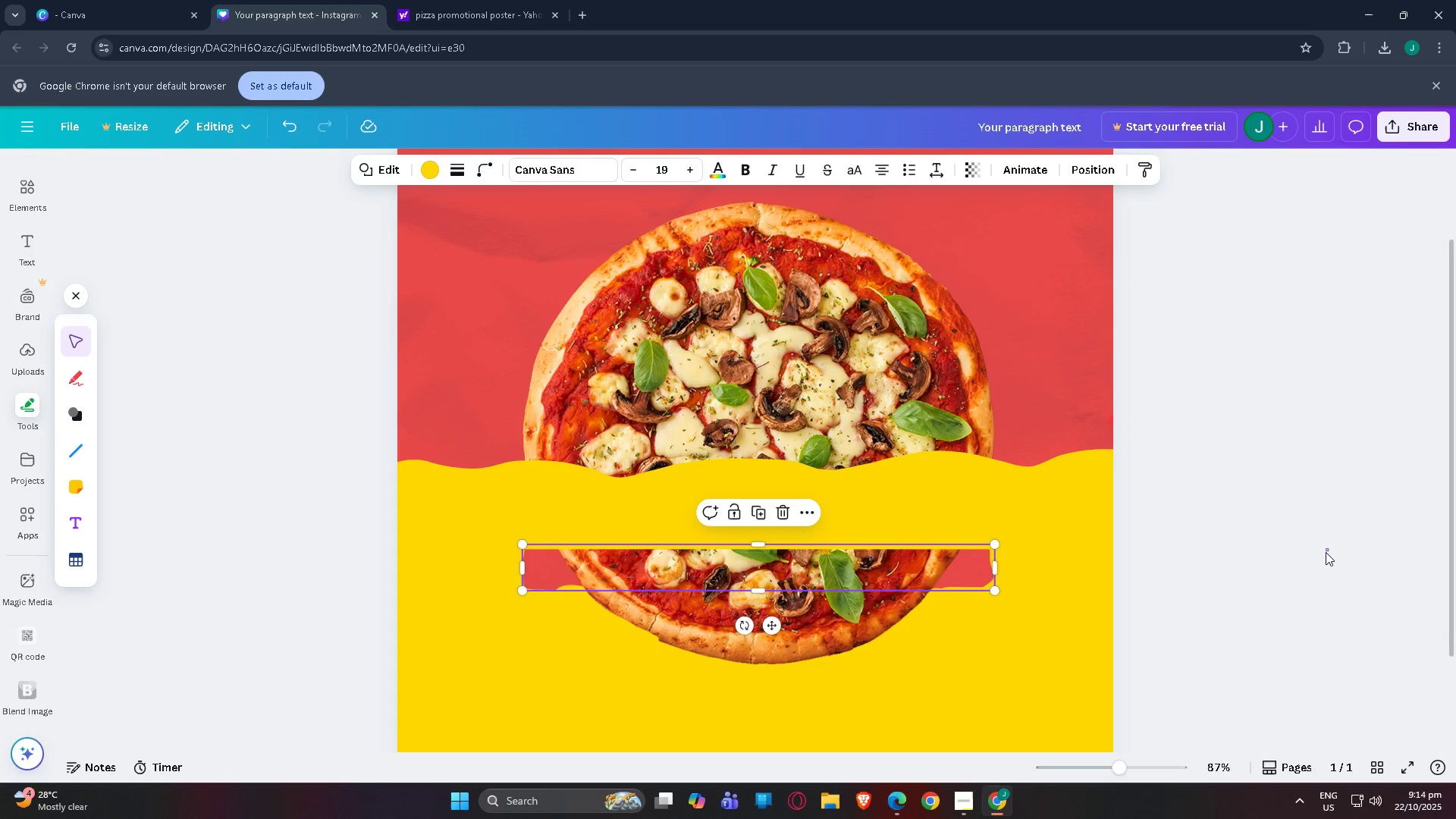 
left_click_drag(start_coordinate=[1329, 548], to_coordinate=[1326, 552])
 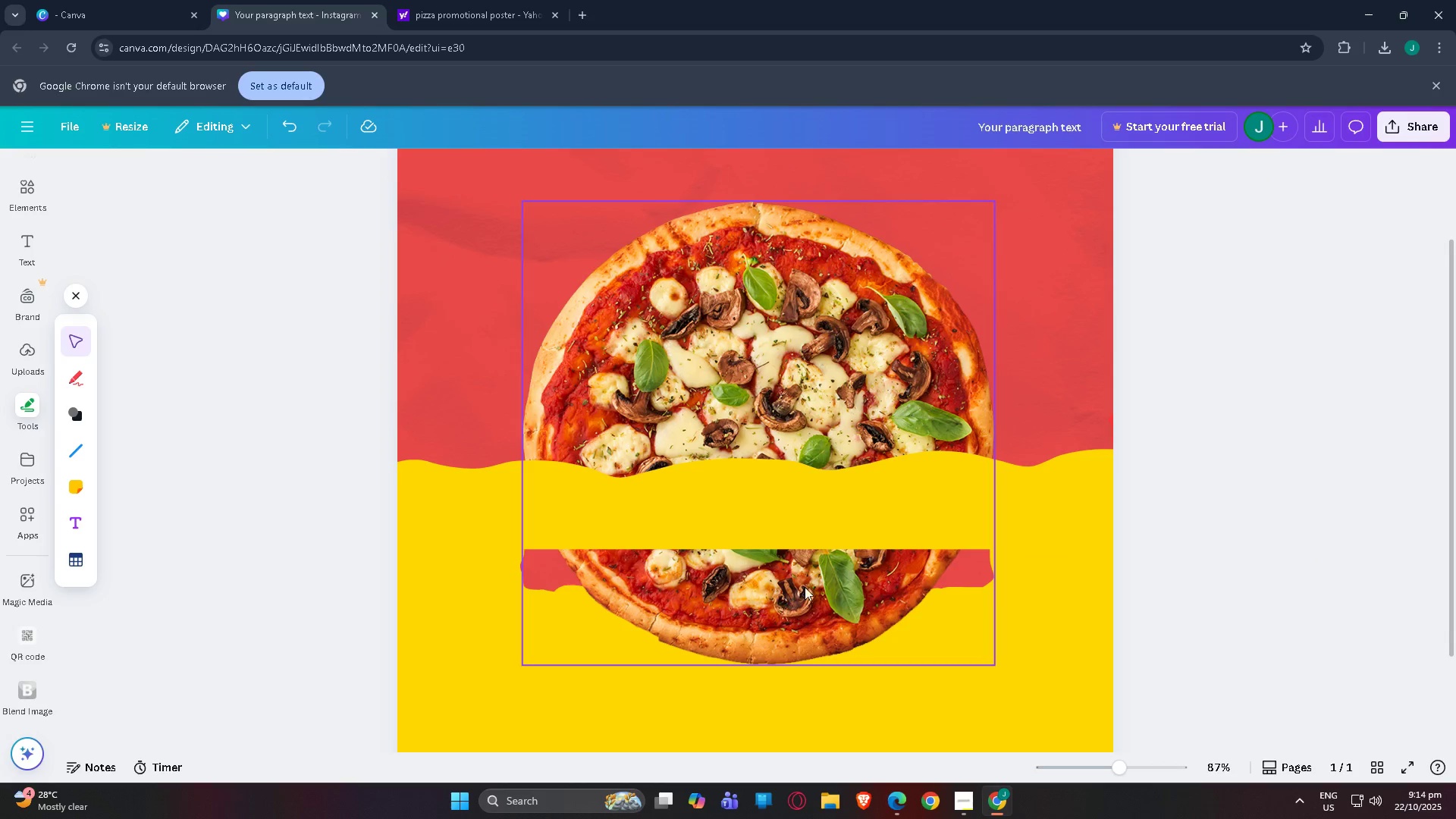 
left_click([922, 563])
 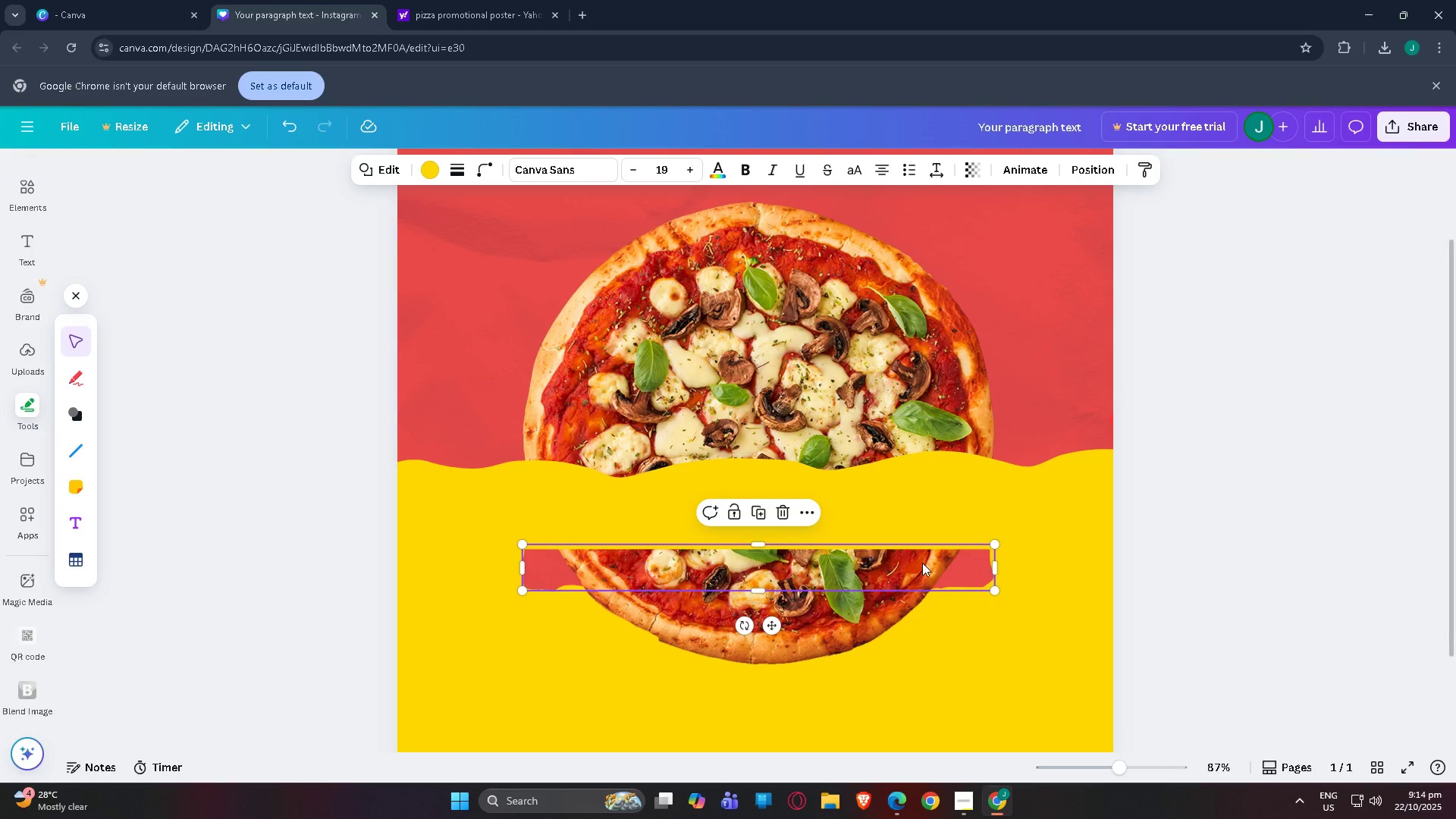 
left_click_drag(start_coordinate=[922, 563], to_coordinate=[924, 567])
 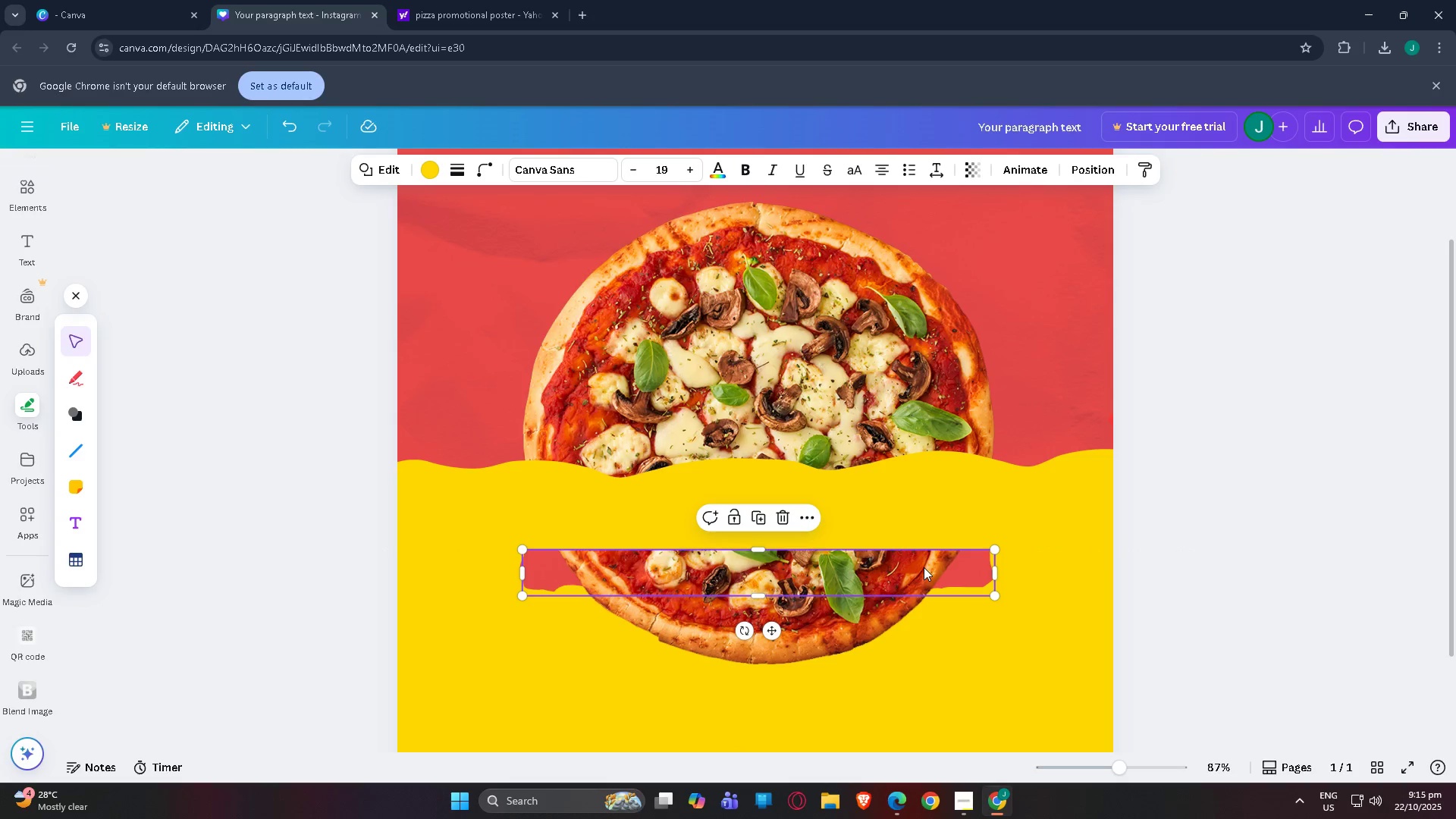 
key(Control+Z)
 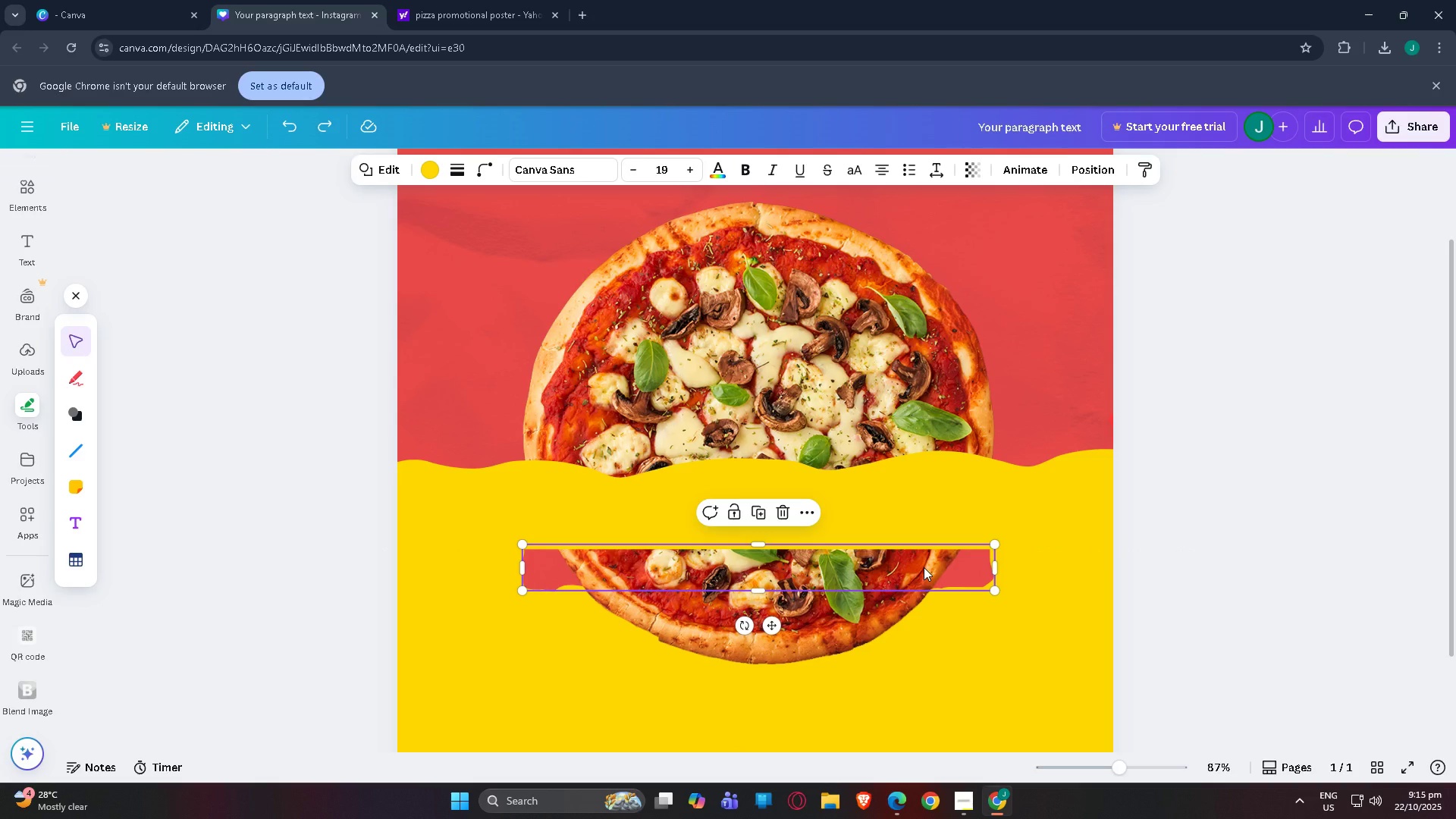 
key(Control+Z)
 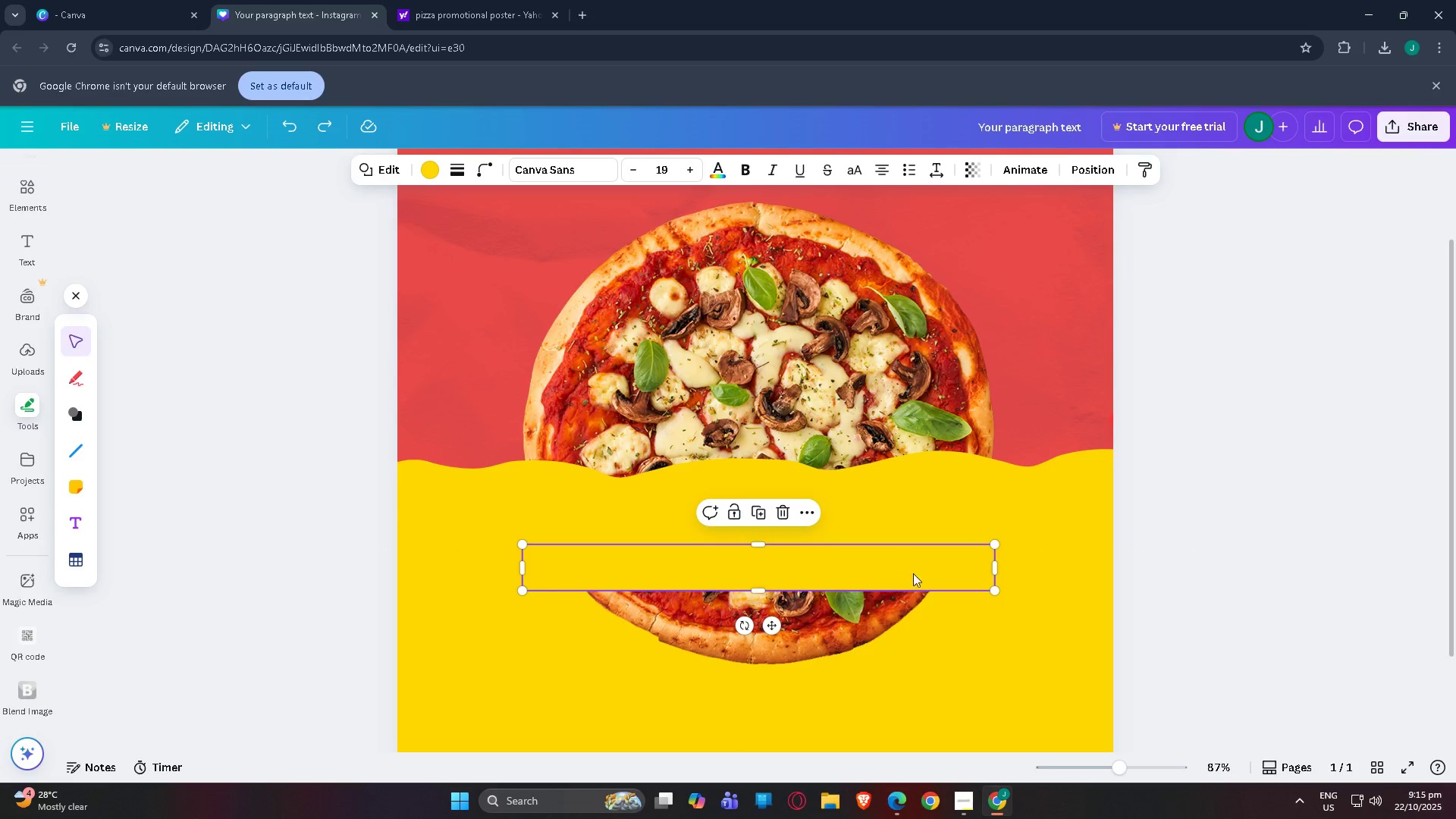 
left_click([670, 675])
 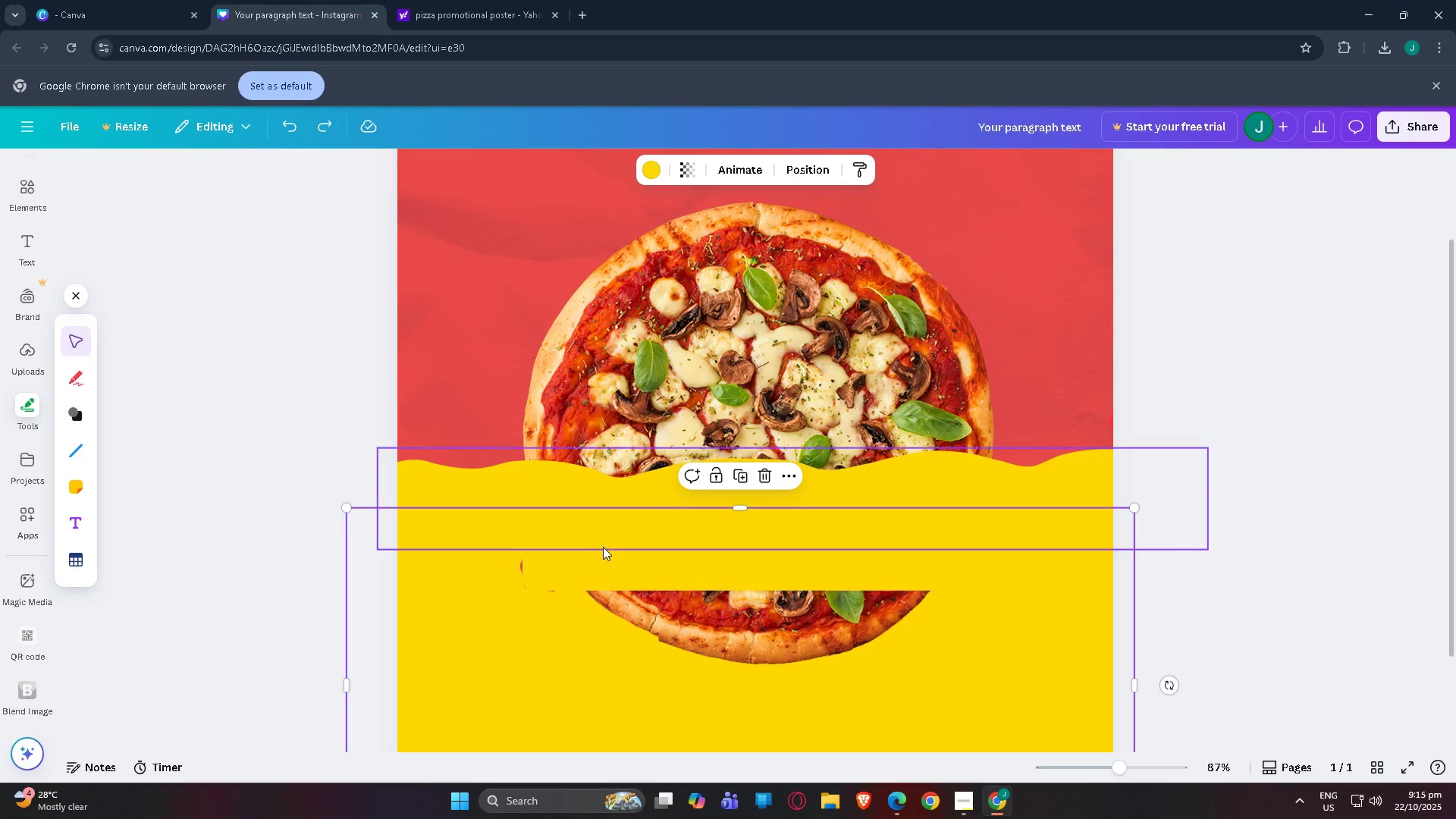 
left_click([568, 563])
 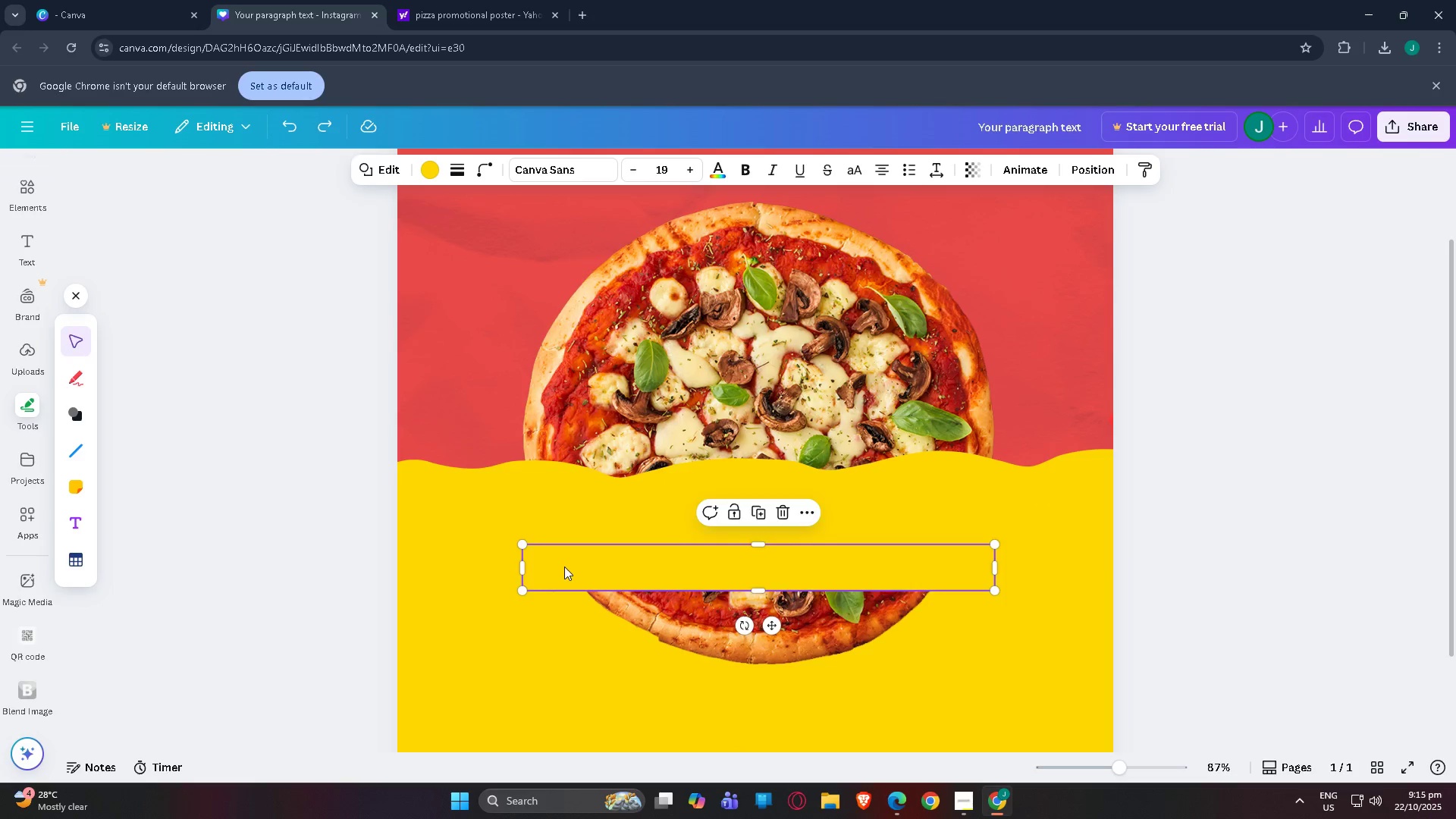 
left_click_drag(start_coordinate=[564, 564], to_coordinate=[568, 571])
 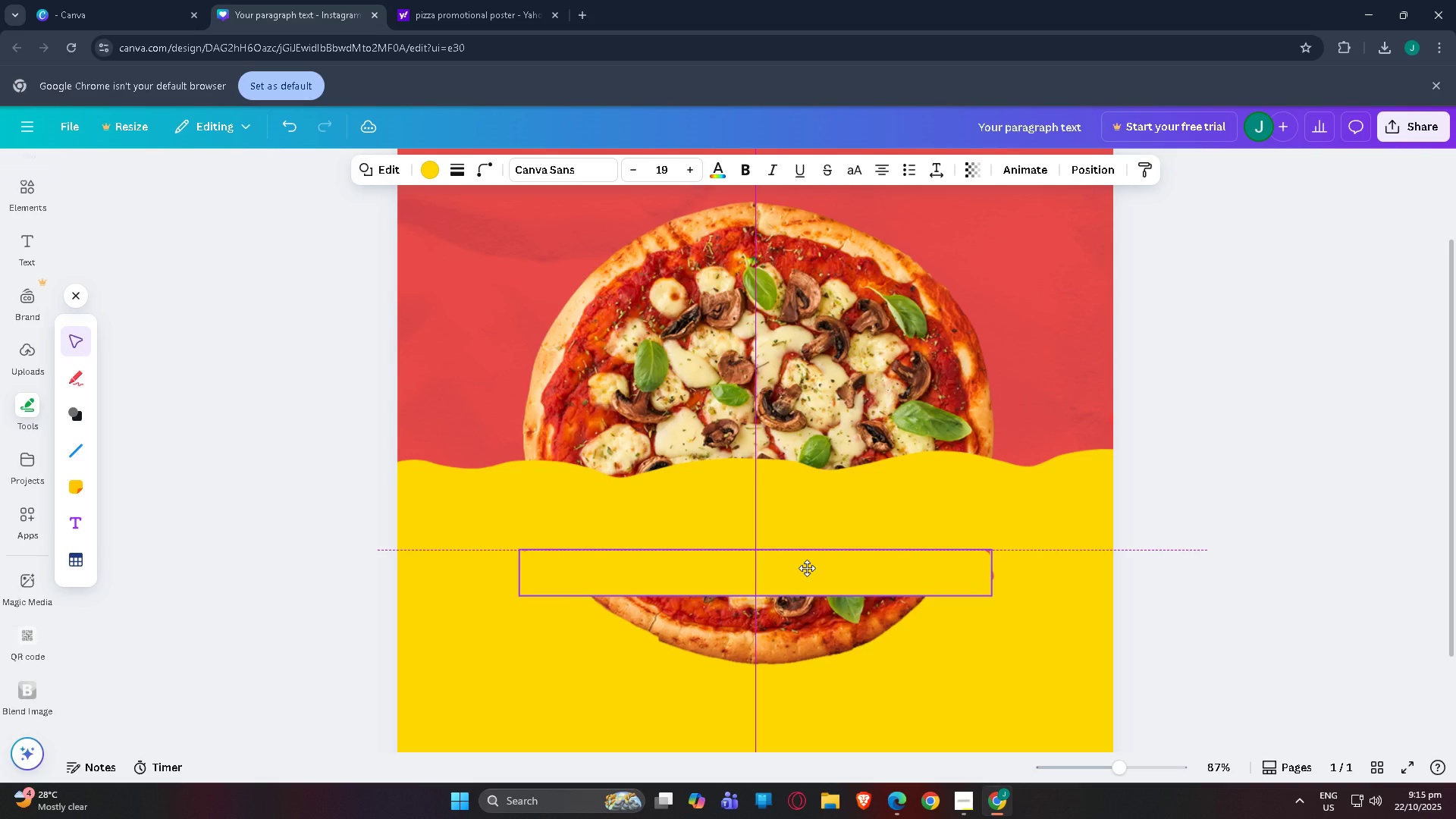 
wait(5.58)
 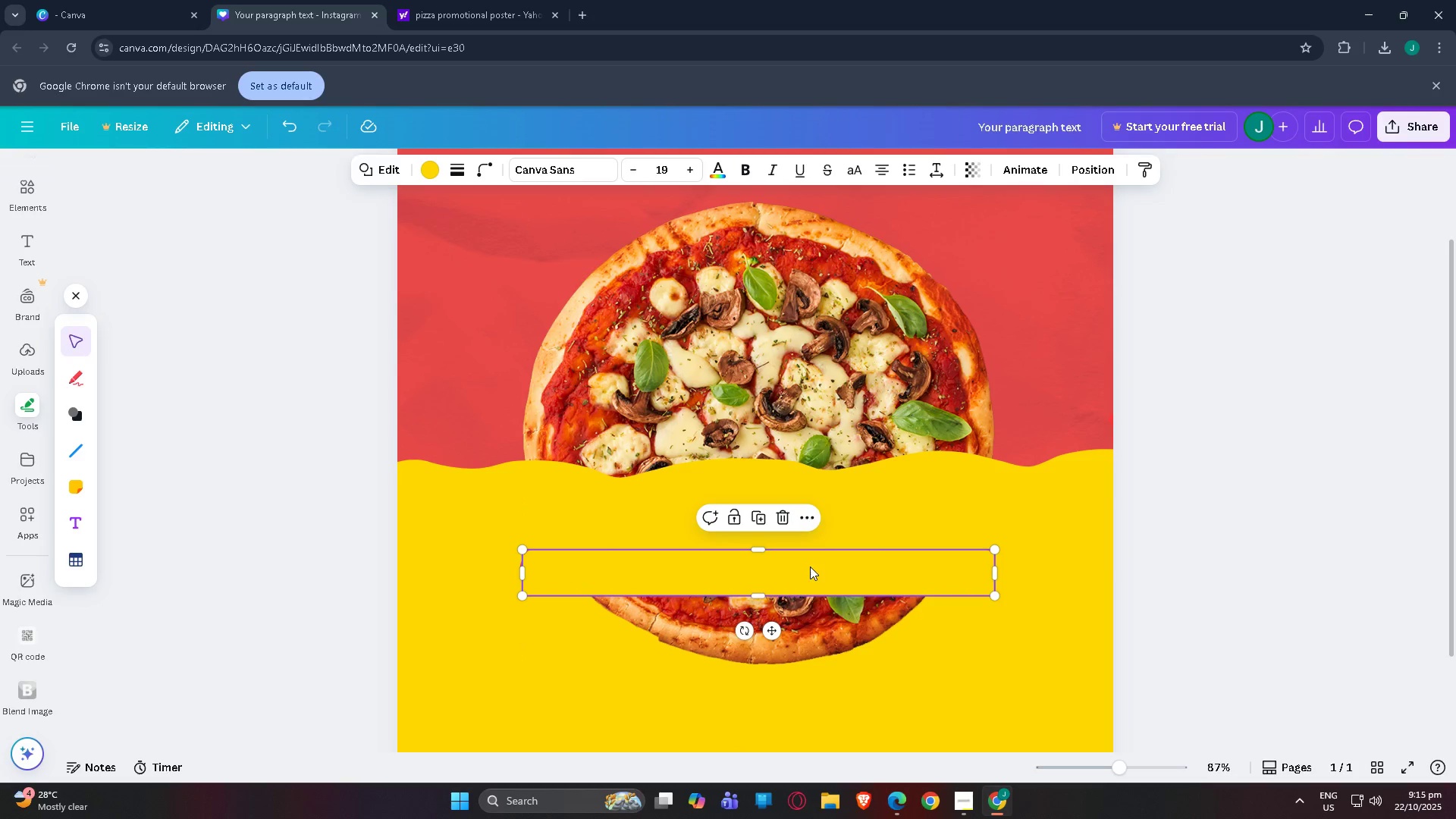 
left_click_drag(start_coordinate=[1133, 766], to_coordinate=[1167, 767])
 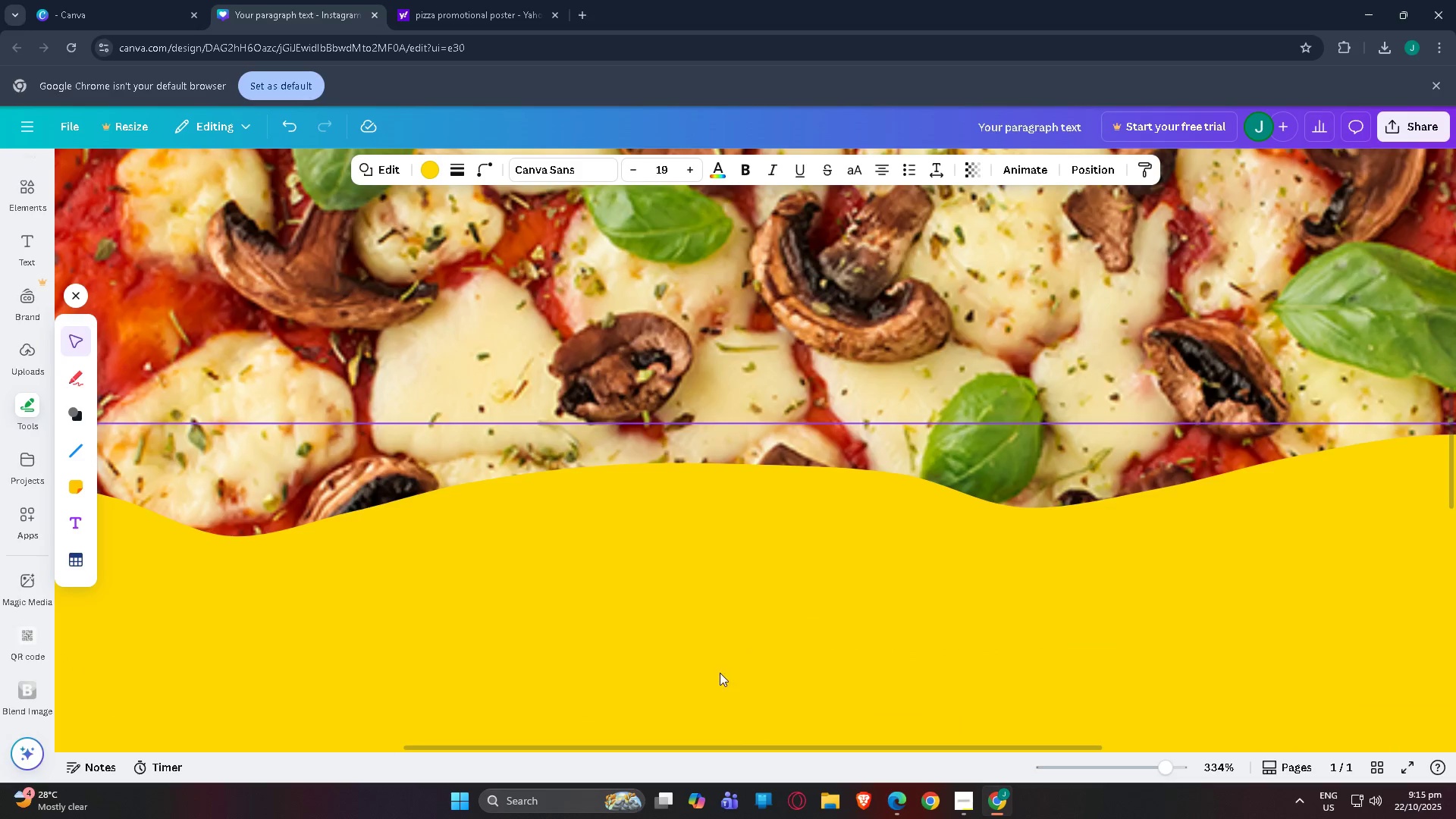 
scroll: coordinate [516, 677], scroll_direction: down, amount: 7.0
 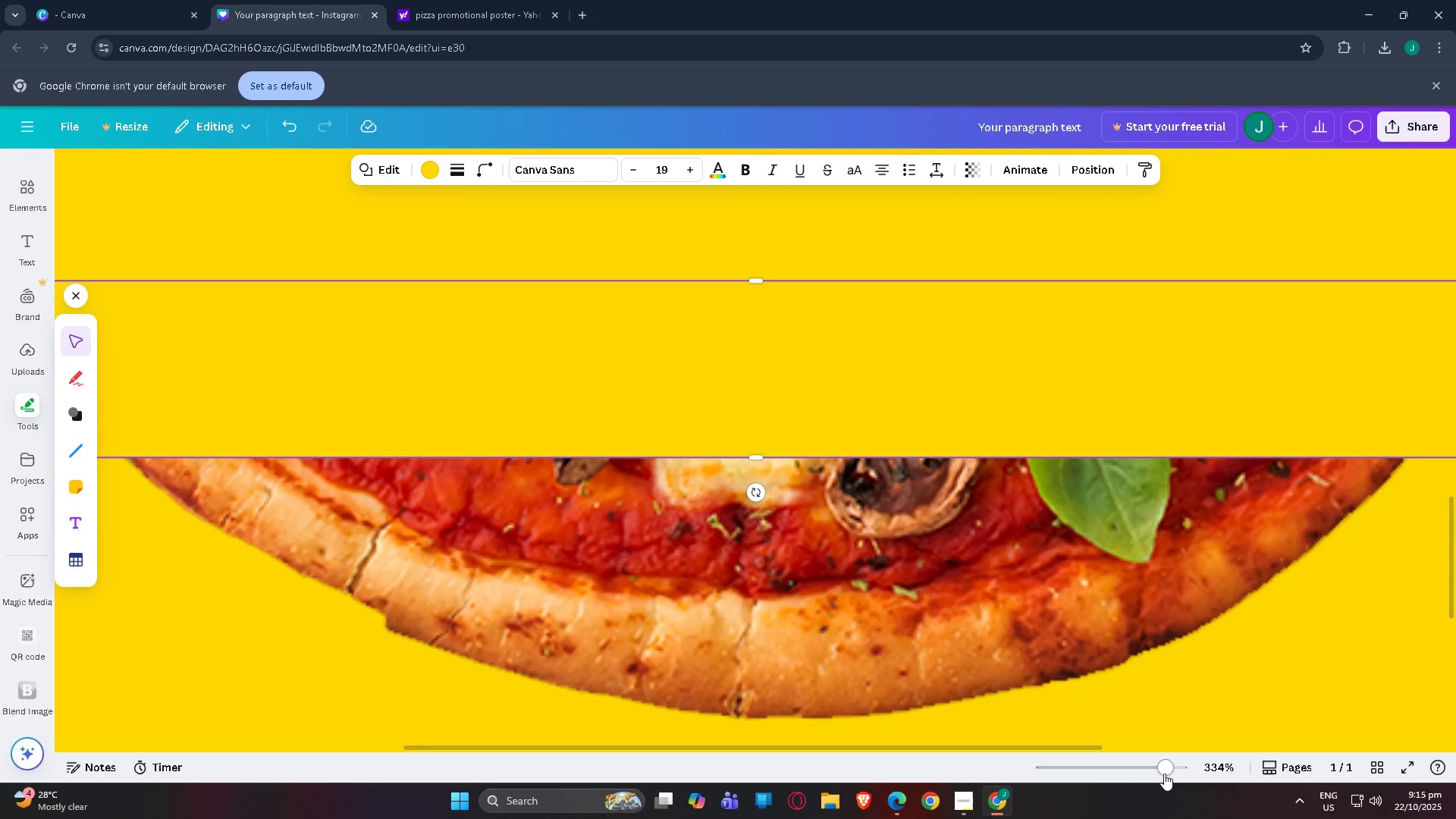 
left_click_drag(start_coordinate=[1166, 774], to_coordinate=[1136, 767])
 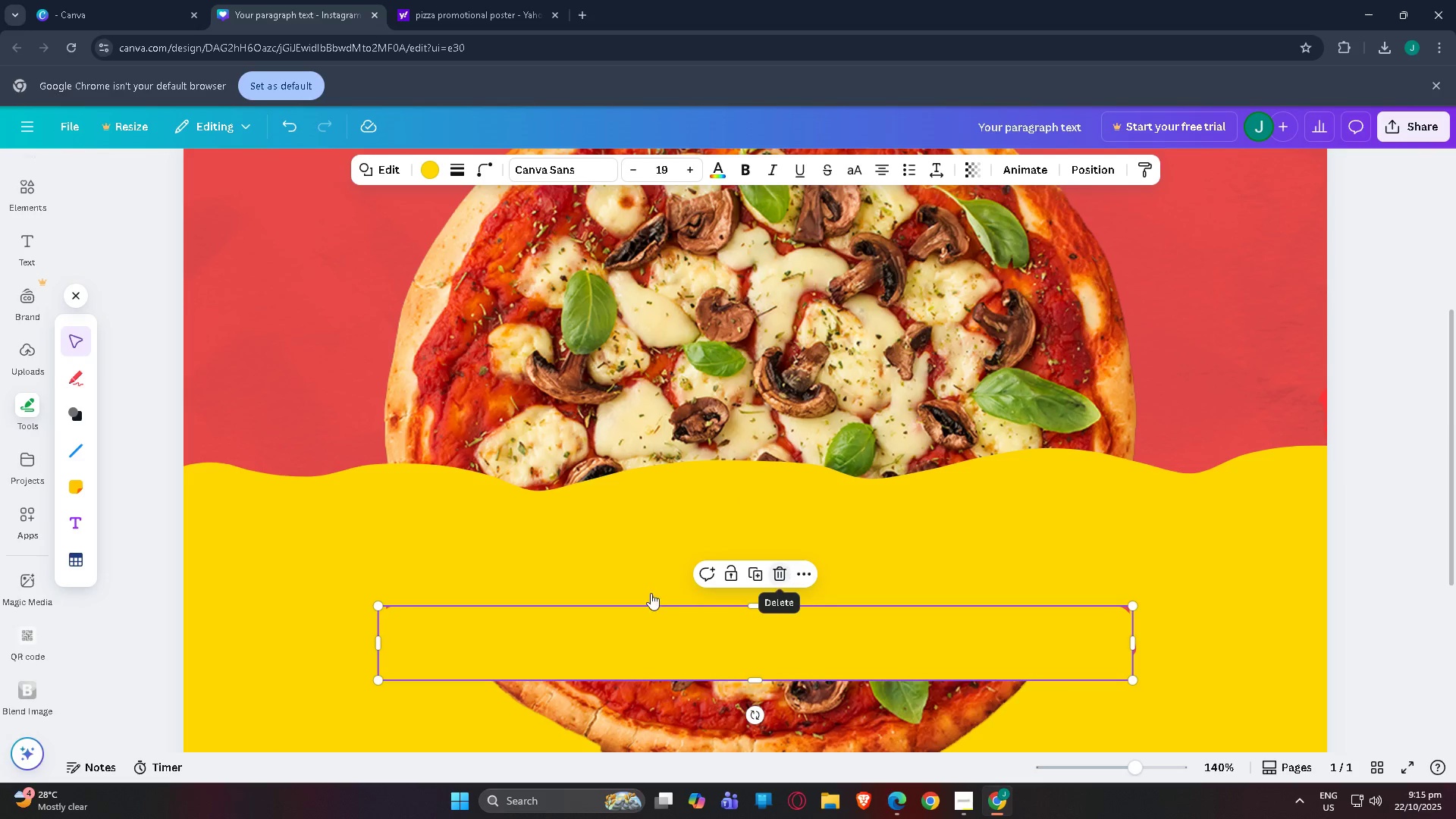 
left_click_drag(start_coordinate=[596, 655], to_coordinate=[604, 326])
 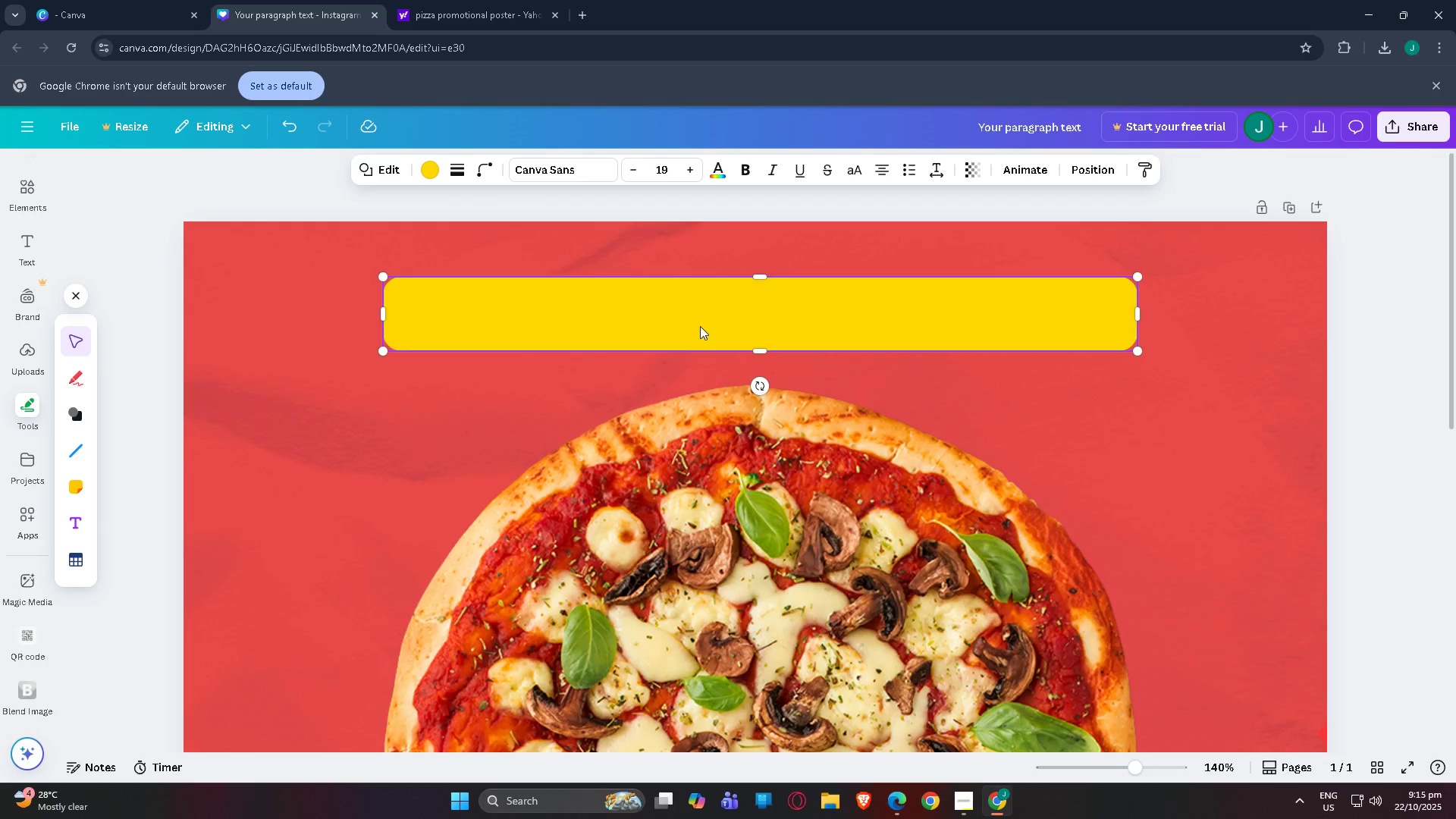 
scroll: coordinate [604, 326], scroll_direction: up, amount: 6.0
 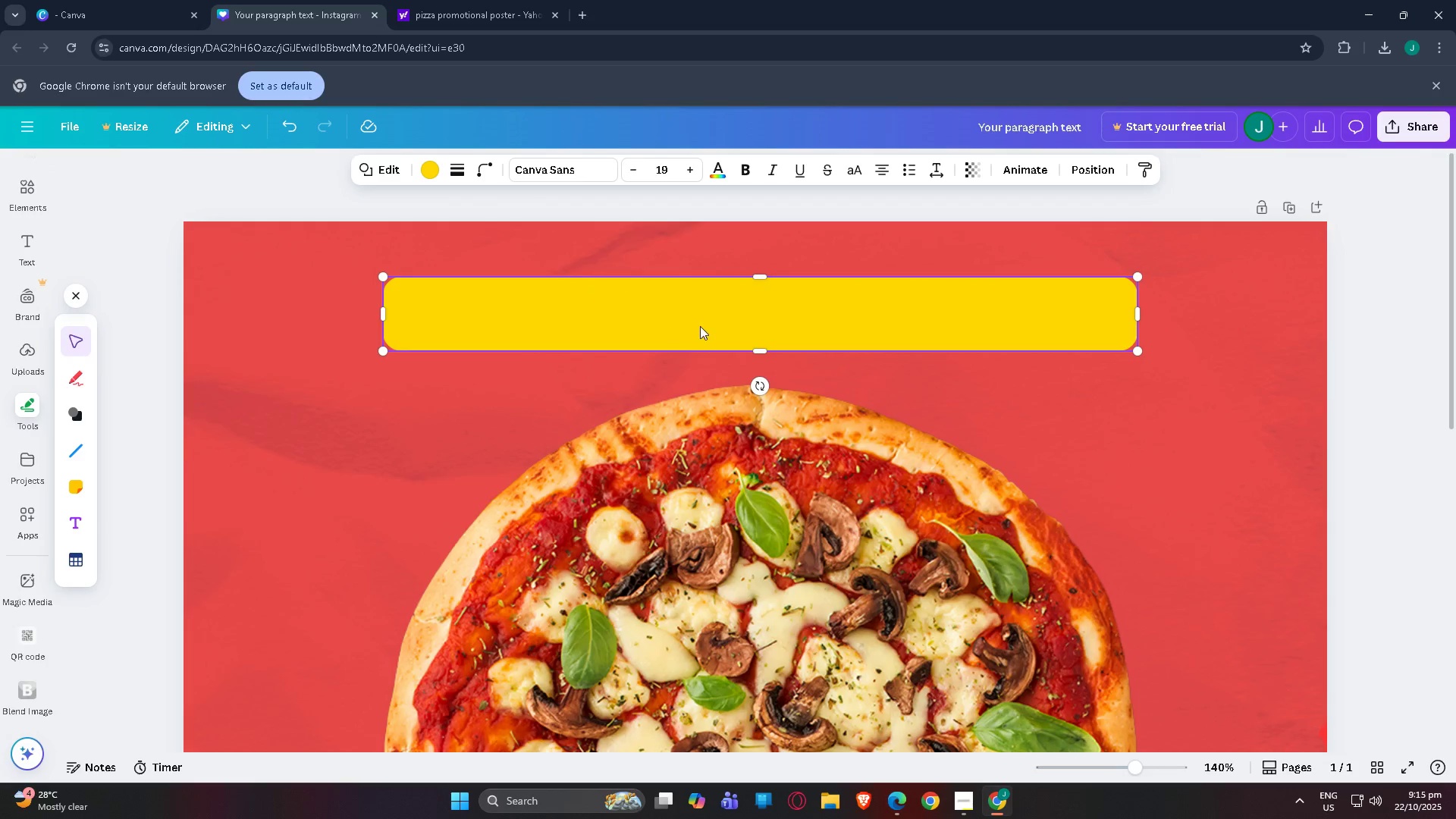 
scroll: coordinate [698, 328], scroll_direction: none, amount: 0.0
 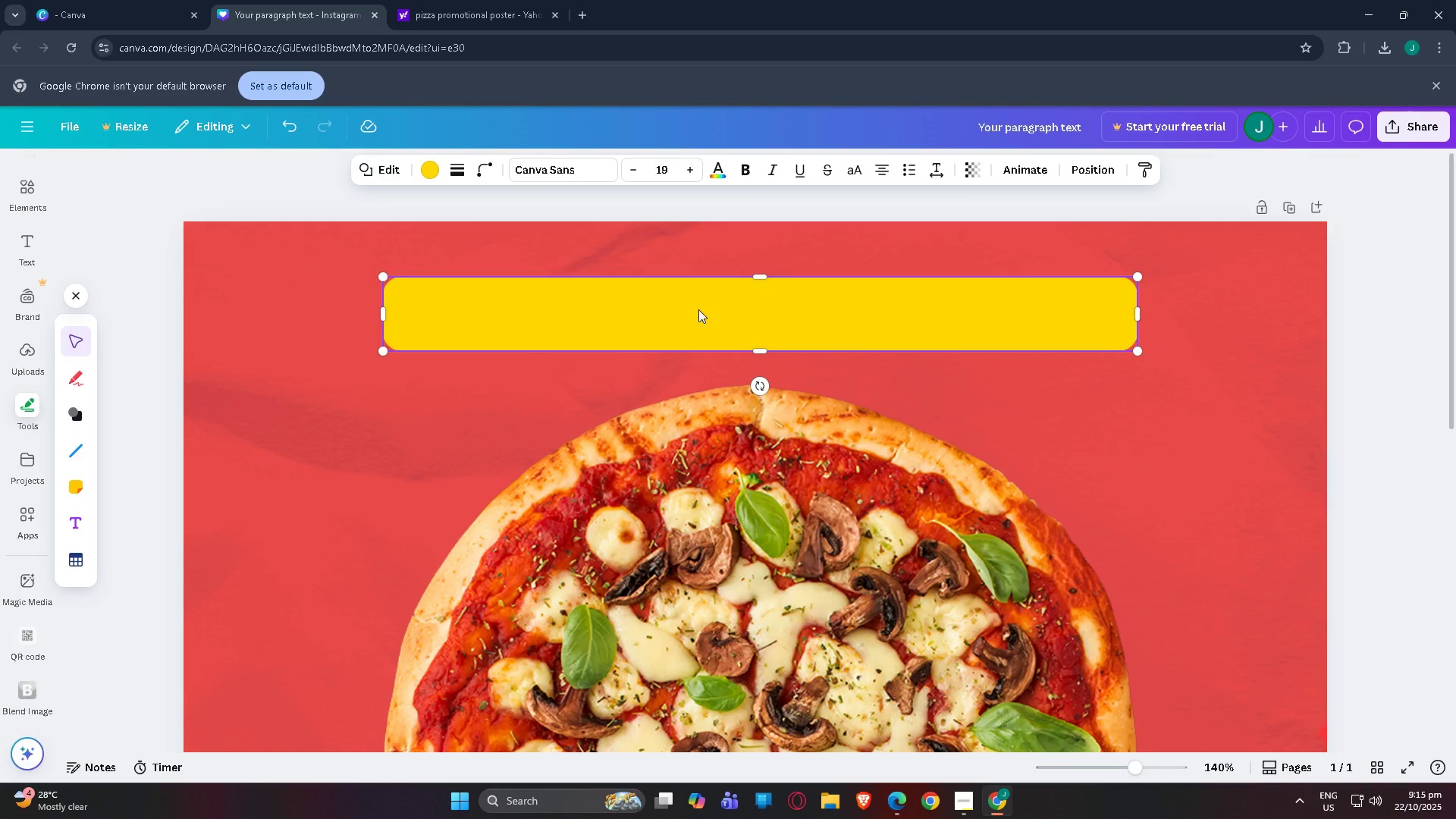 
left_click([698, 309])
 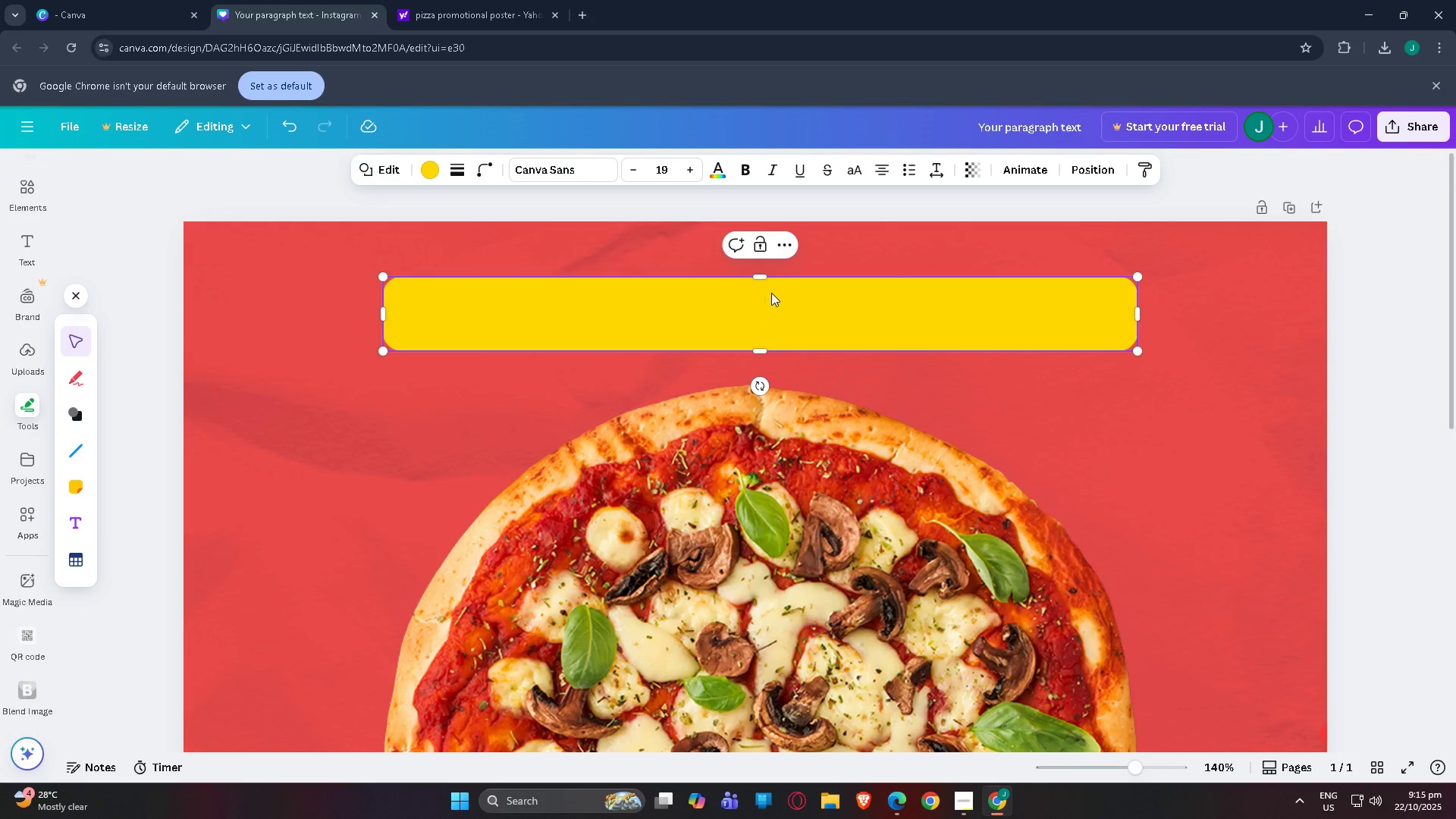 
key(Control+C)
 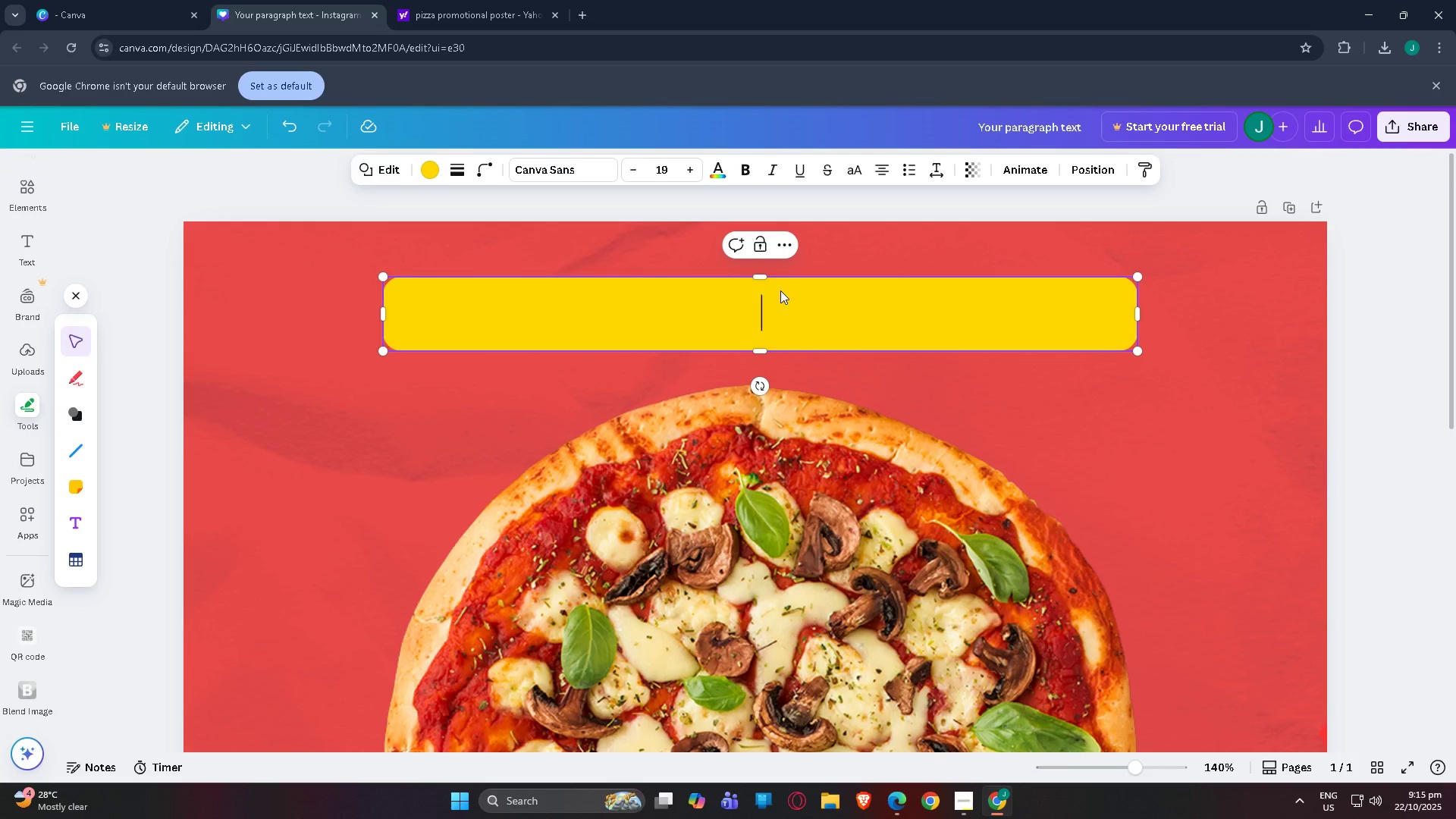 
key(Control+V)
 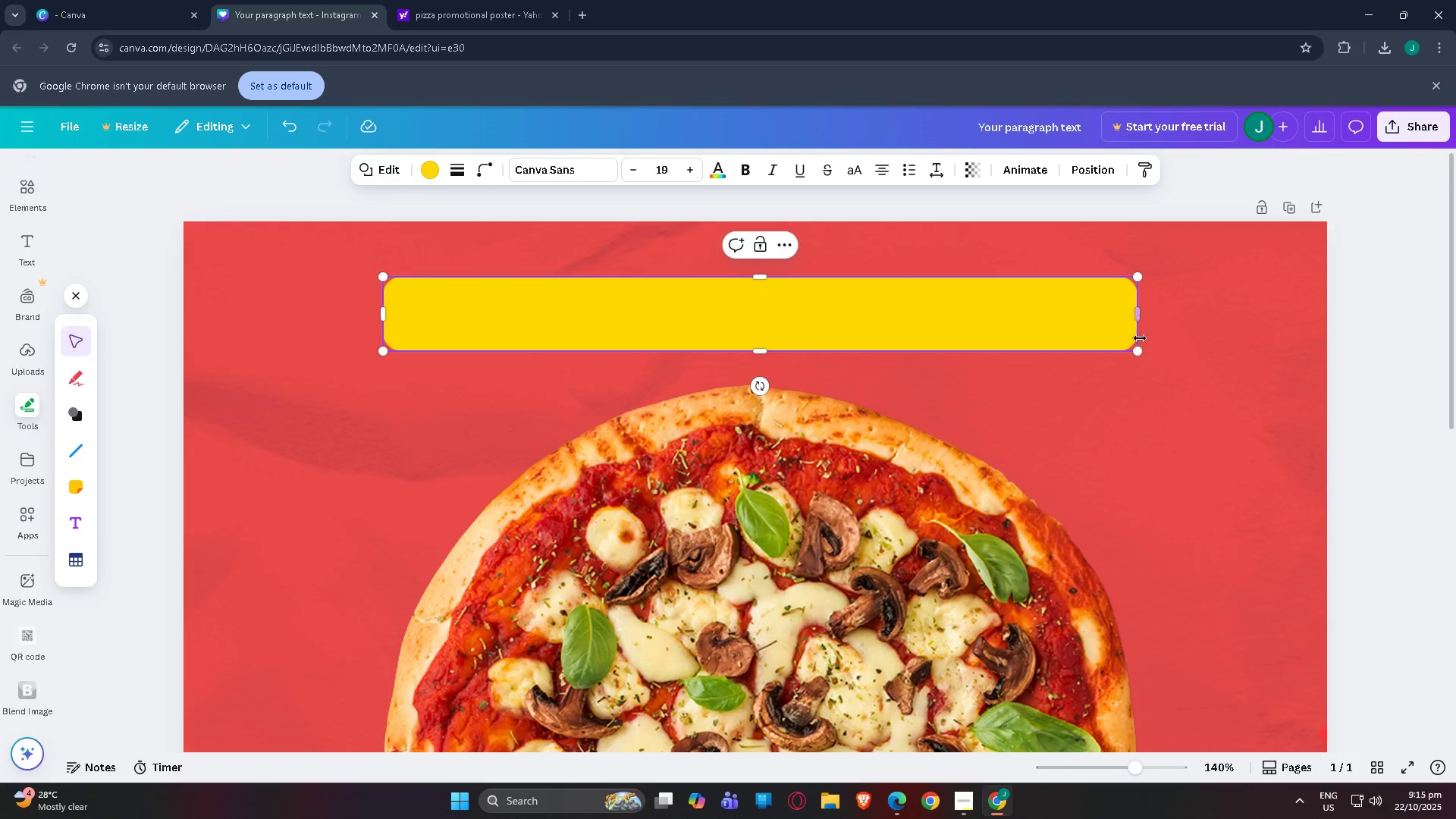 
scroll: coordinate [1113, 392], scroll_direction: down, amount: 7.0
 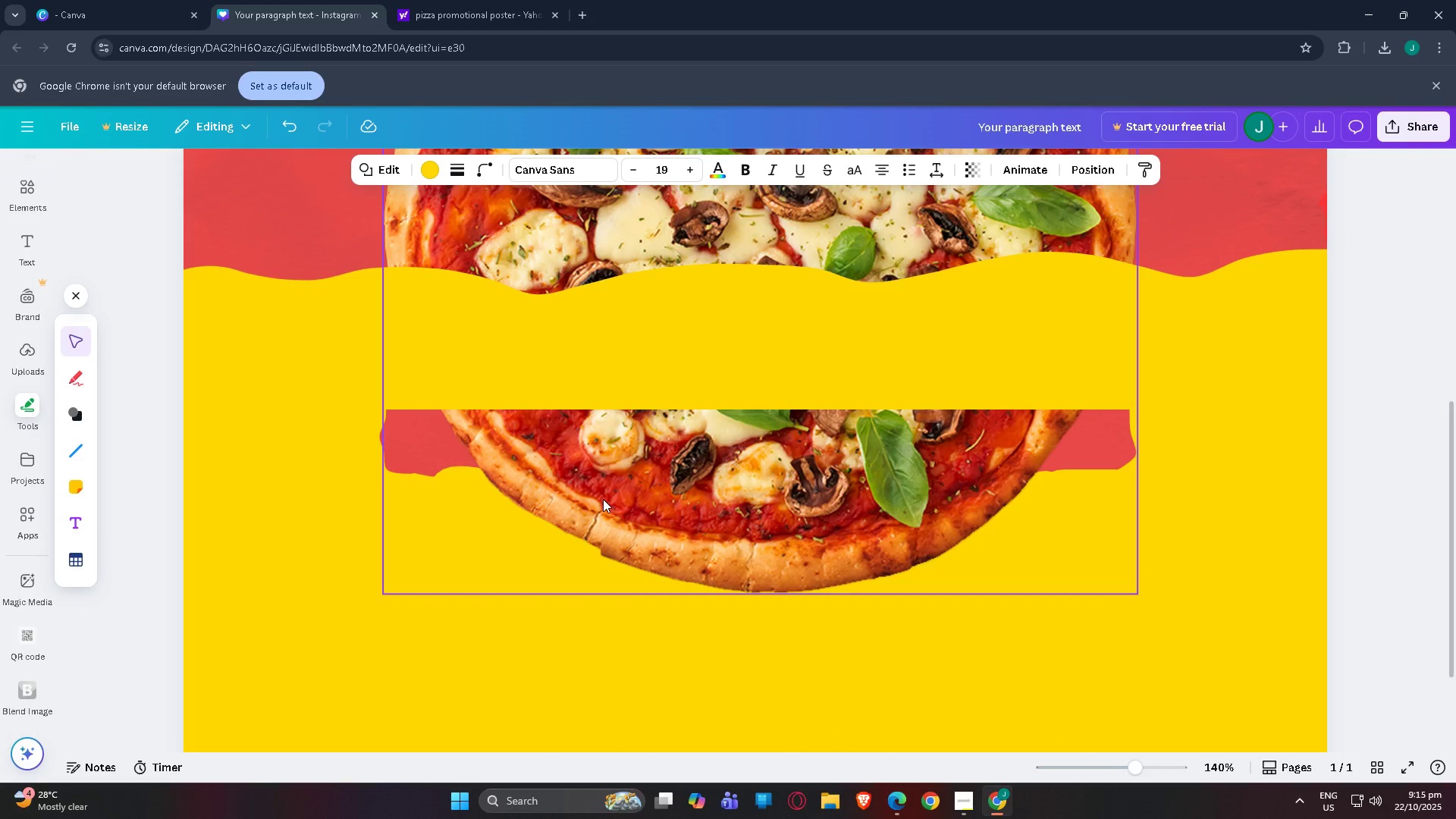 
scroll: coordinate [421, 561], scroll_direction: up, amount: 10.0
 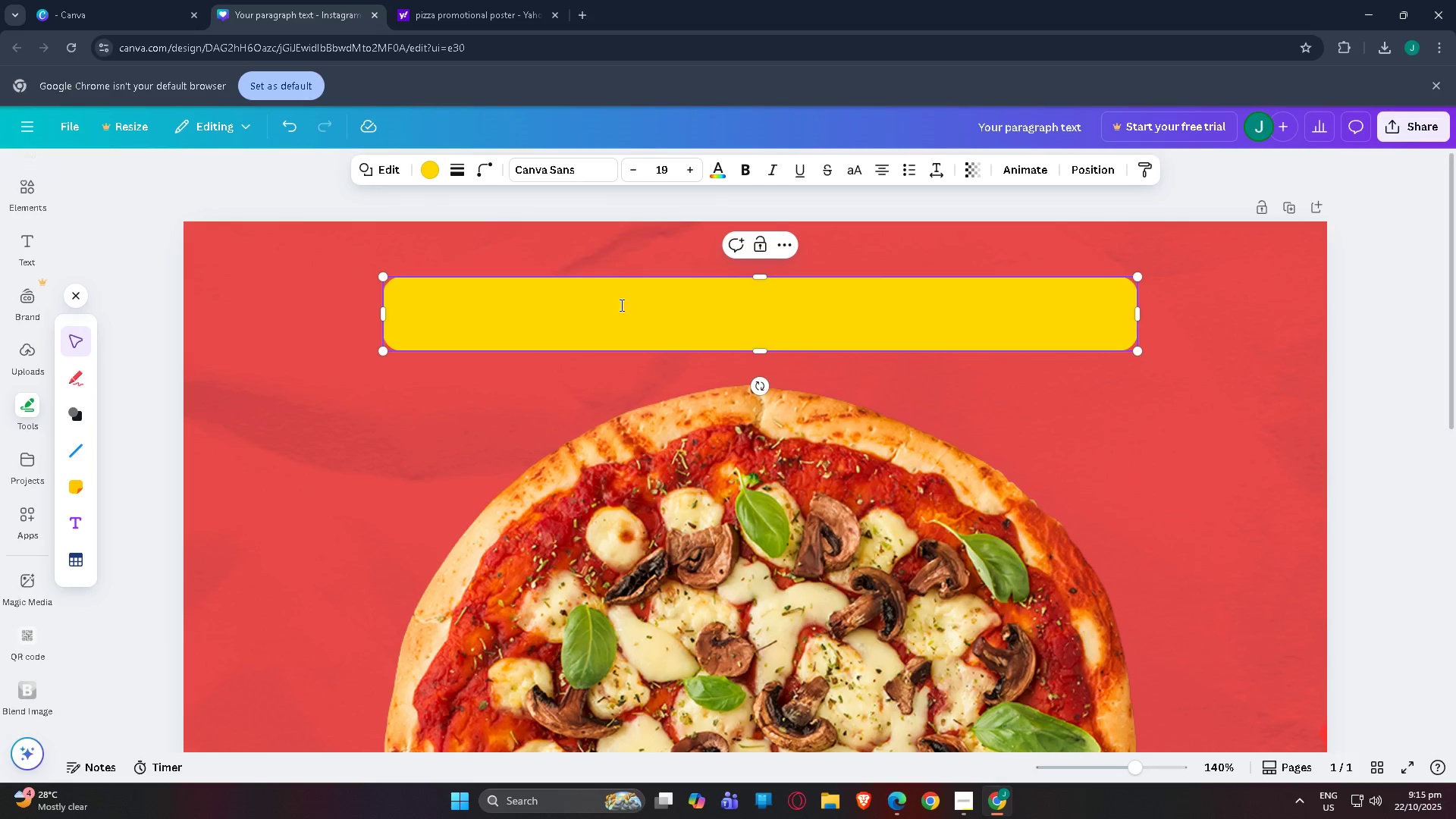 
scroll: coordinate [83, 480], scroll_direction: down, amount: 7.0
 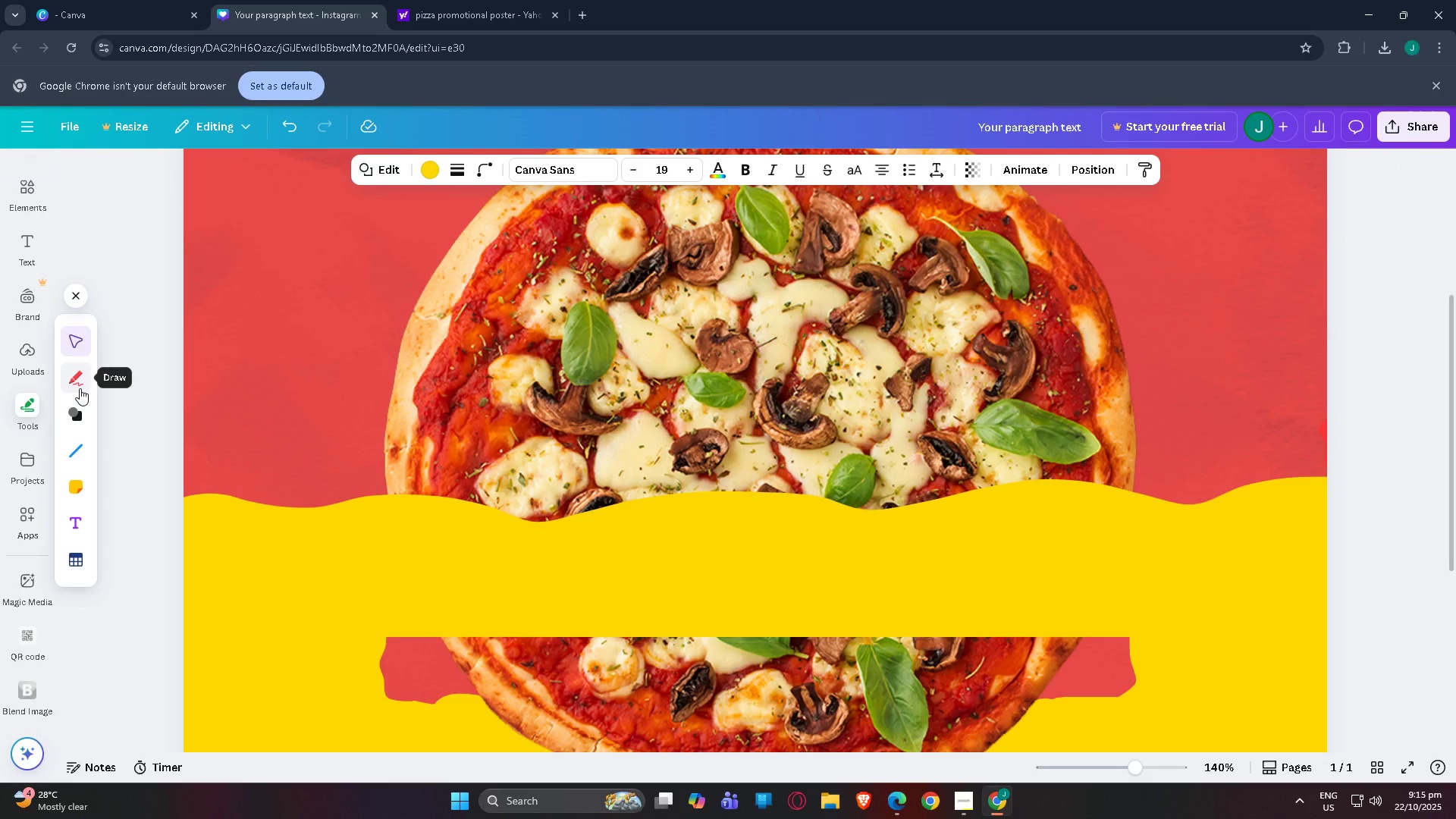 
wait(10.23)
 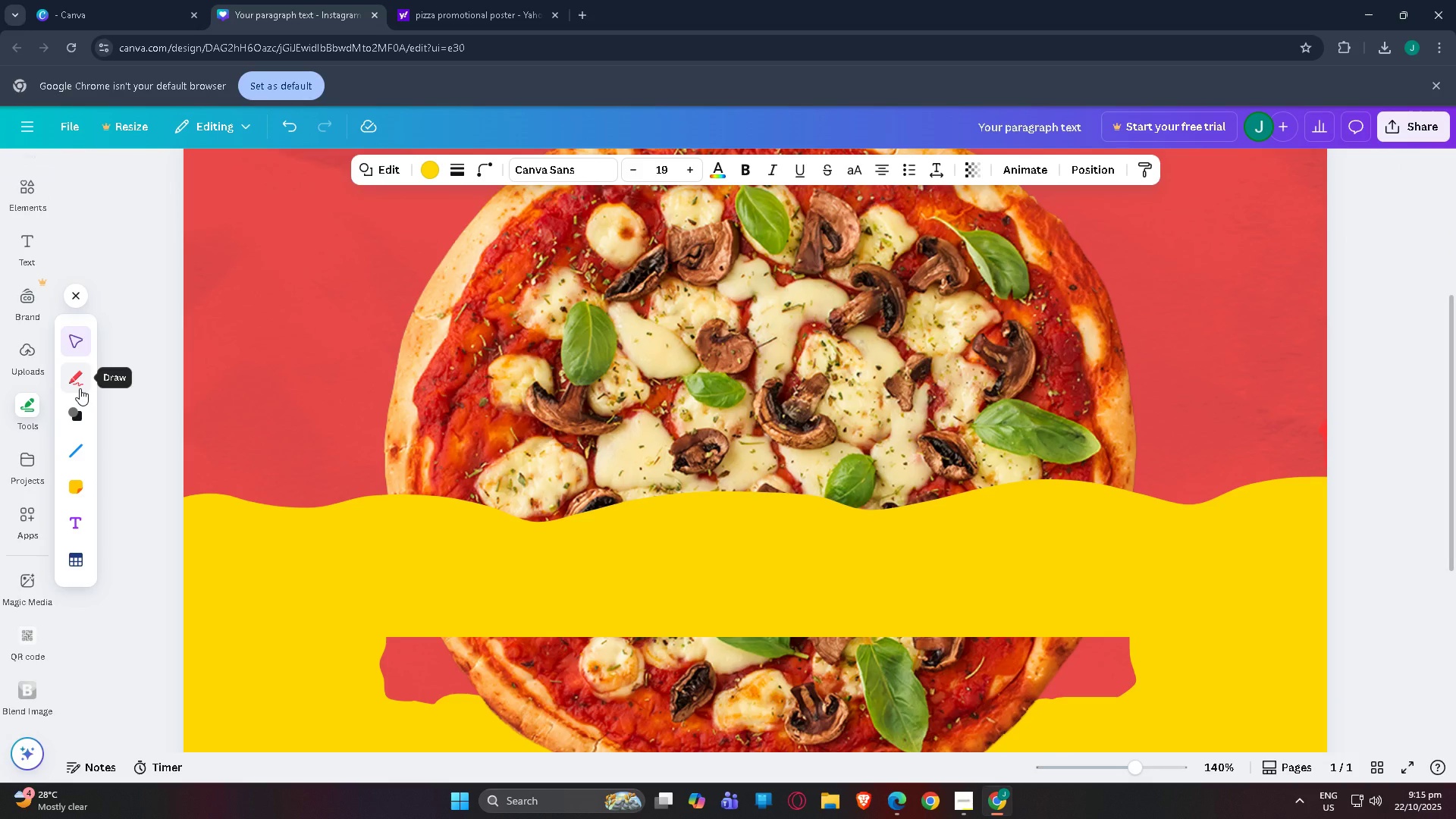 
scroll: coordinate [24, 389], scroll_direction: down, amount: 2.0
 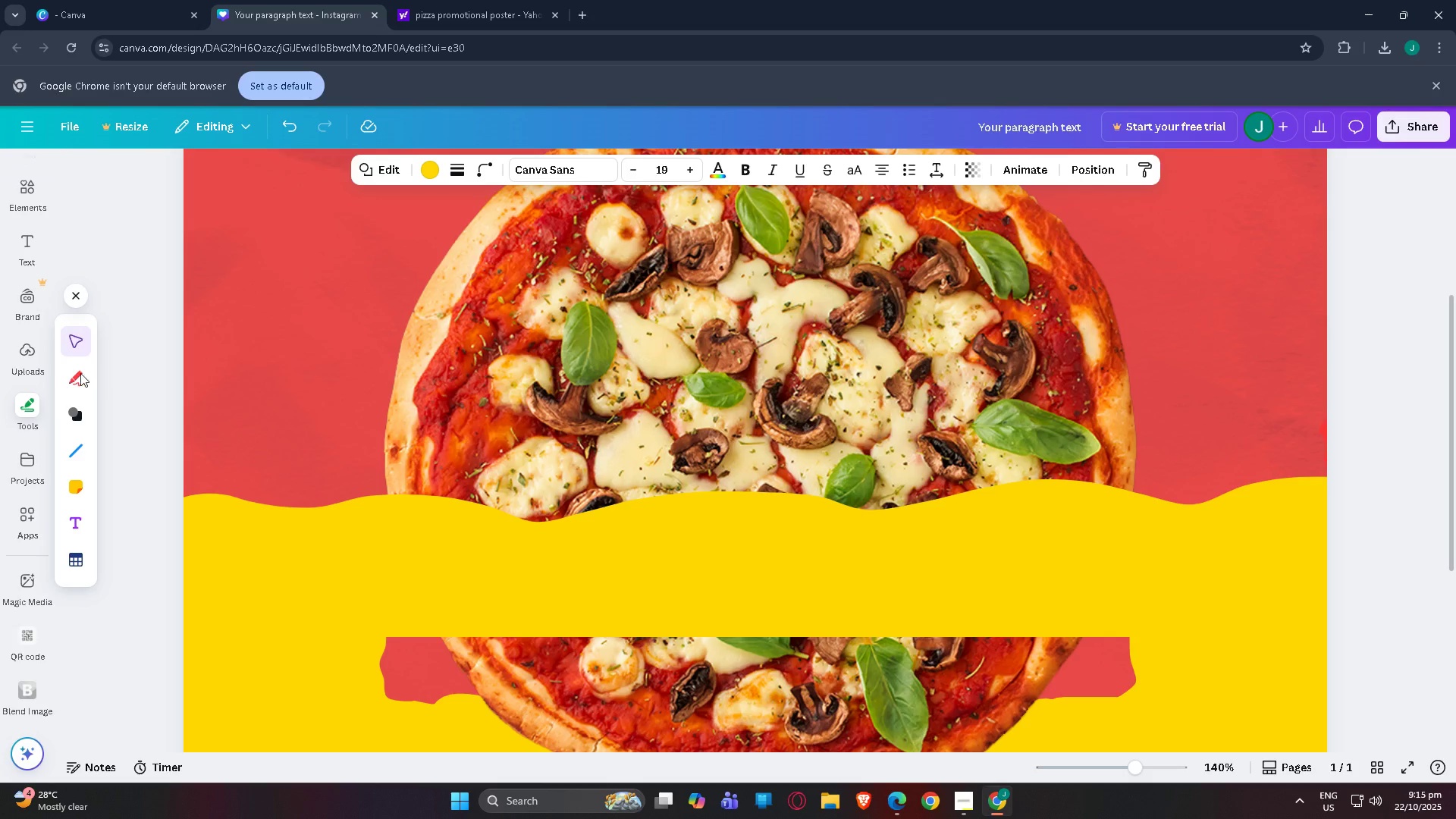 
left_click([77, 374])
 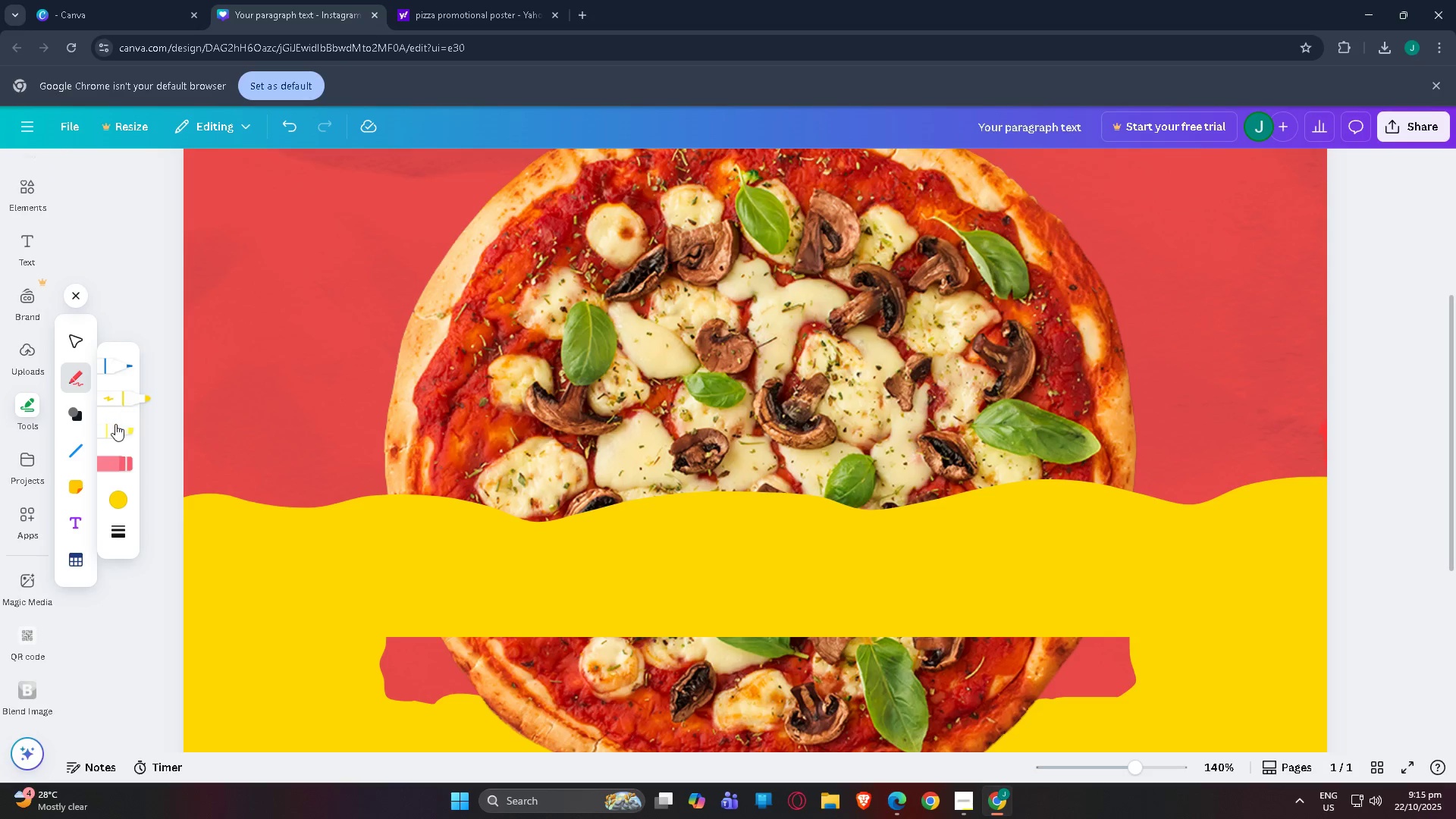 
left_click([115, 424])
 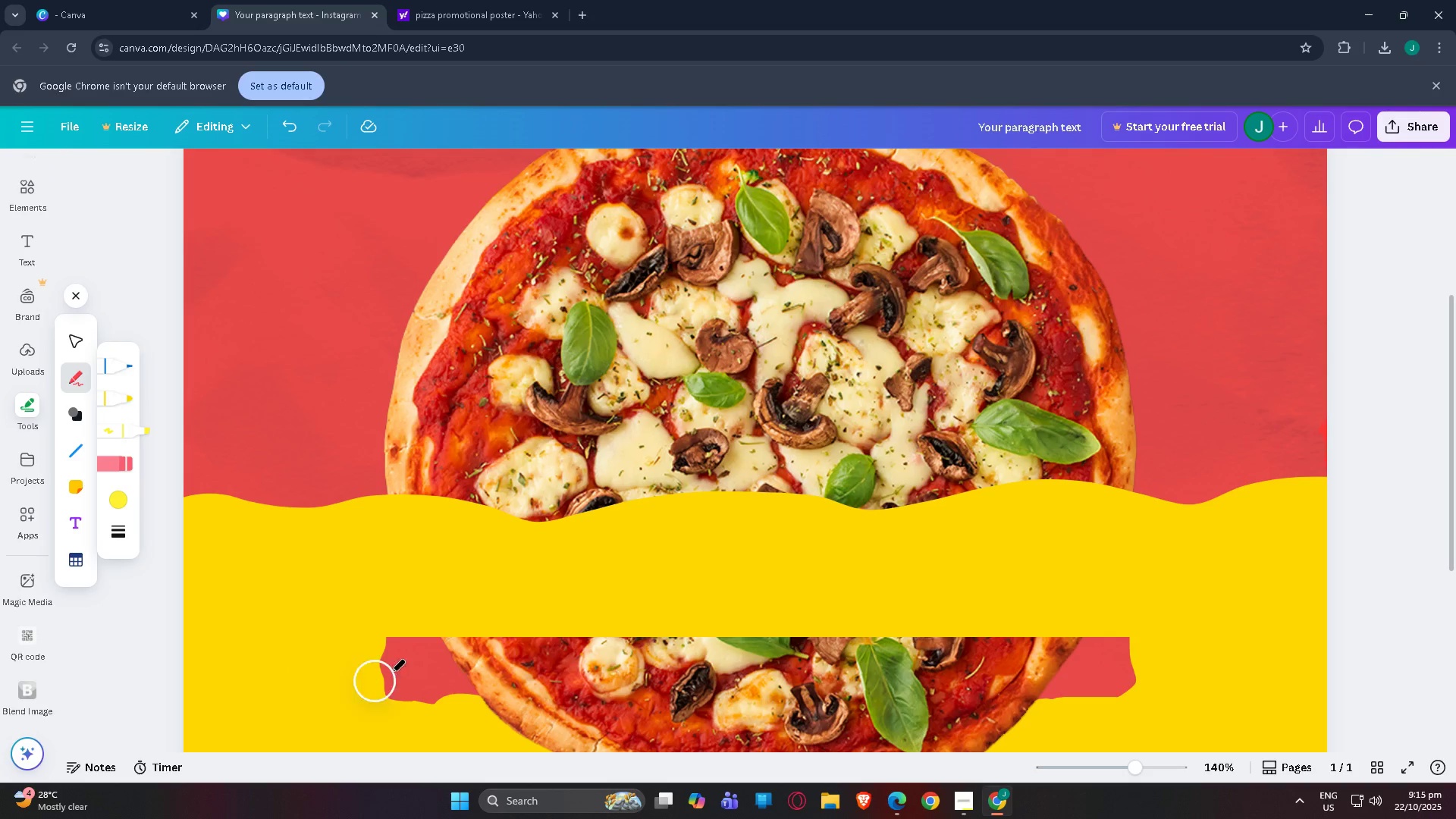 
left_click_drag(start_coordinate=[391, 661], to_coordinate=[374, 674])
 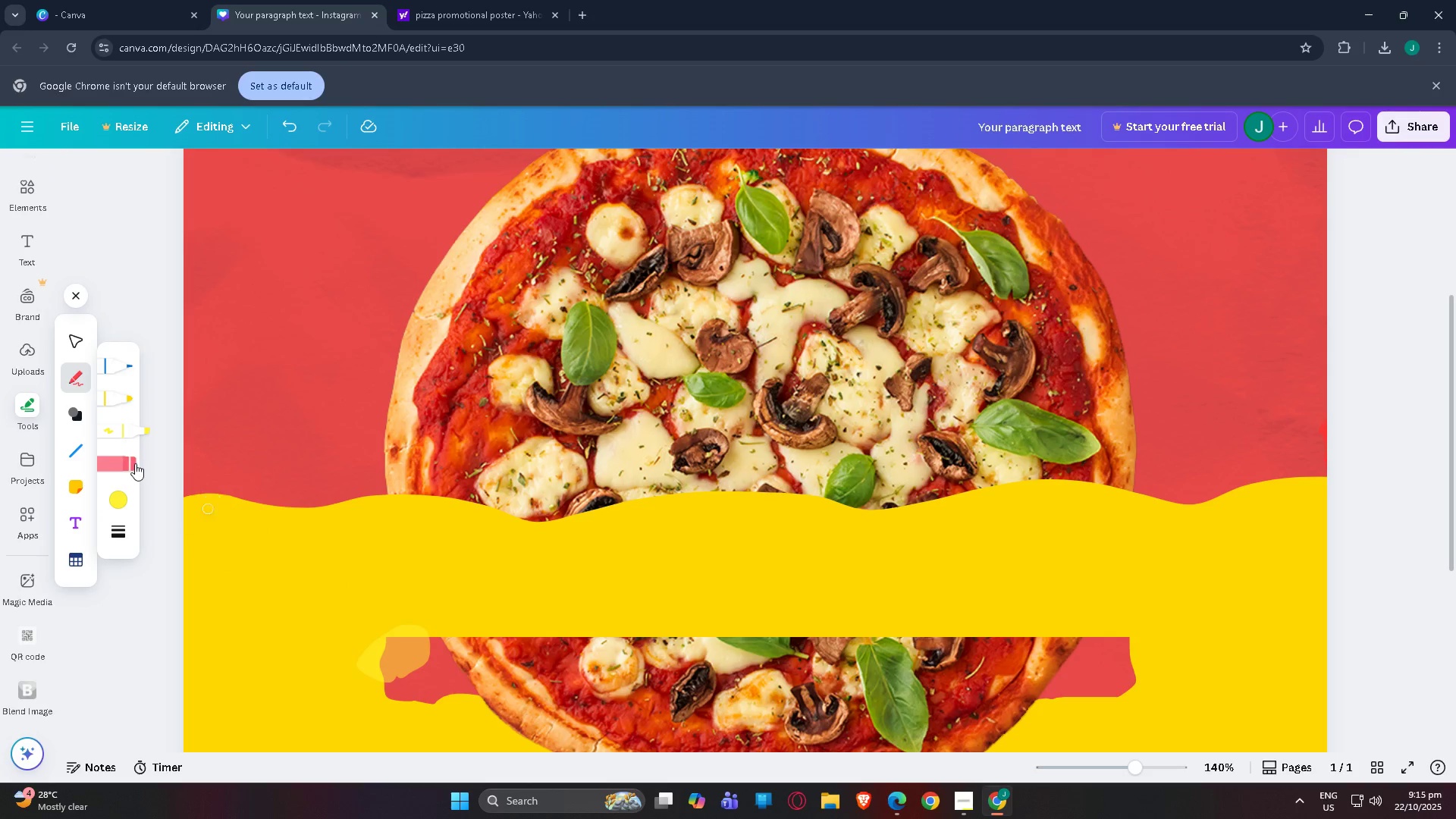 
key(Control+Z)
 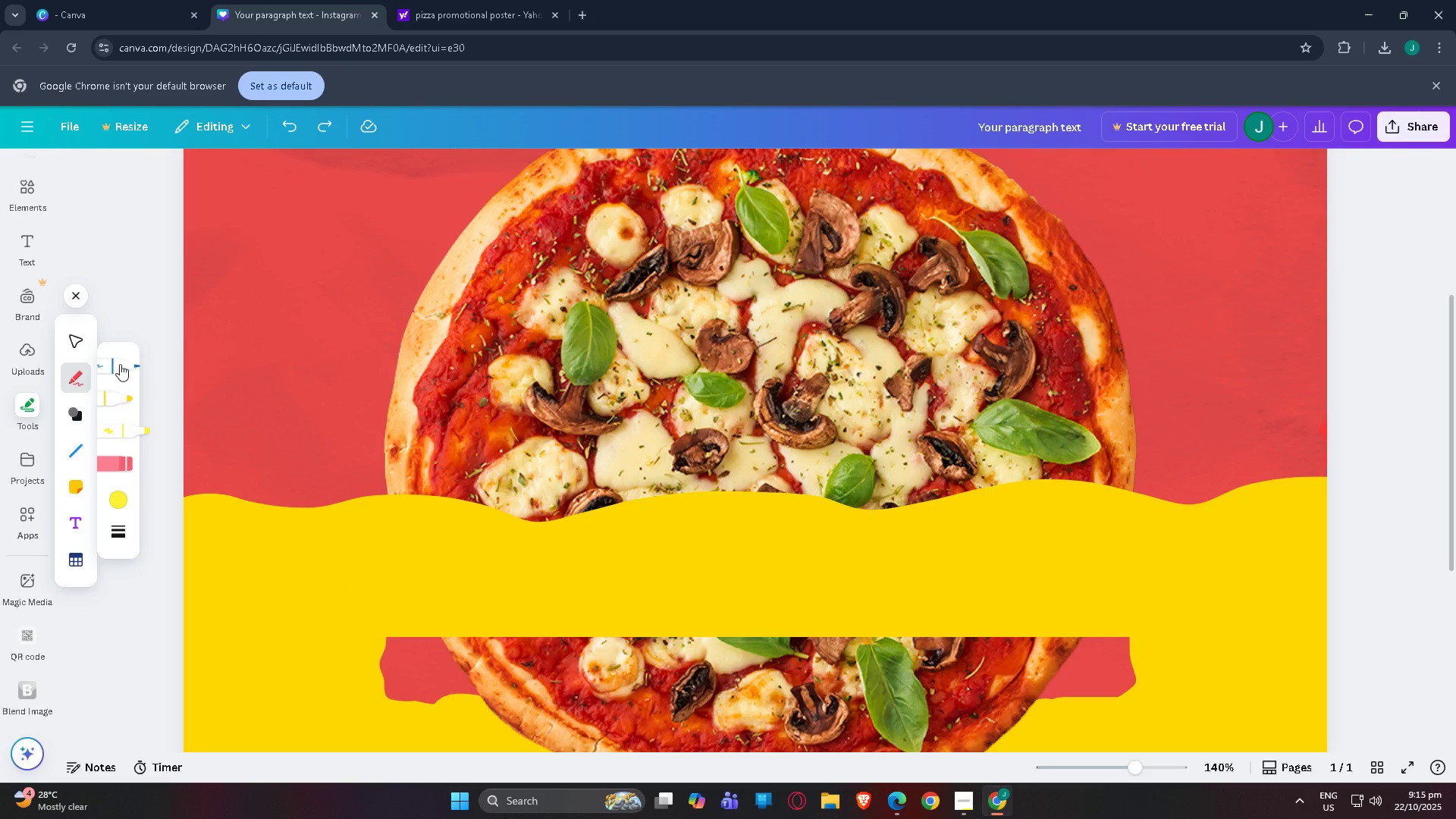 
left_click([120, 364])
 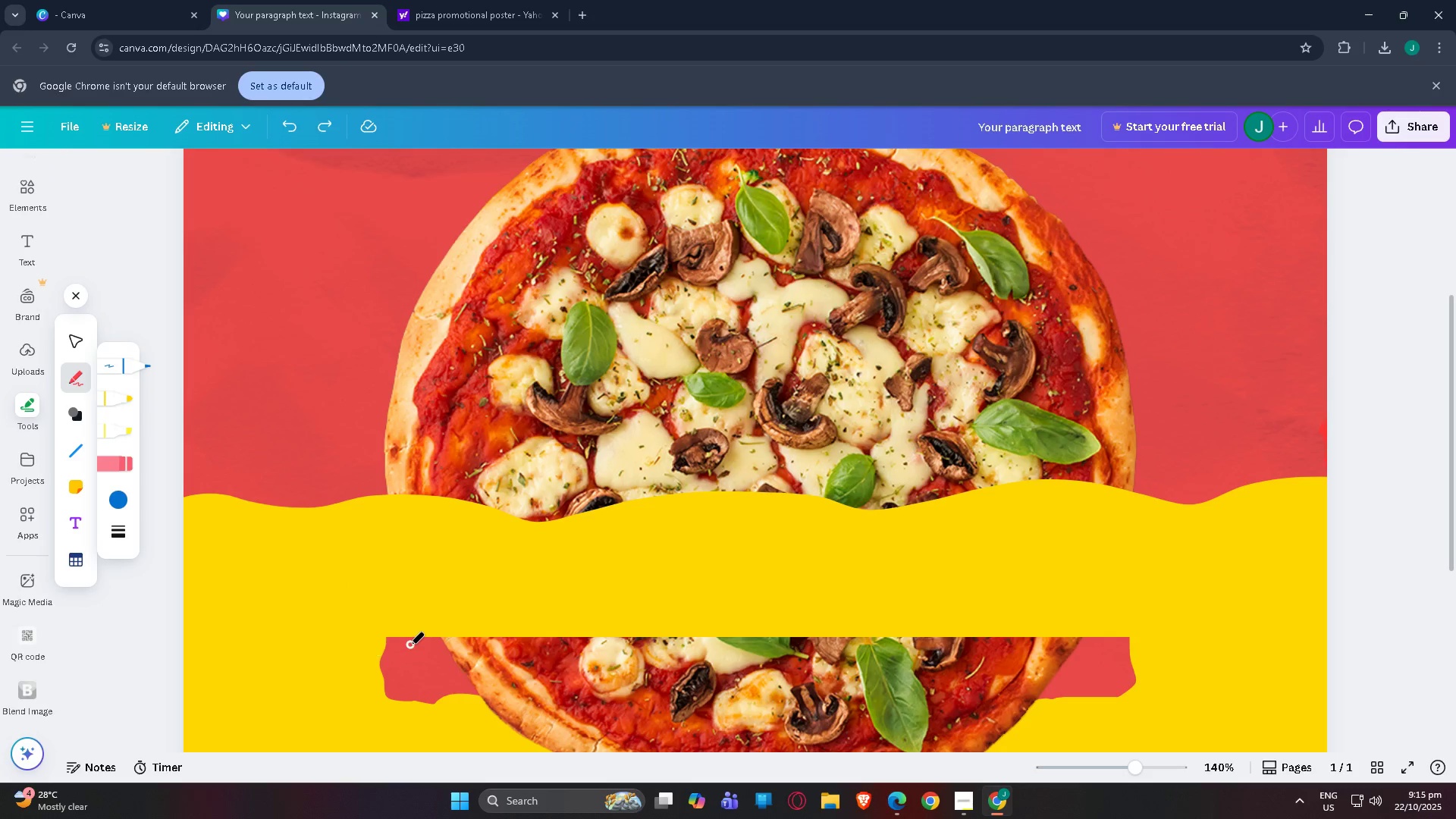 
left_click_drag(start_coordinate=[398, 645], to_coordinate=[428, 687])
 